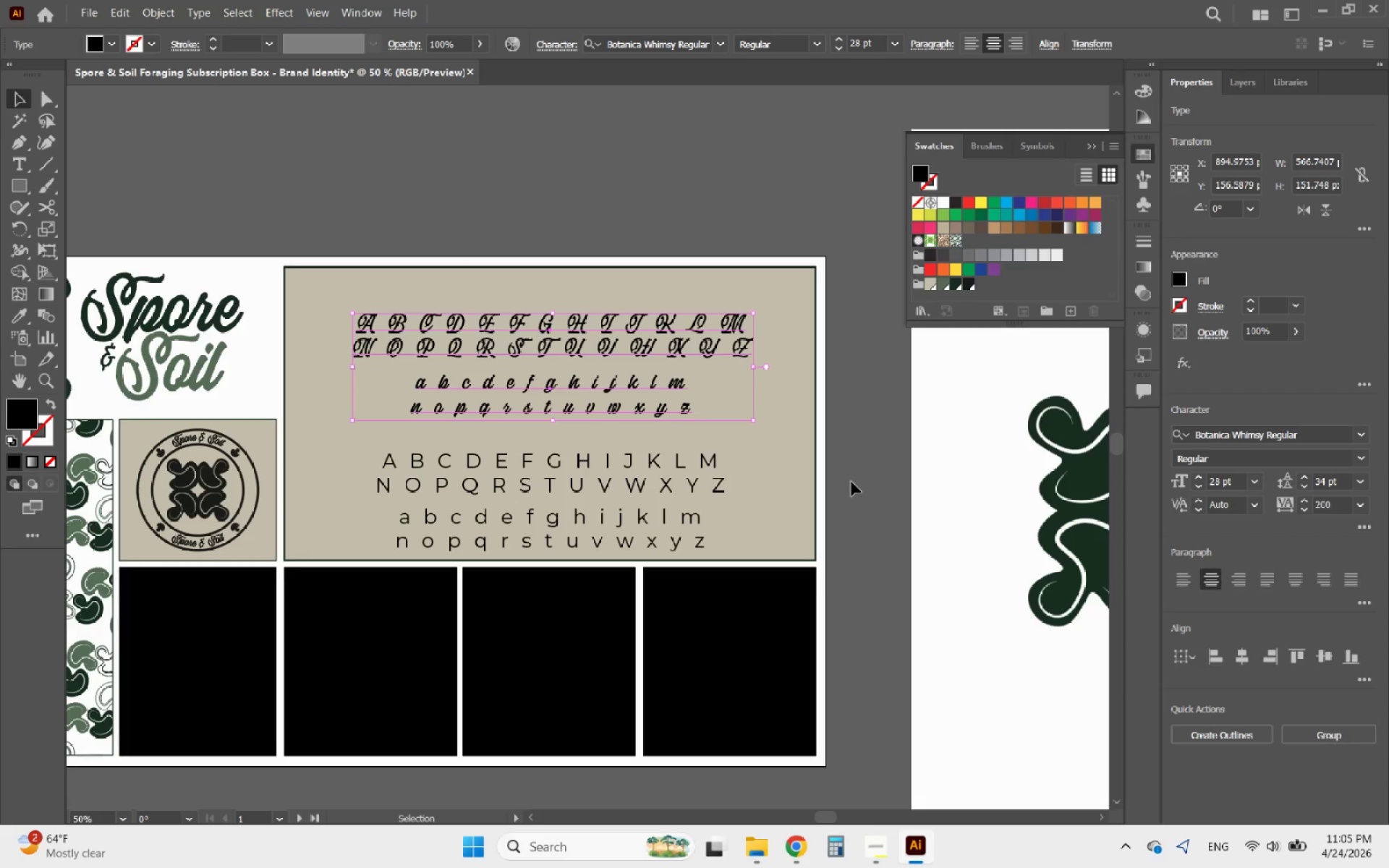 
left_click([851, 482])
 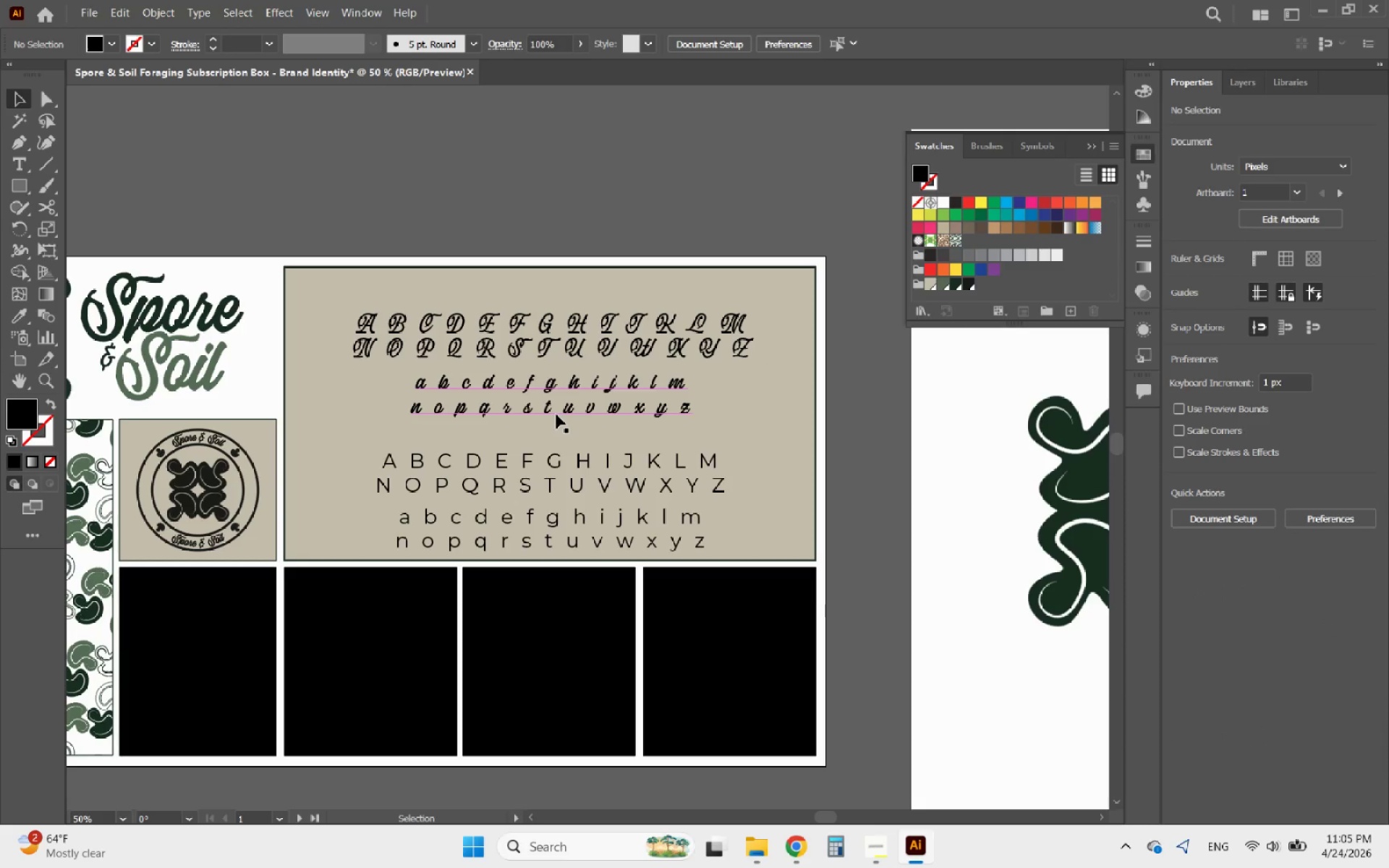 
hold_key(key=AltLeft, duration=0.75)
scroll: coordinate [543, 264], scroll_direction: up, amount: 1.0
 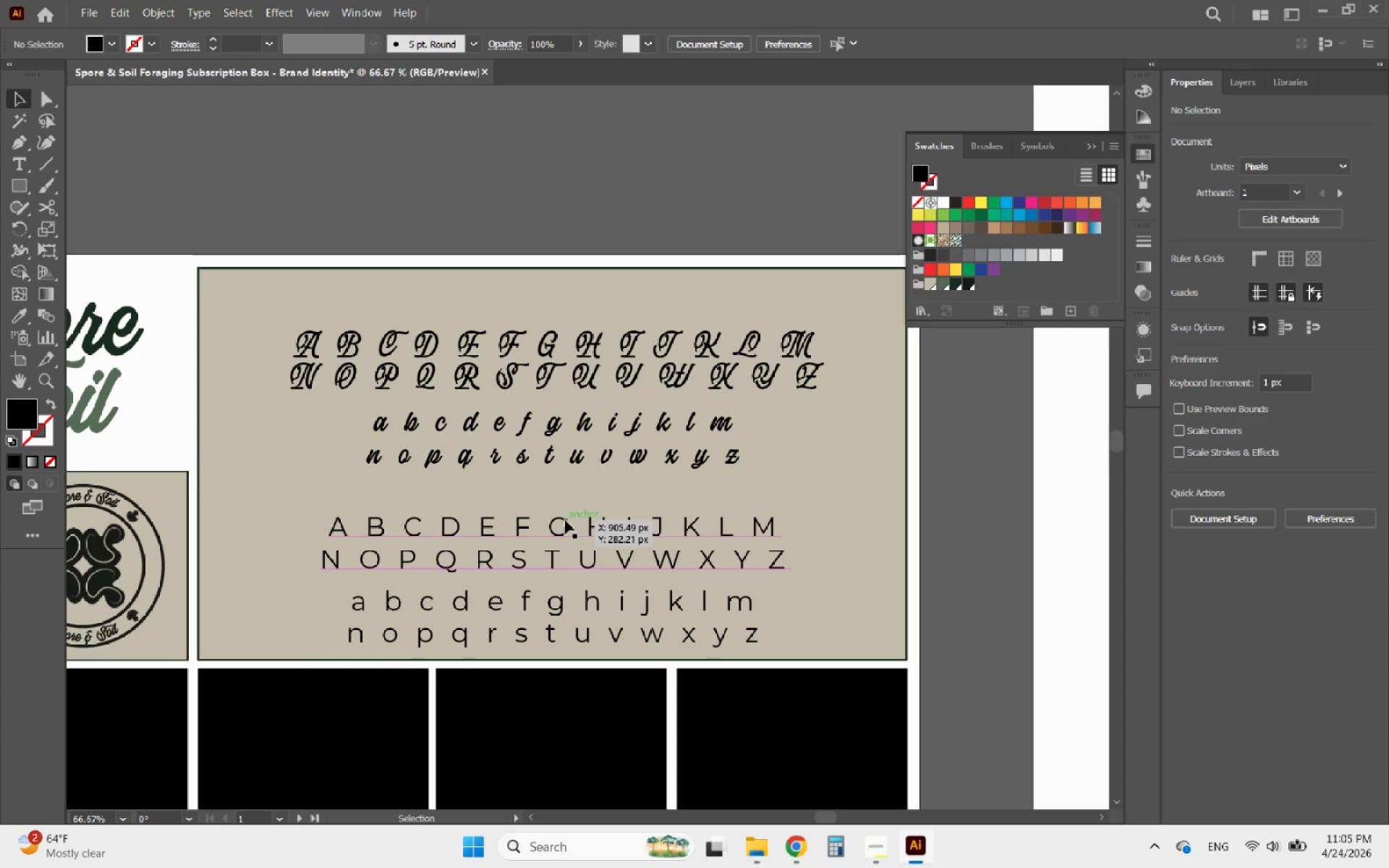 
left_click([565, 520])
 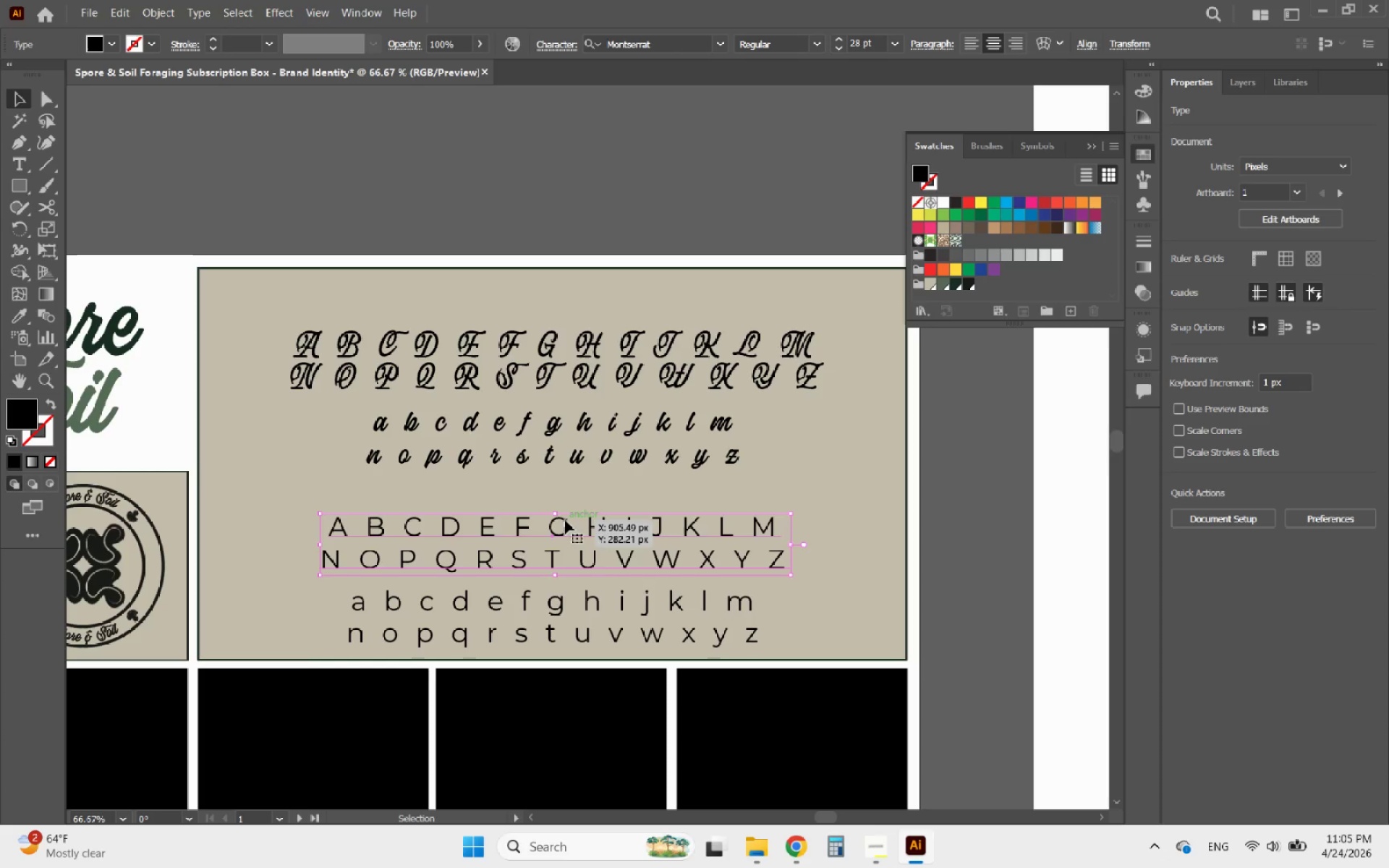 
hold_key(key=AltLeft, duration=1.28)
left_click_drag(start_coordinate=[565, 520], to_coordinate=[564, 485])
 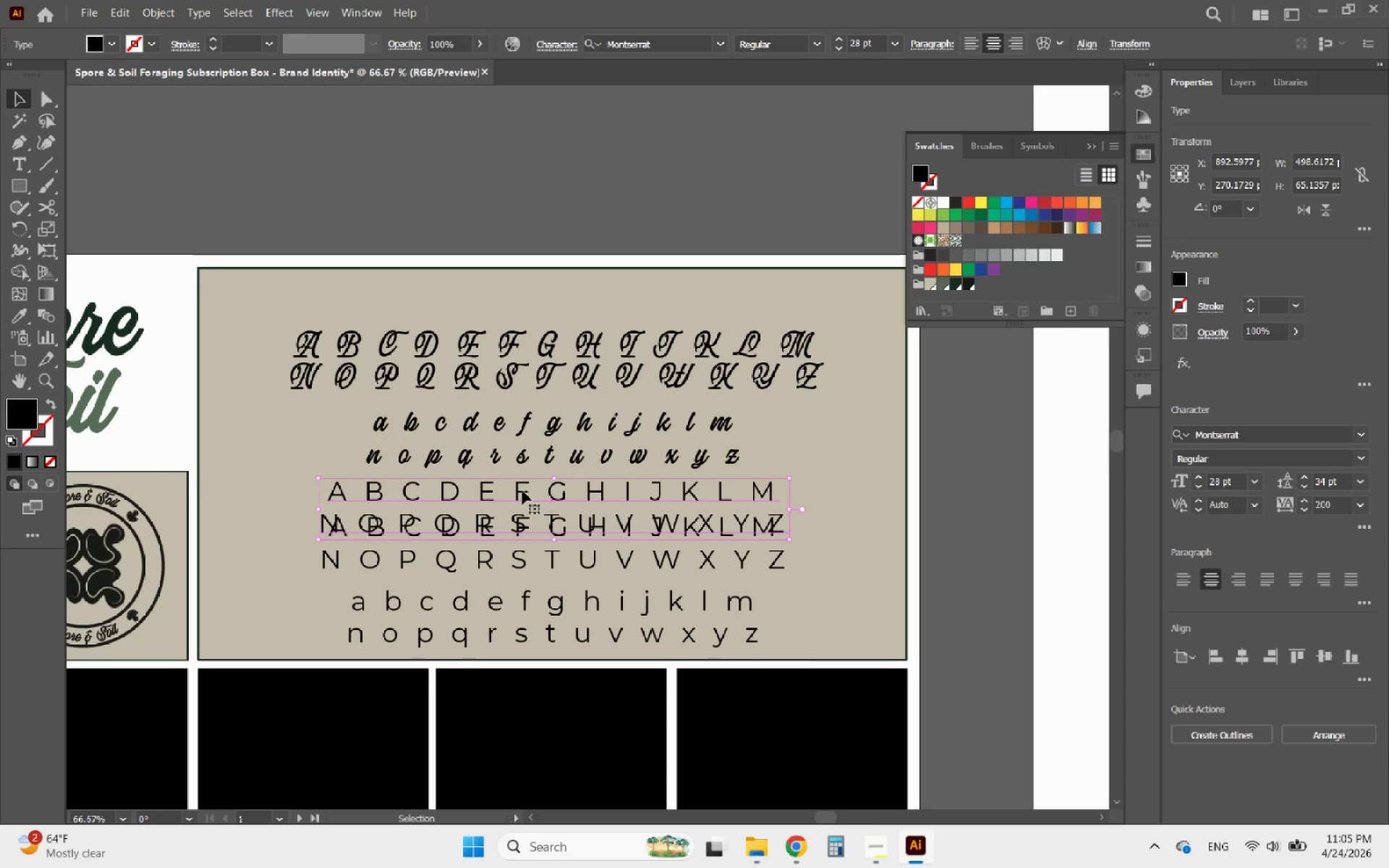 
double_click([522, 490])
 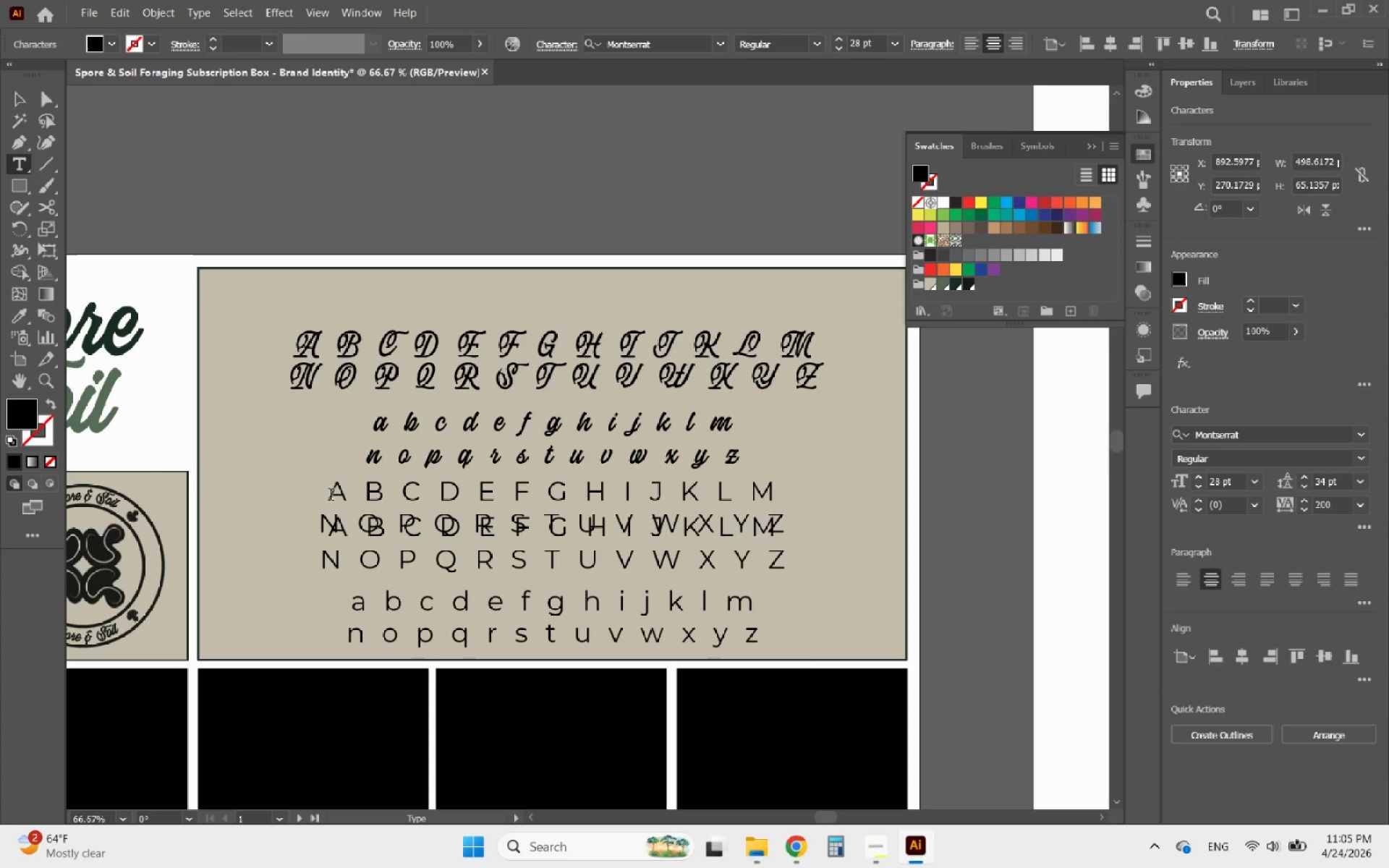 
left_click_drag(start_coordinate=[330, 495], to_coordinate=[854, 580])
 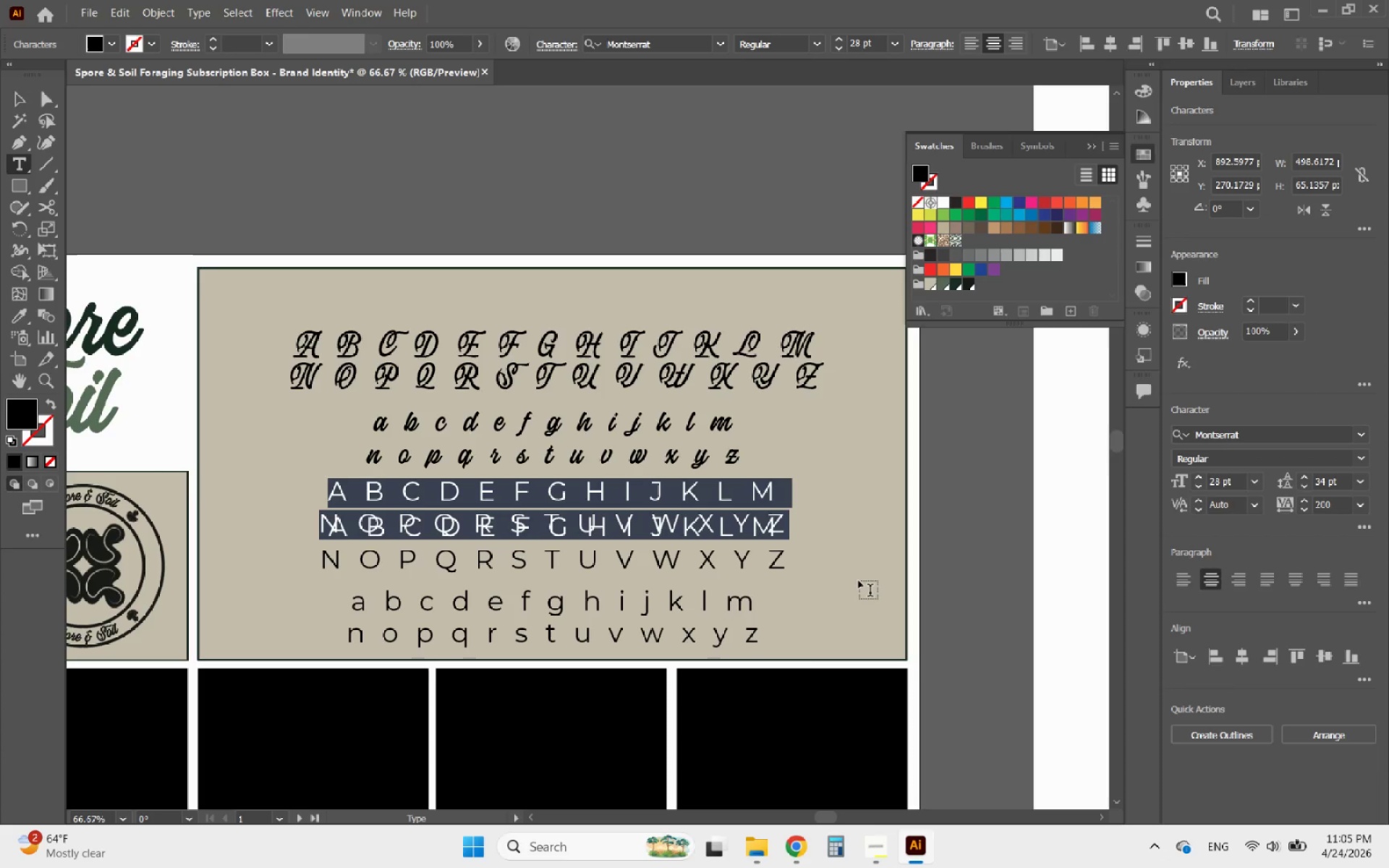 
type(Mont)
 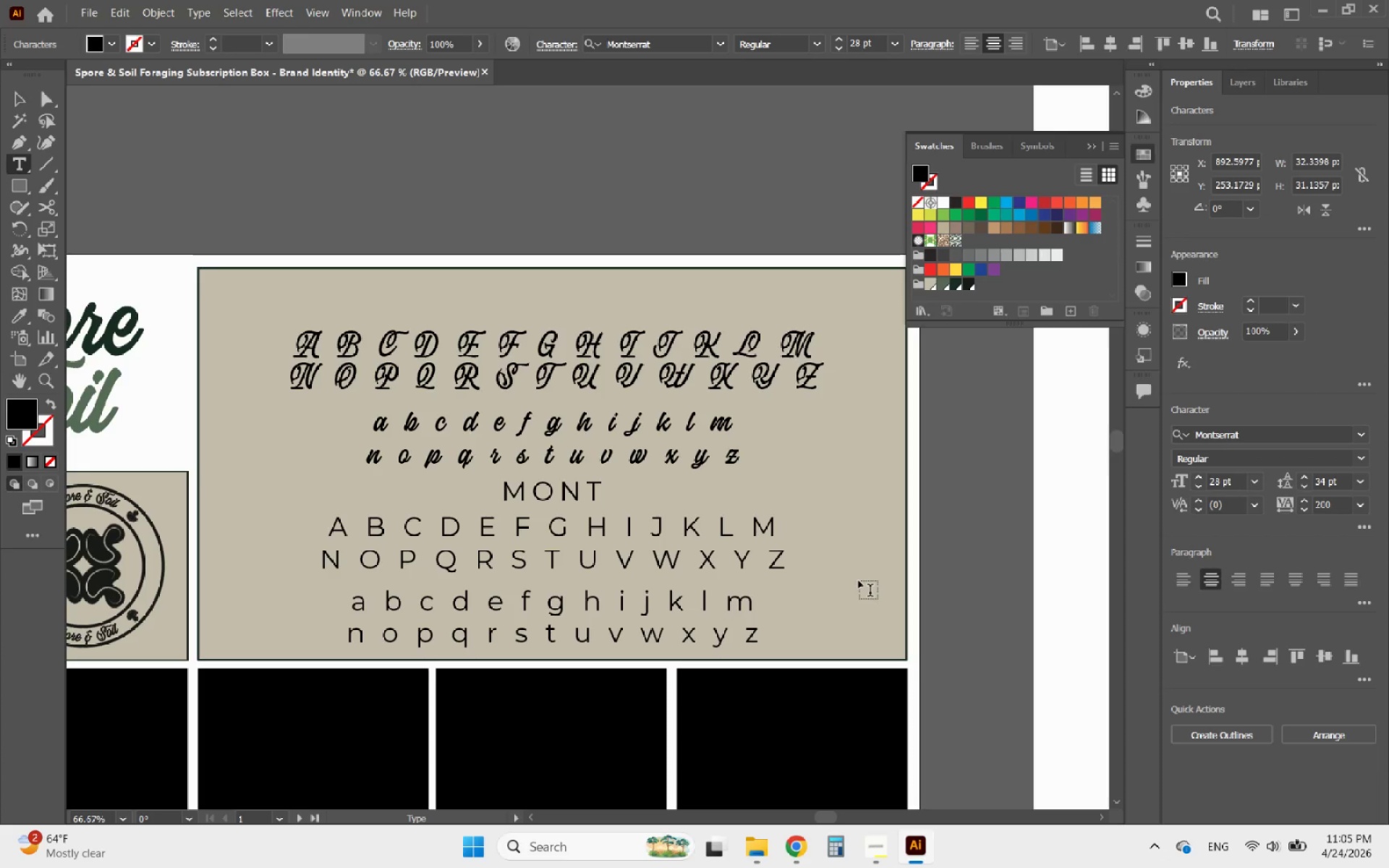 
type(serrat)
 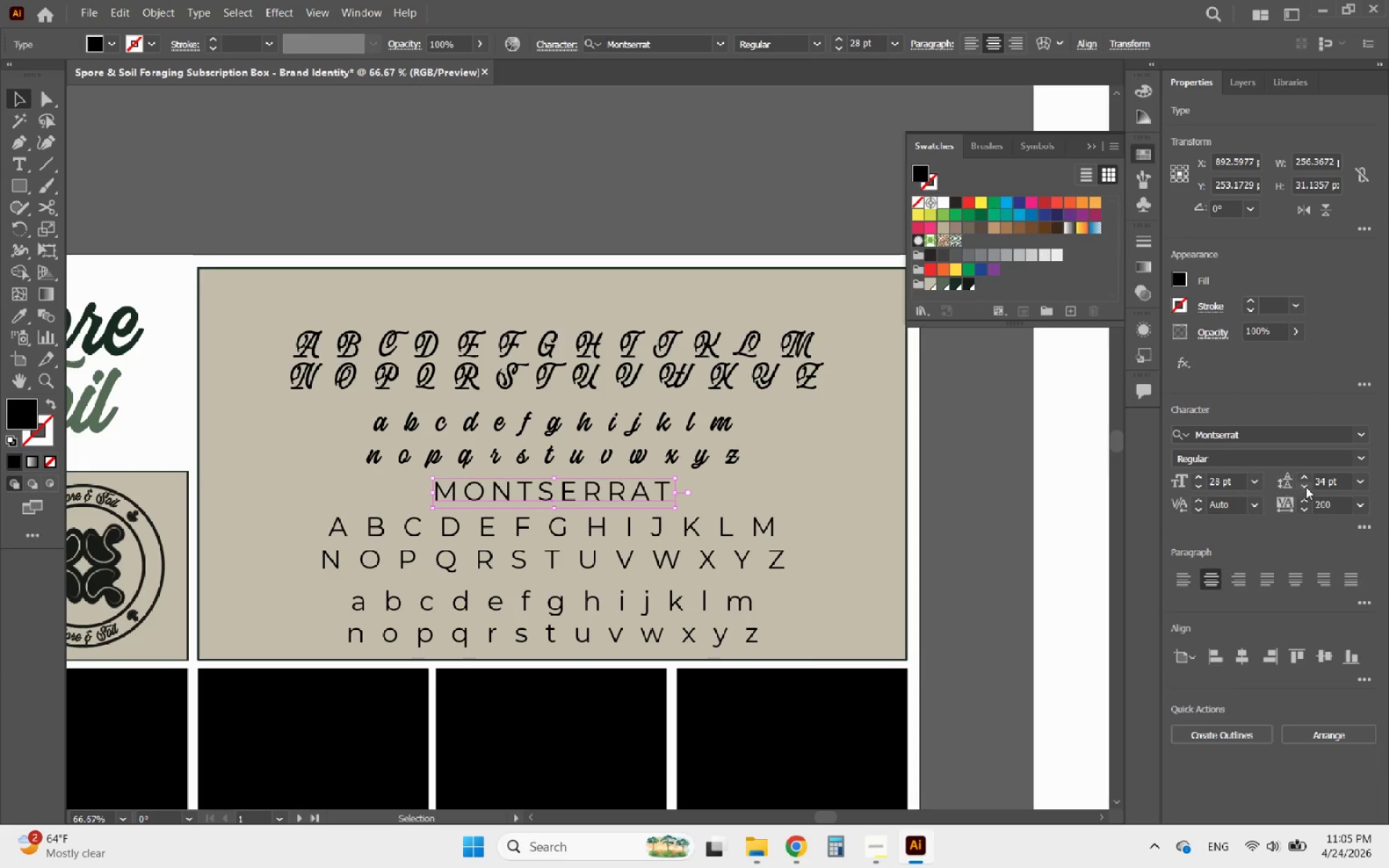 
left_click([1363, 460])
 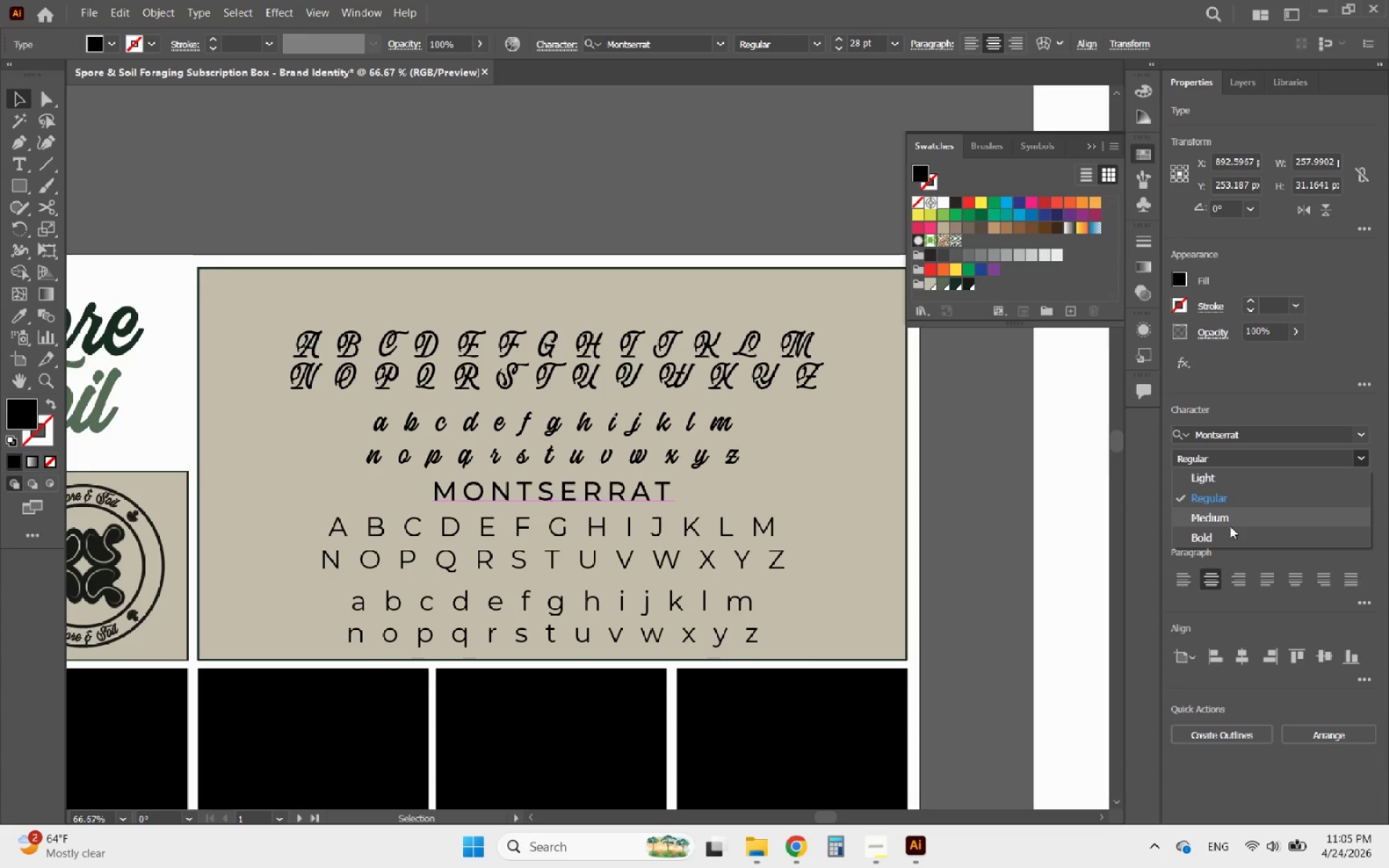 
left_click([1221, 529])
 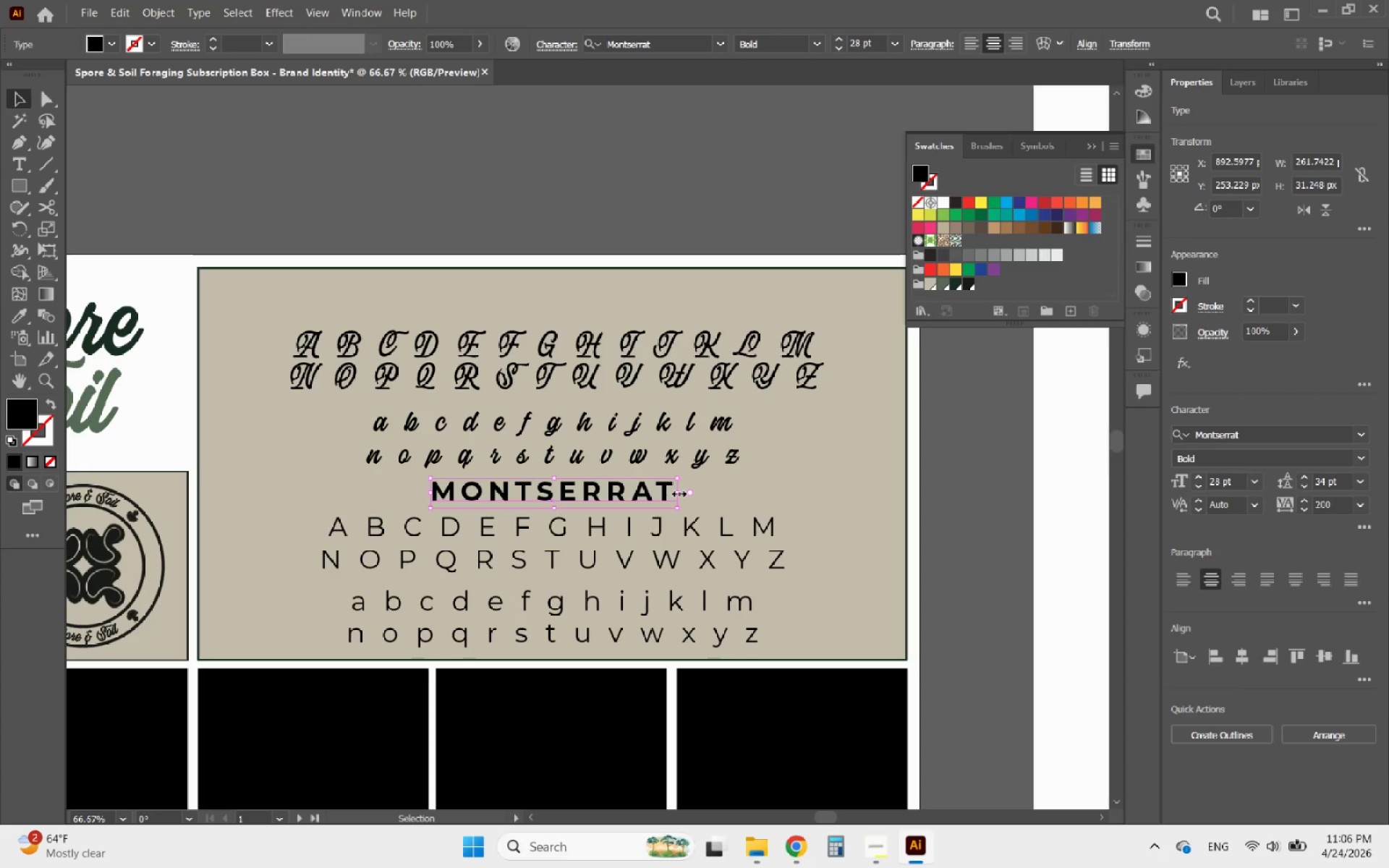 
hold_key(key=ShiftLeft, duration=2.03)
left_click_drag(start_coordinate=[677, 492], to_coordinate=[608, 488])
 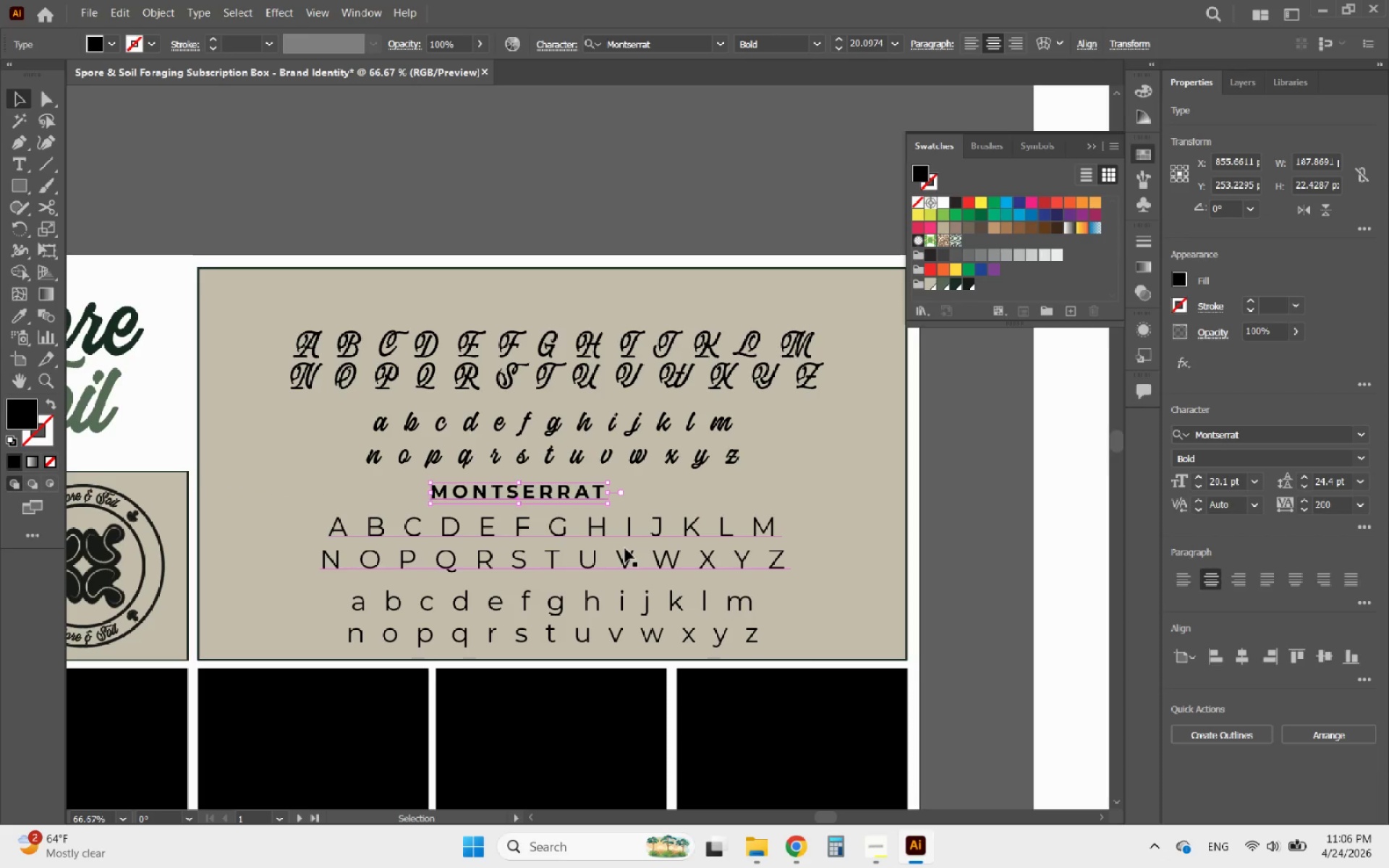 
left_click([625, 548])
 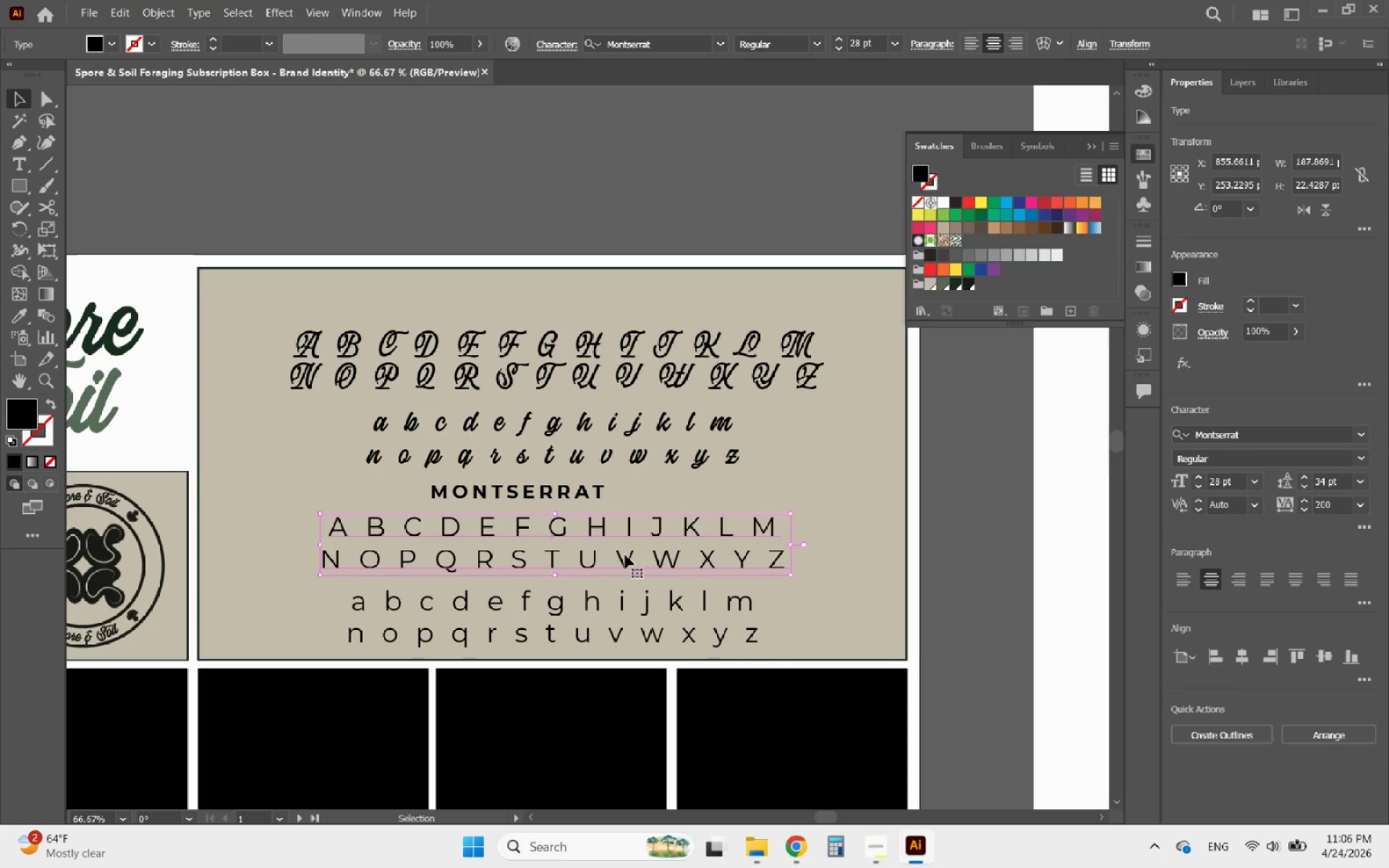 
hold_key(key=ShiftLeft, duration=0.75)
left_click([574, 624])
 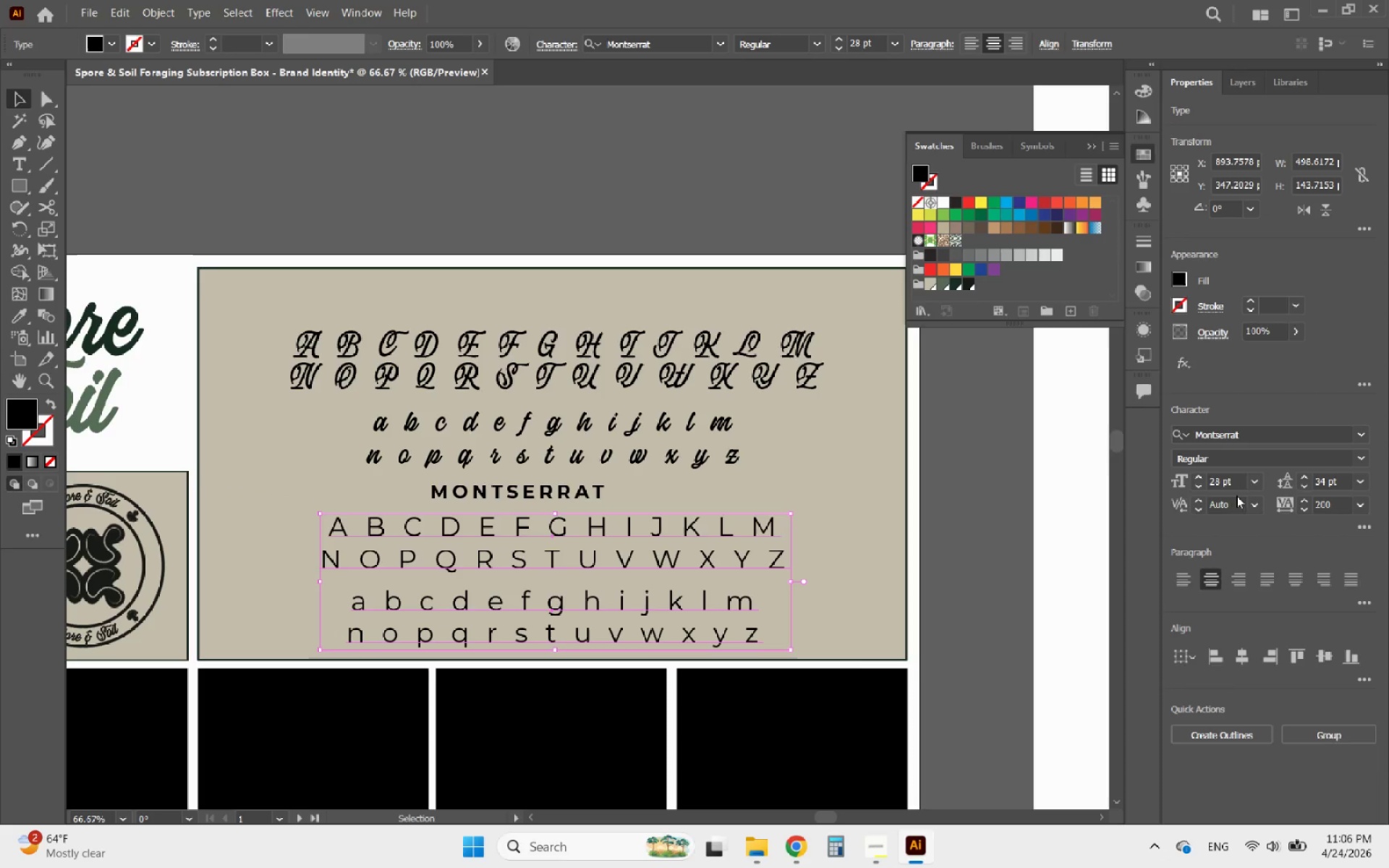 
double_click([1199, 483])
 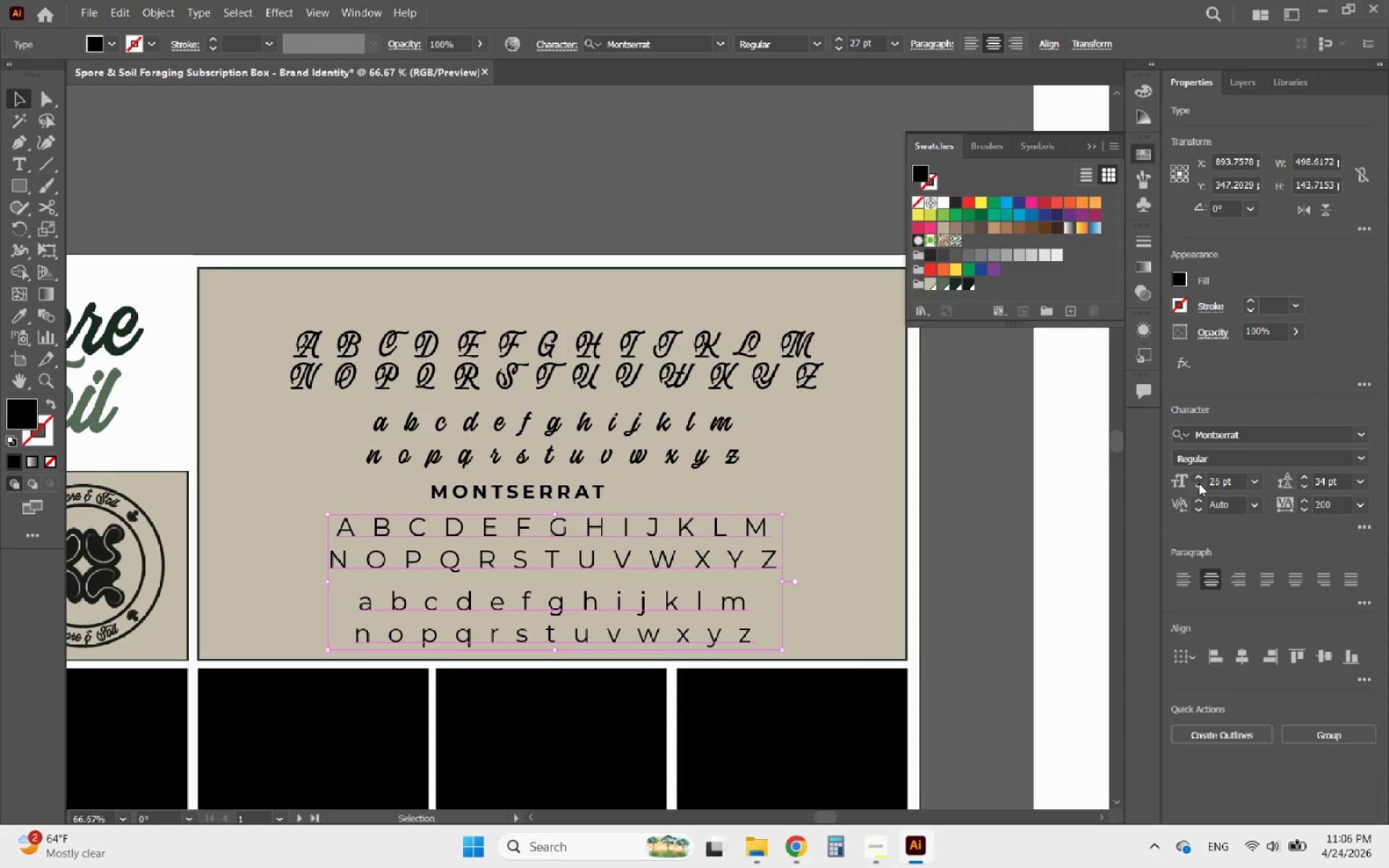 
triple_click([1199, 483])
 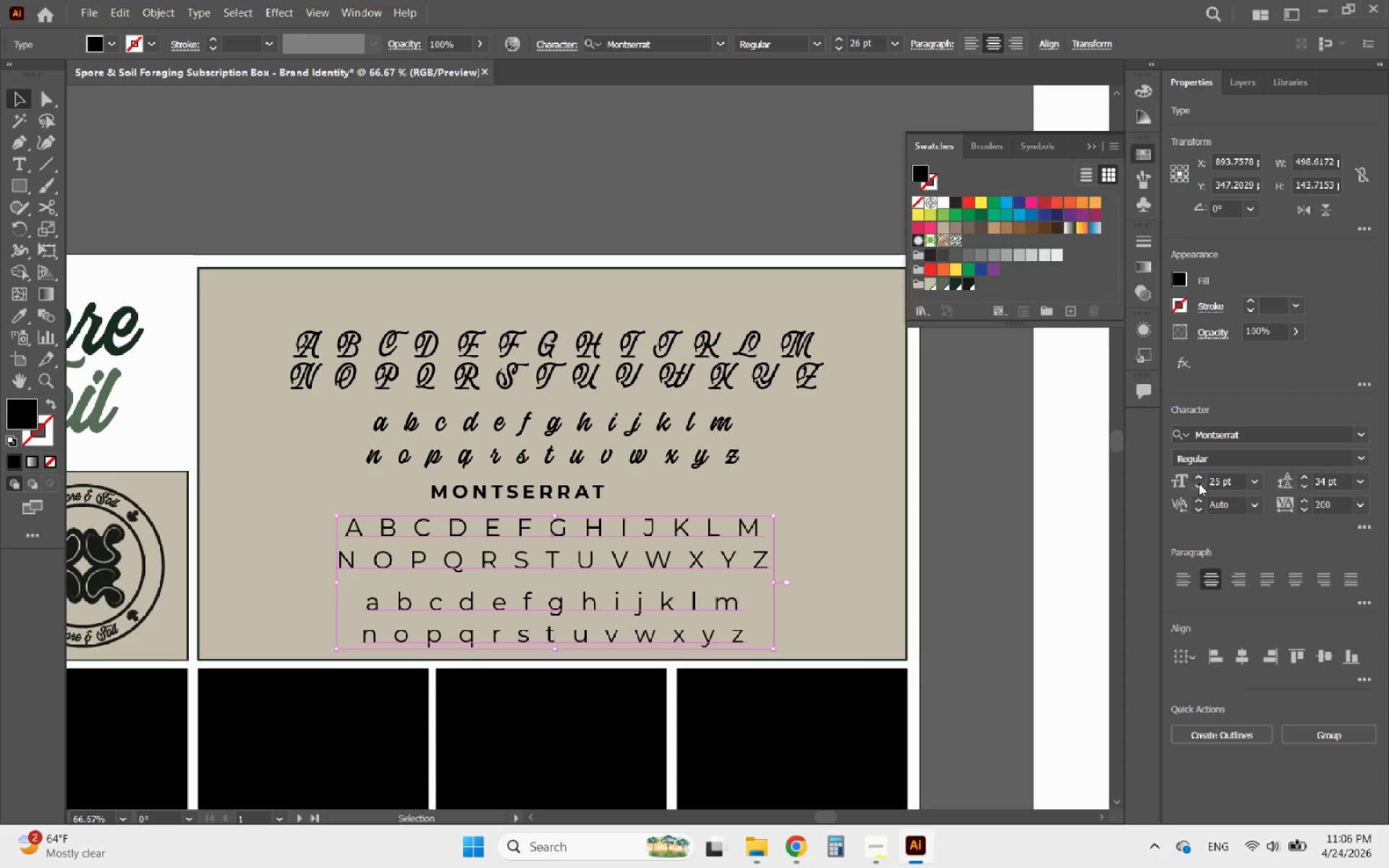 
triple_click([1199, 483])
 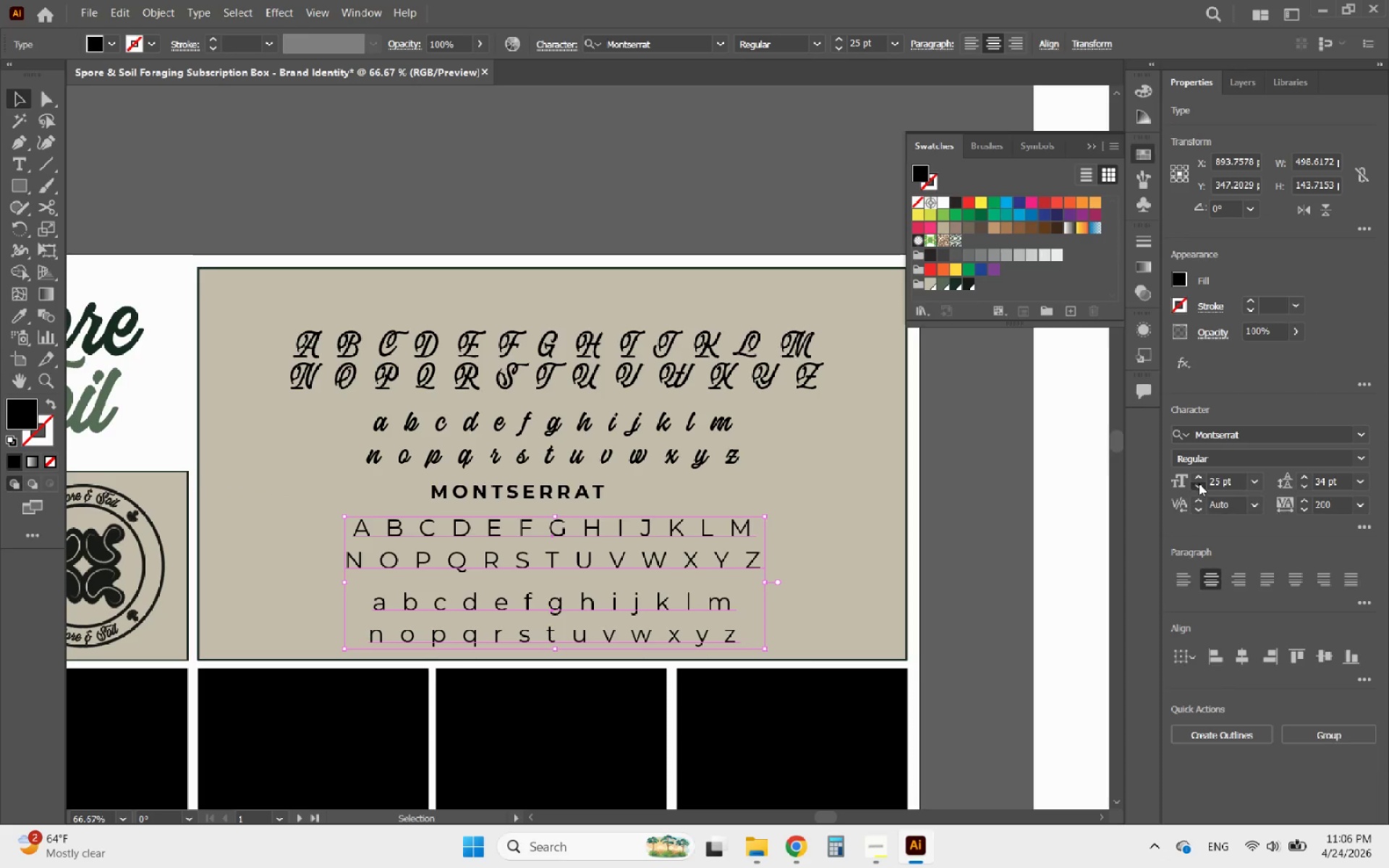 
triple_click([1199, 483])
 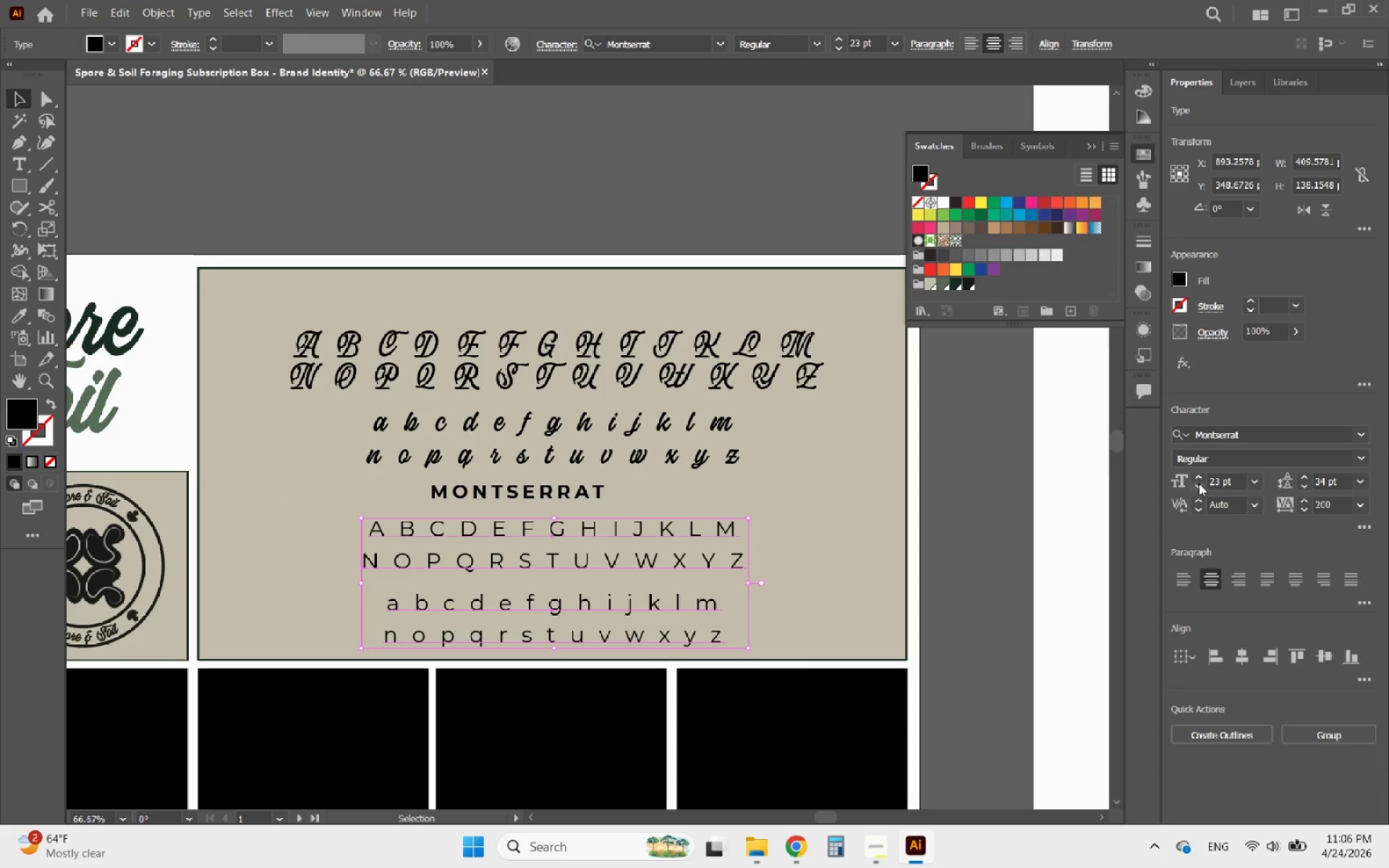 
left_click([1199, 483])
 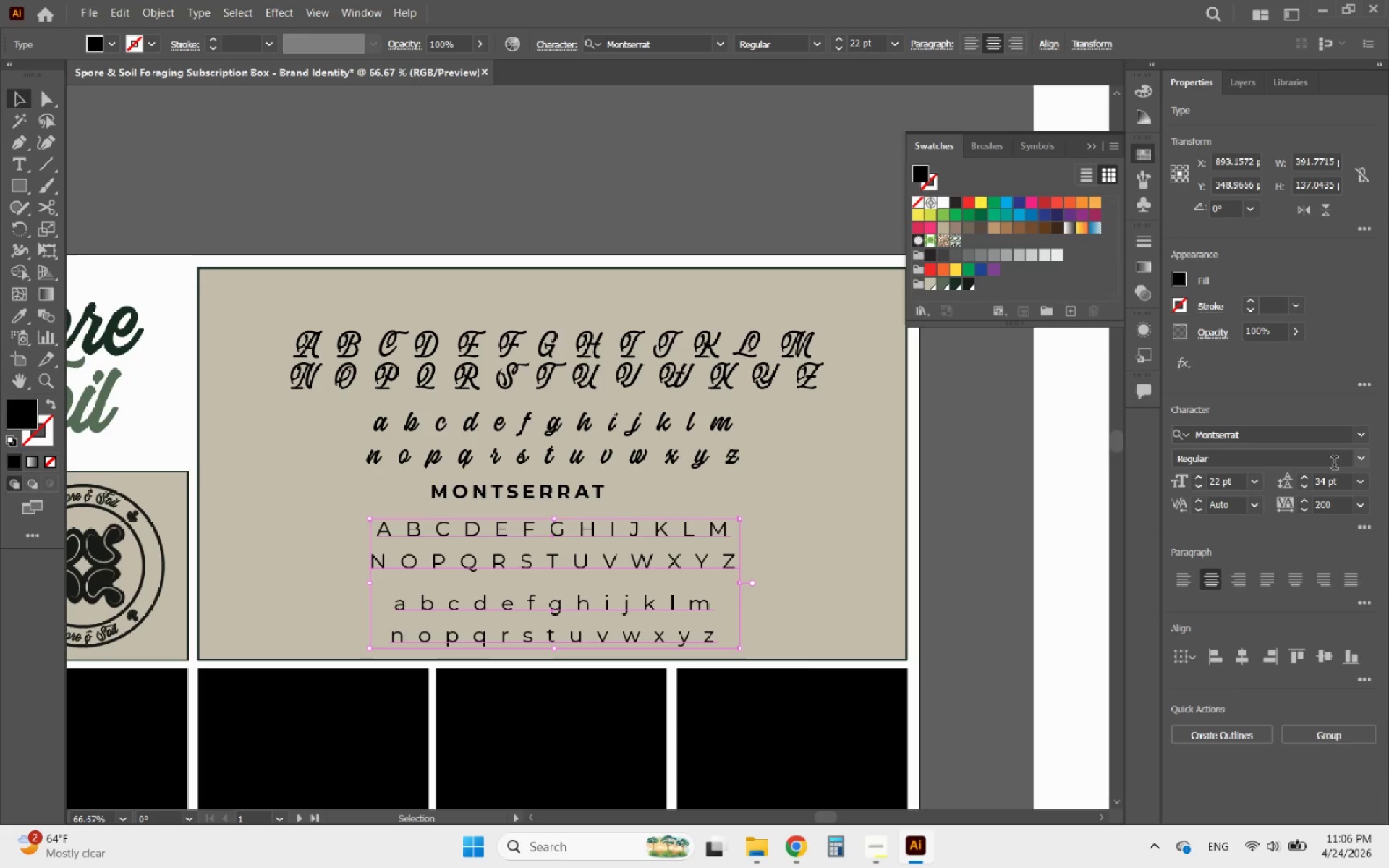 
left_click([1359, 456])
 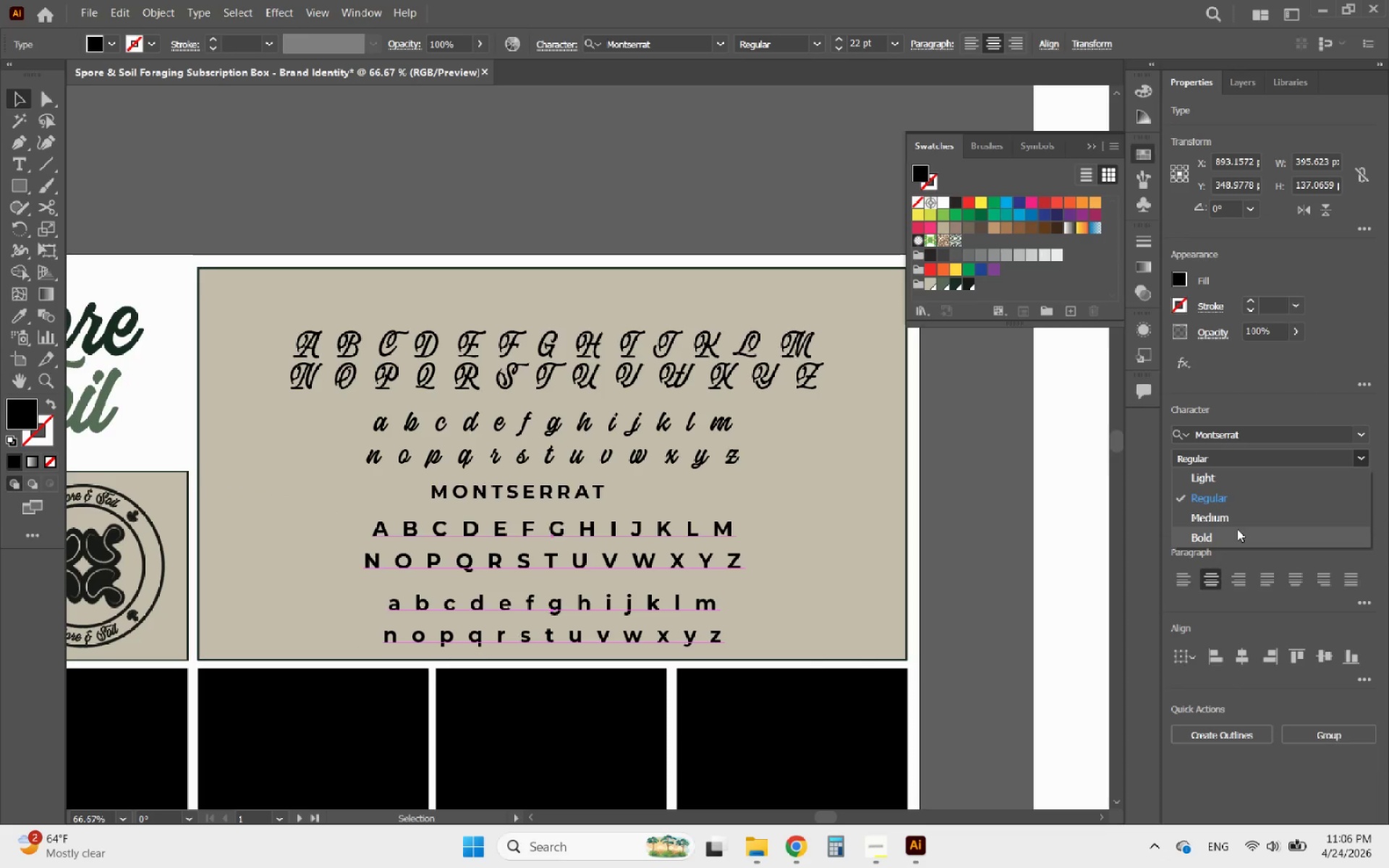 
left_click([1230, 517])
 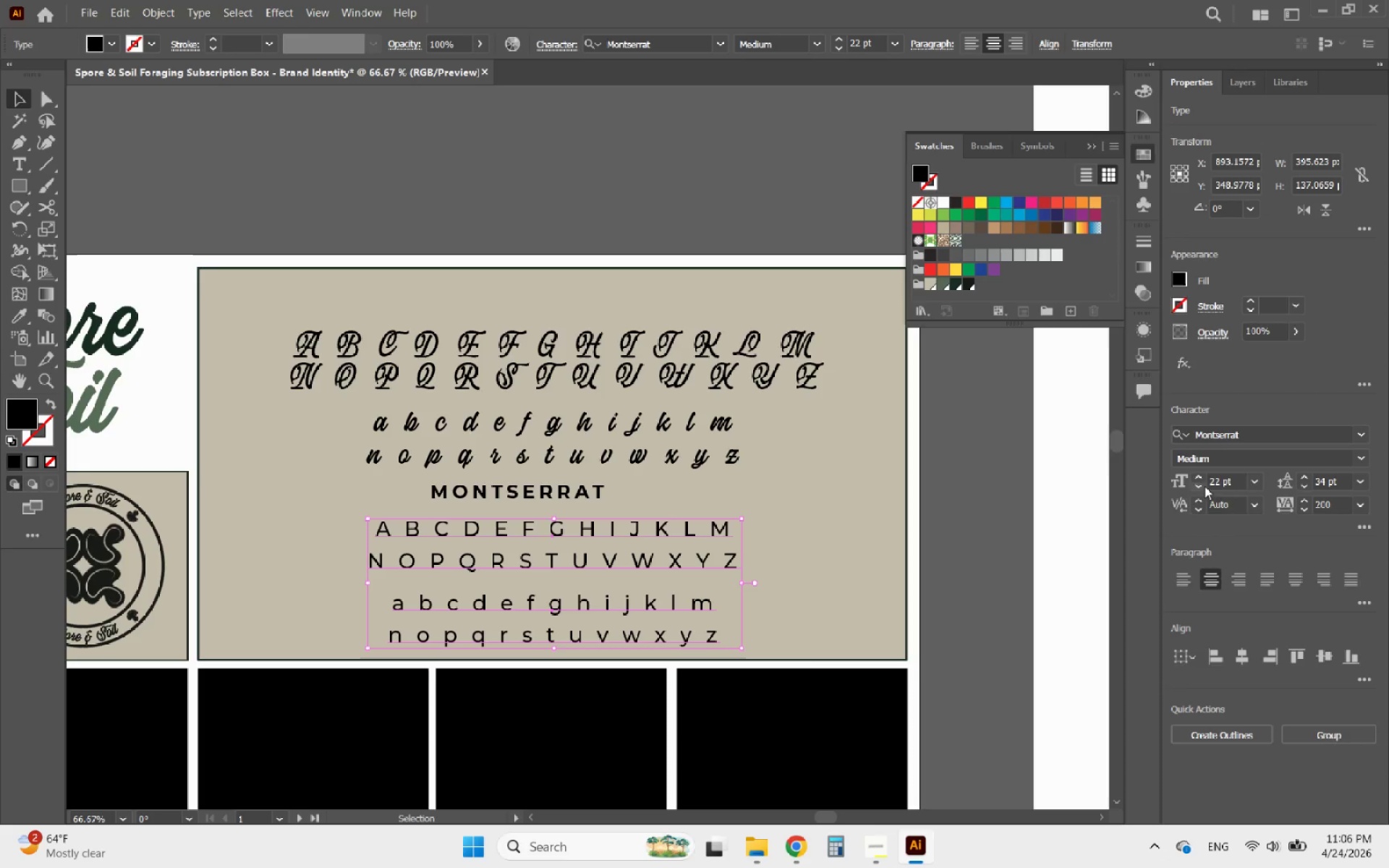 
double_click([1198, 482])
 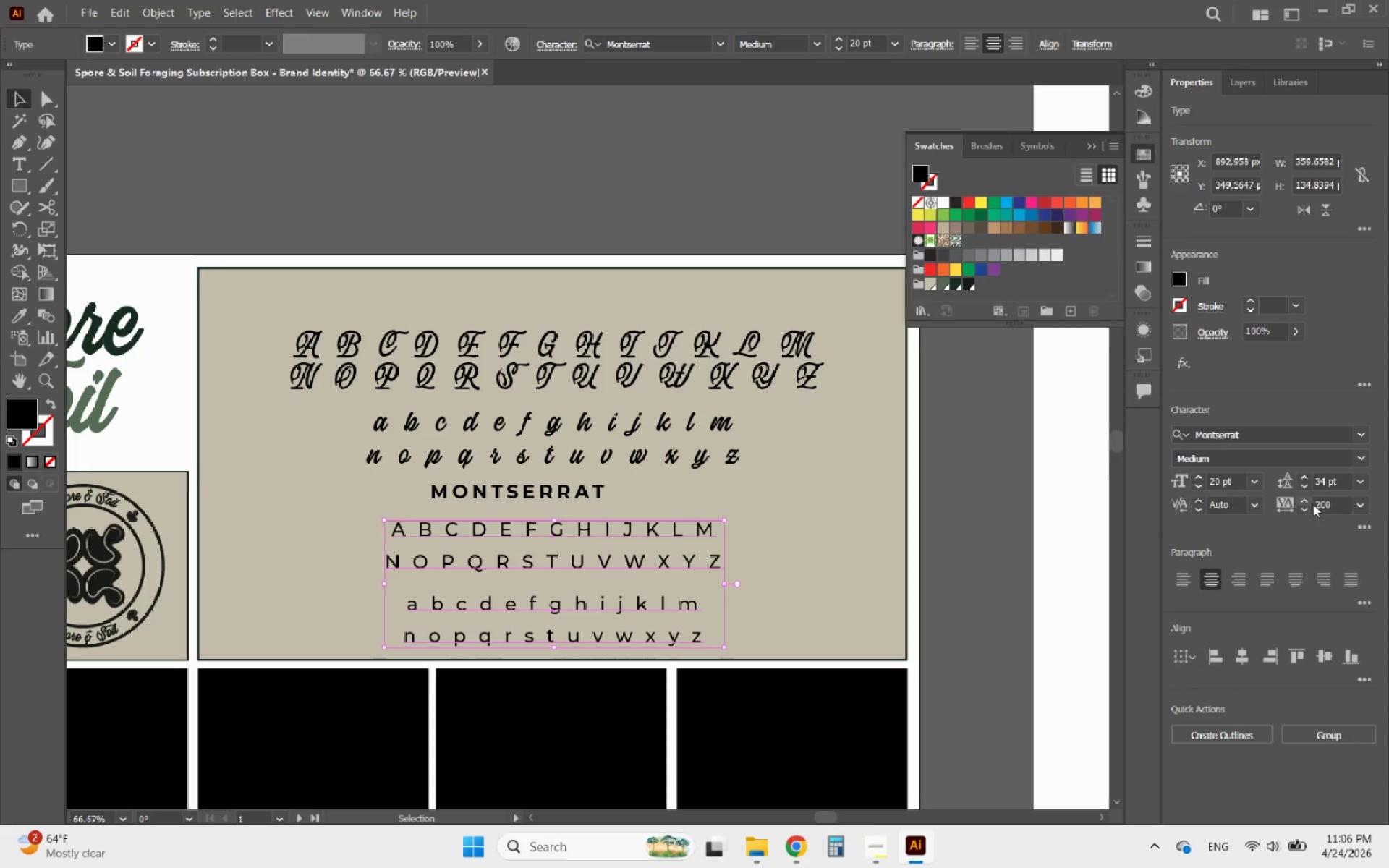 
left_click_drag(start_coordinate=[1318, 504], to_coordinate=[1312, 506])
 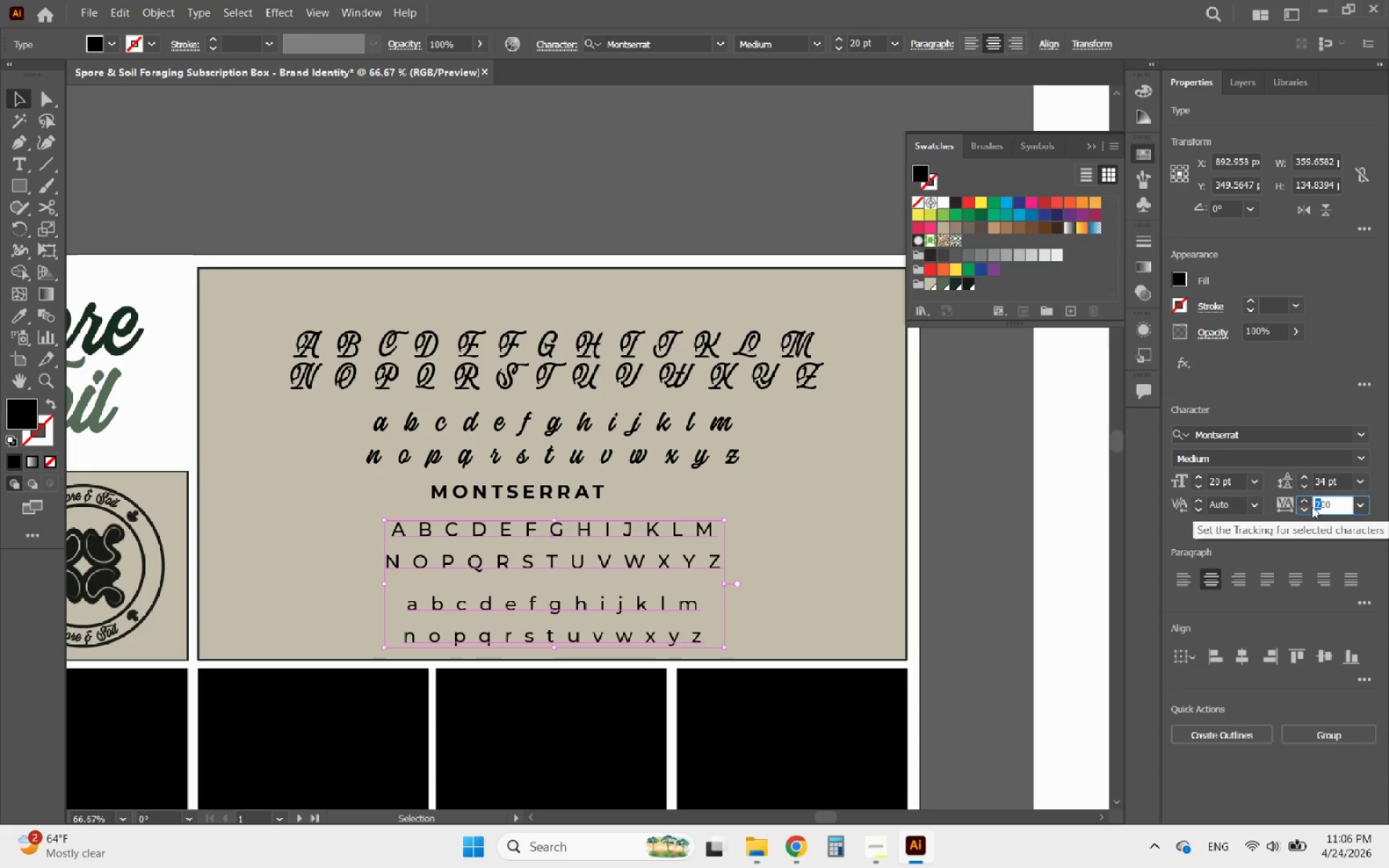 
key(4)
 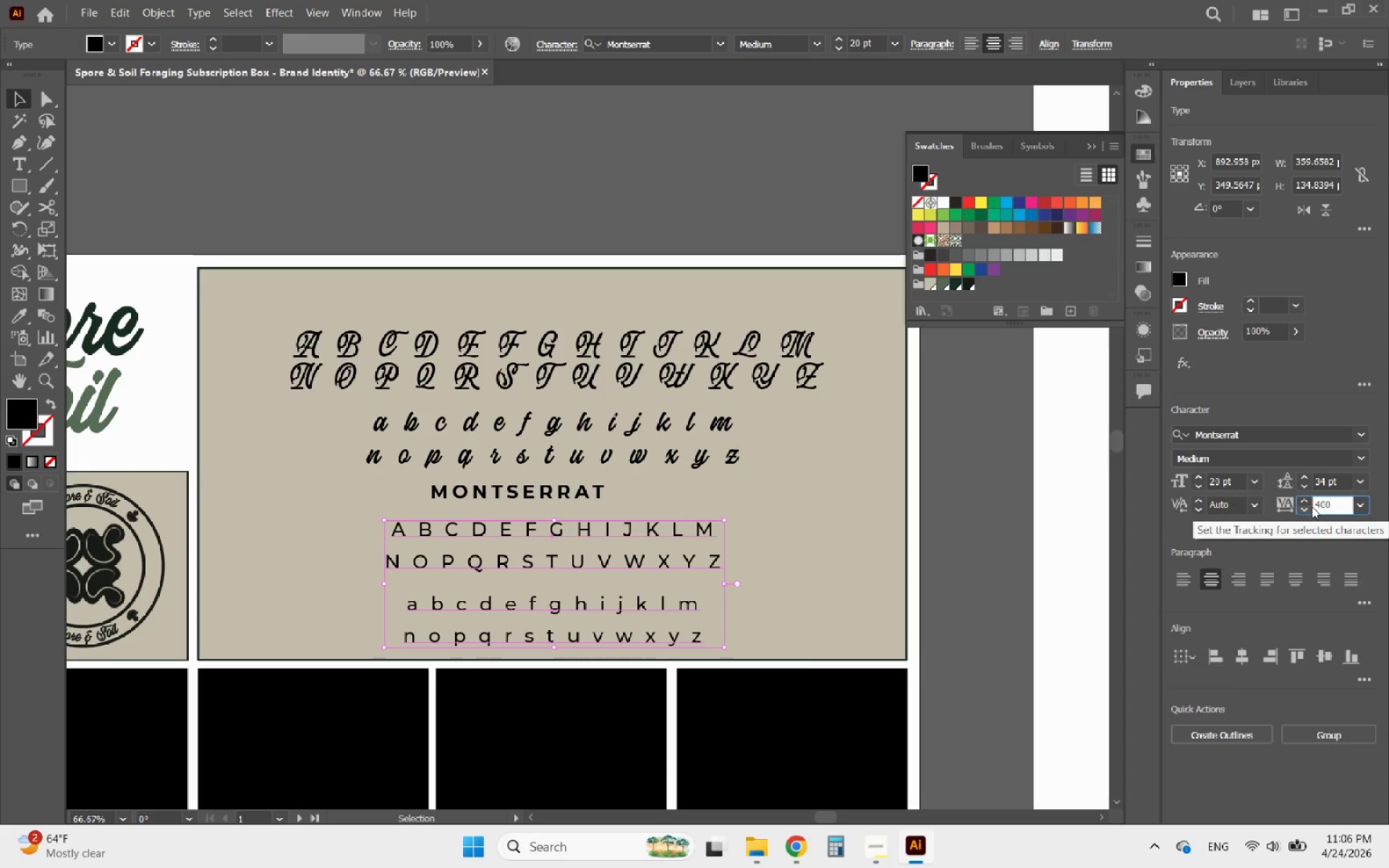 
key(Enter)
 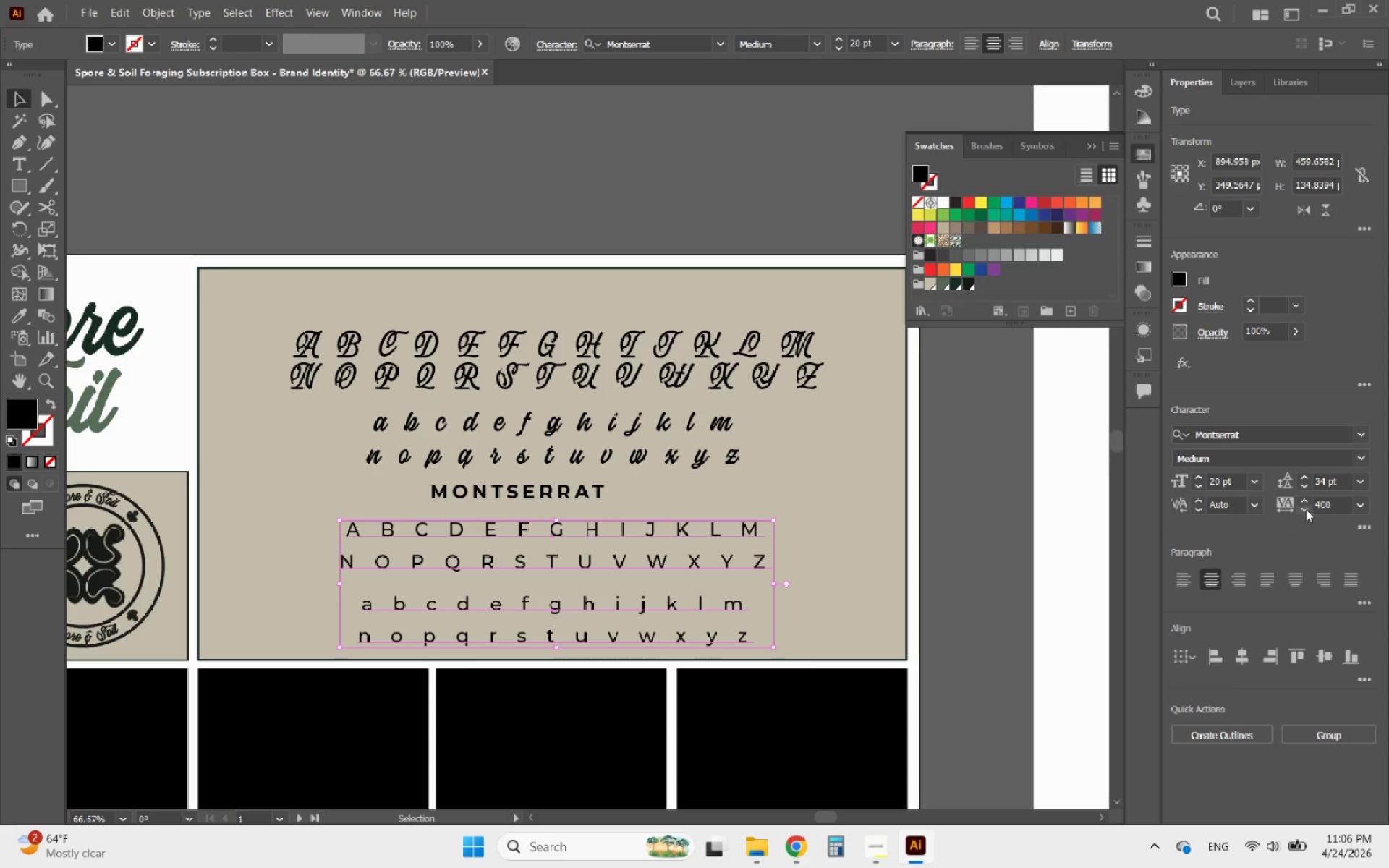 
left_click_drag(start_coordinate=[1322, 510], to_coordinate=[1301, 511])
 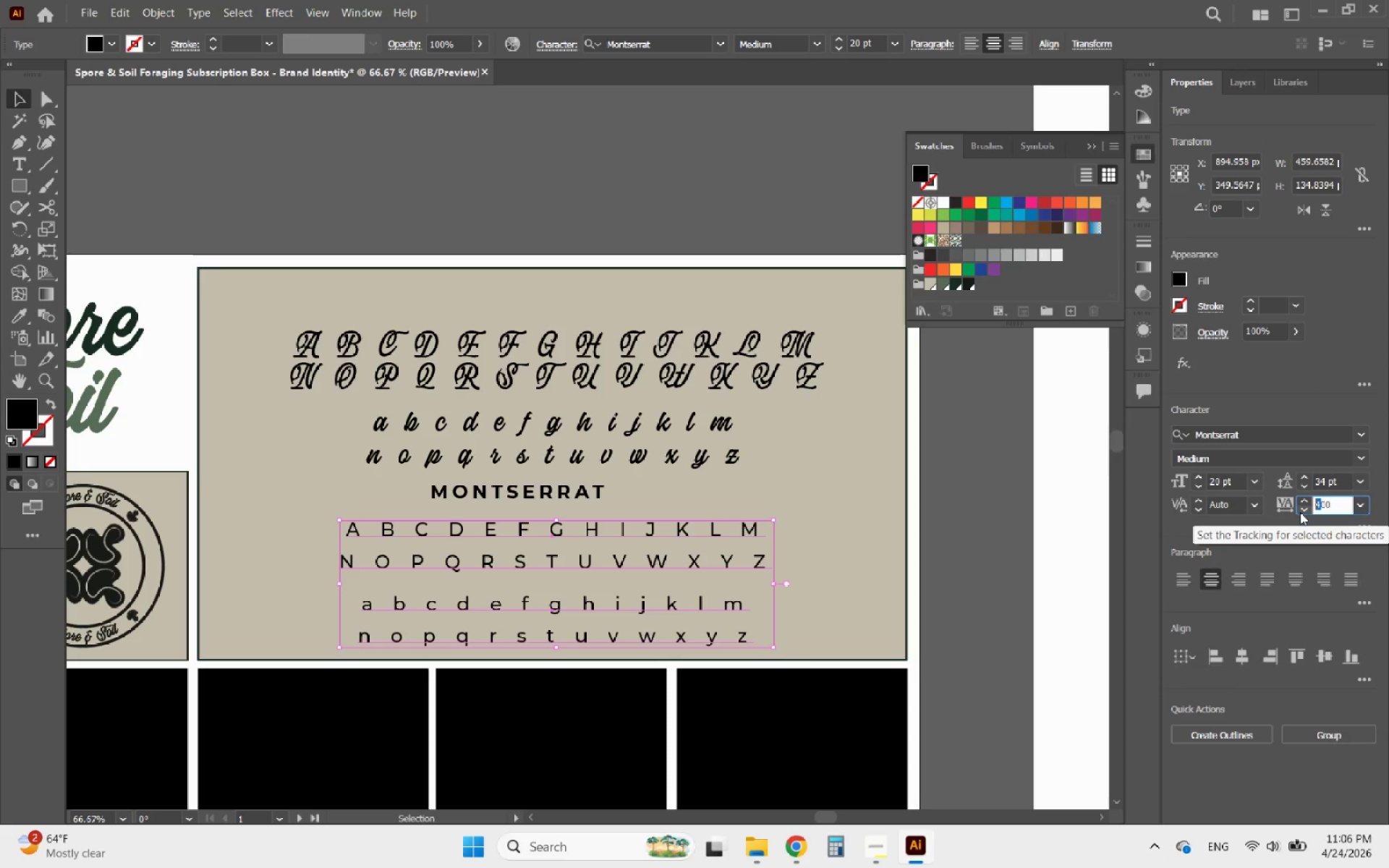 
key(8)
 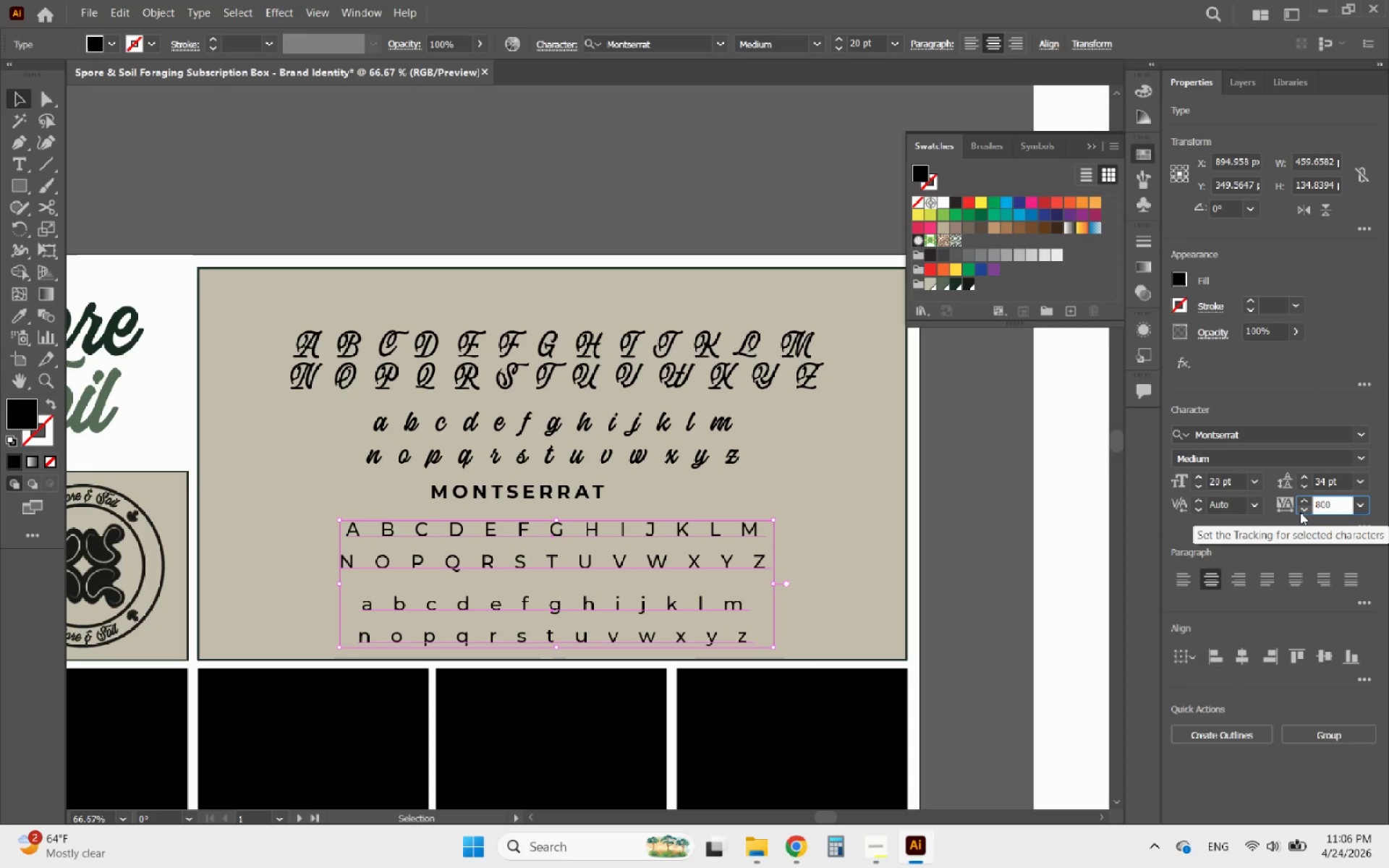 
key(Enter)
 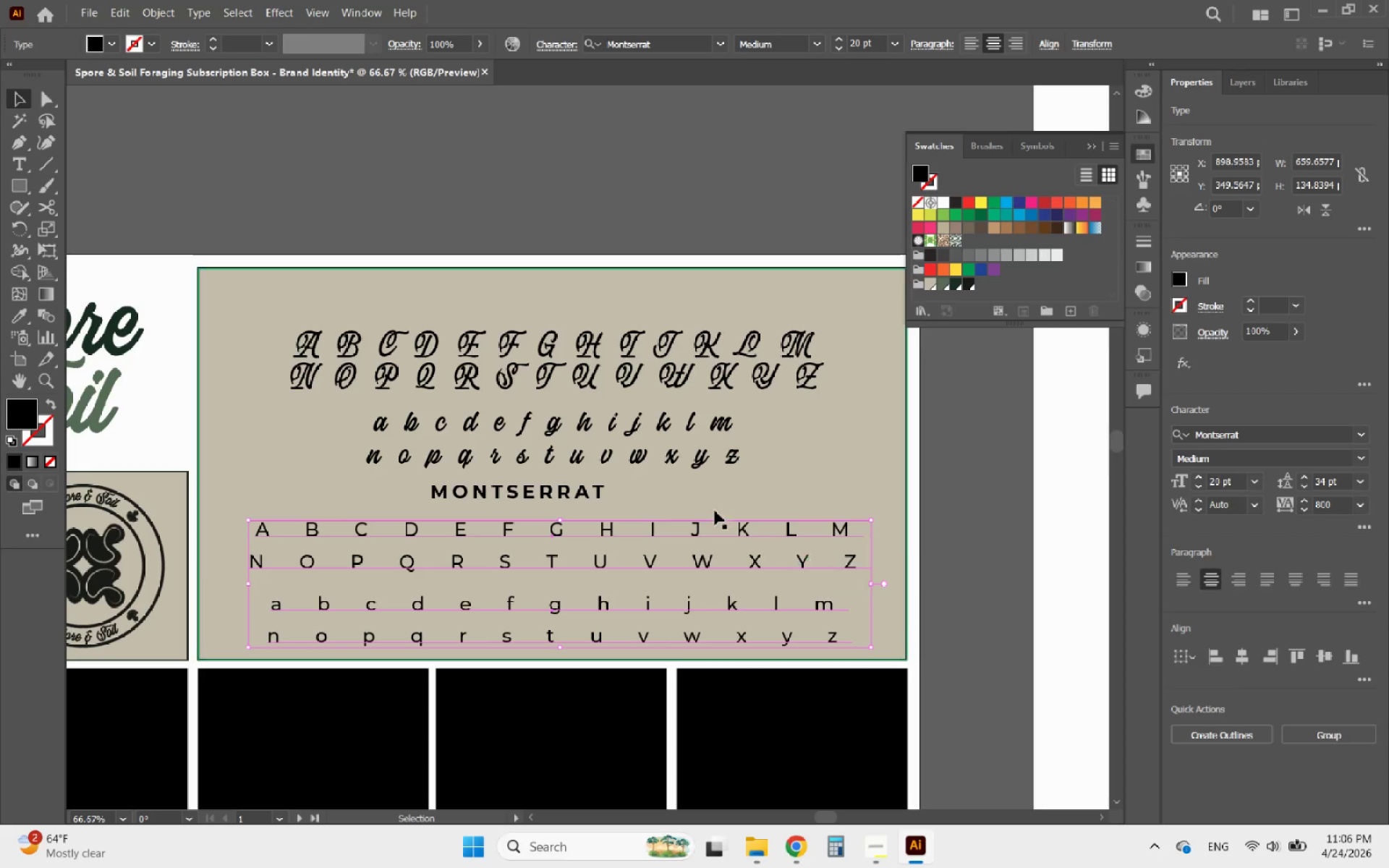 
left_click([568, 487])
 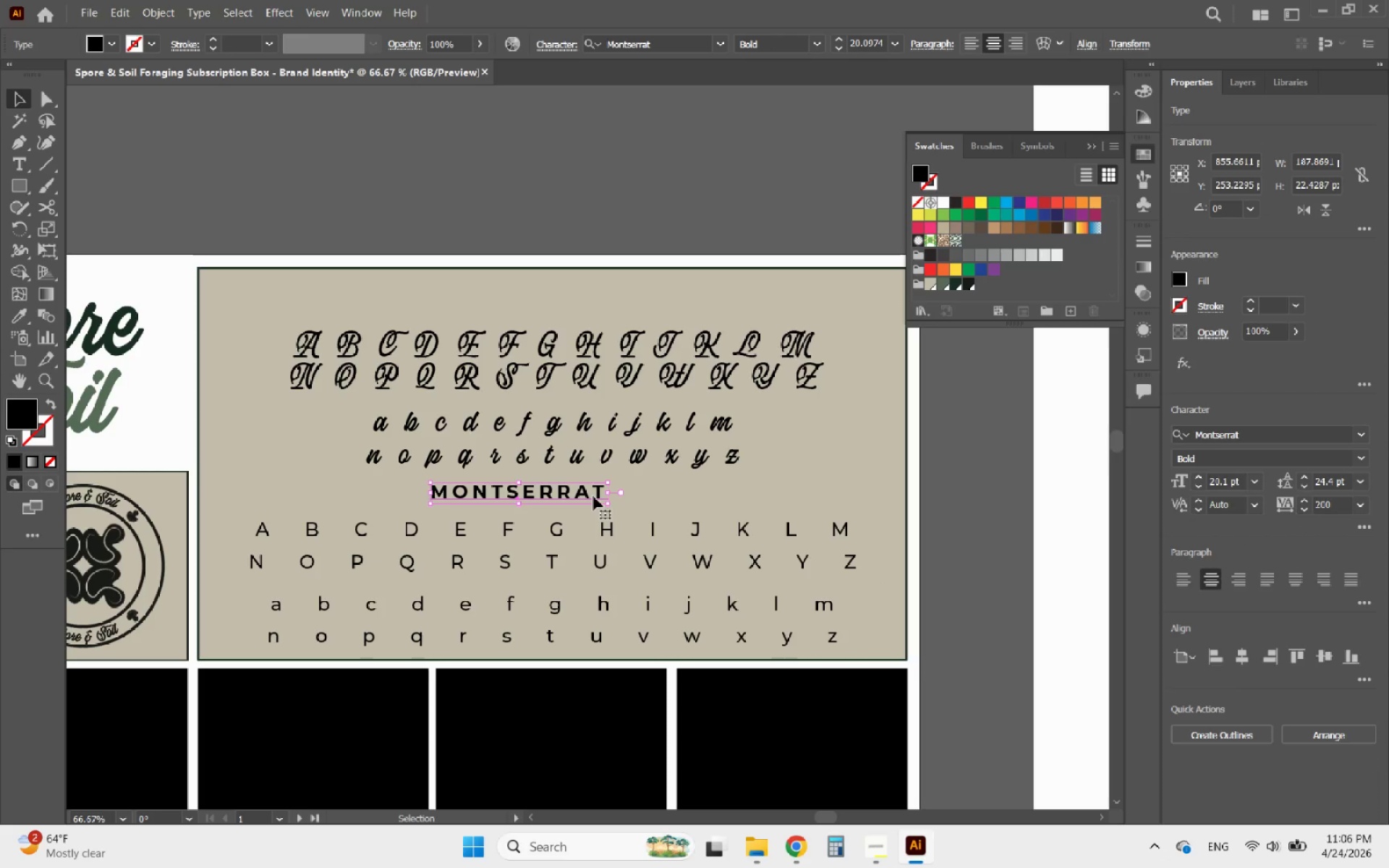 
double_click([593, 496])
 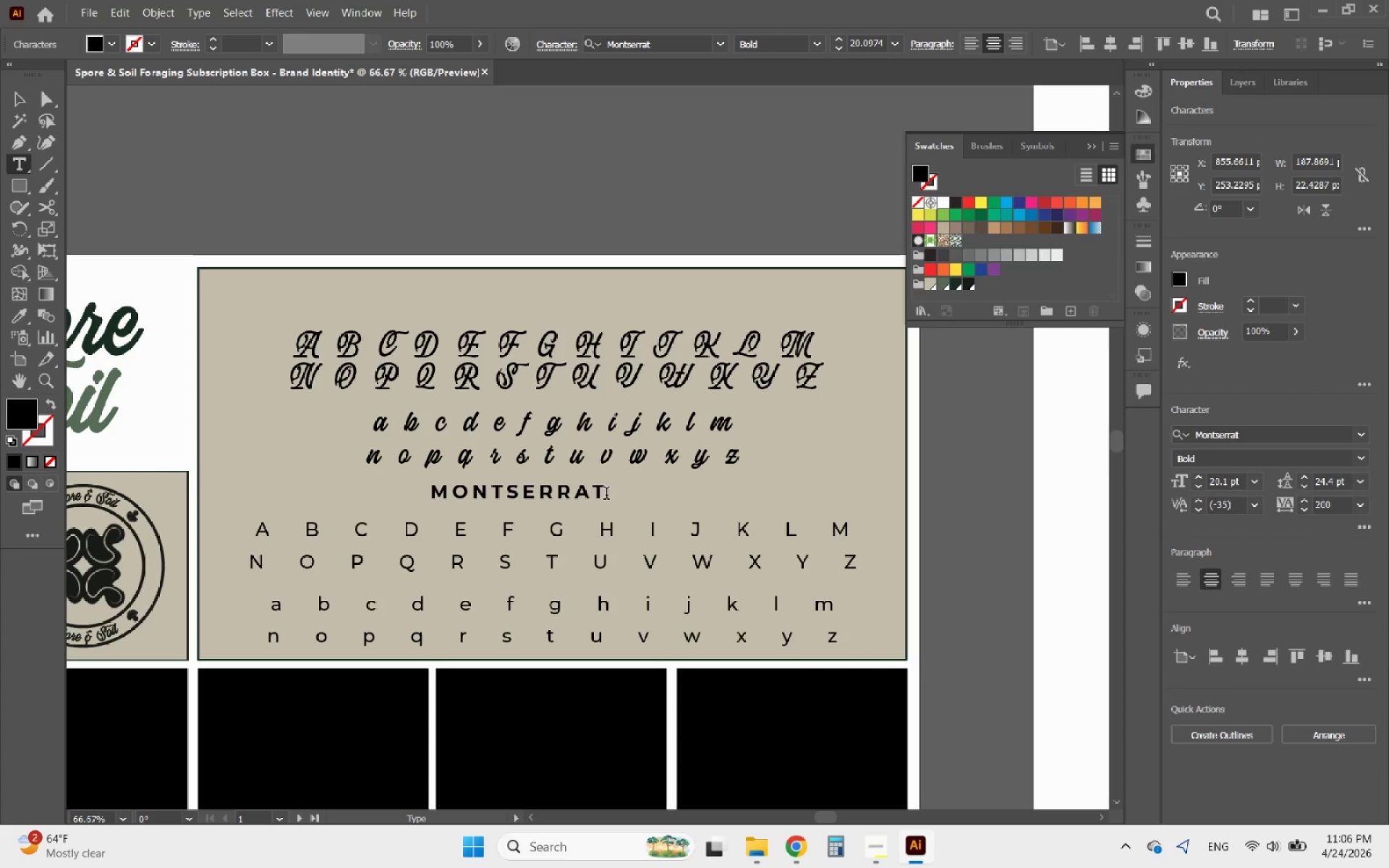 
left_click([606, 495])
 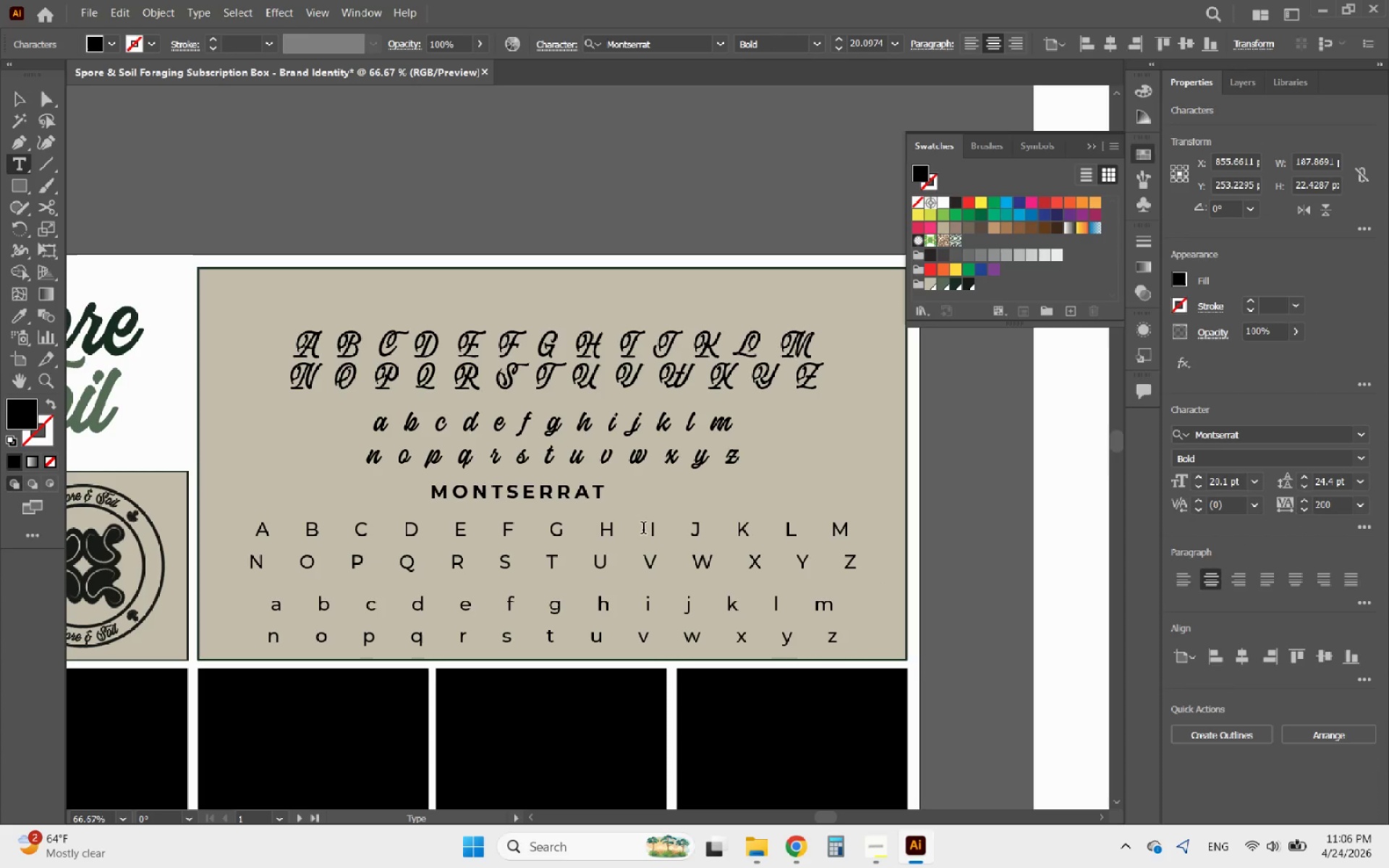 
type( ())
 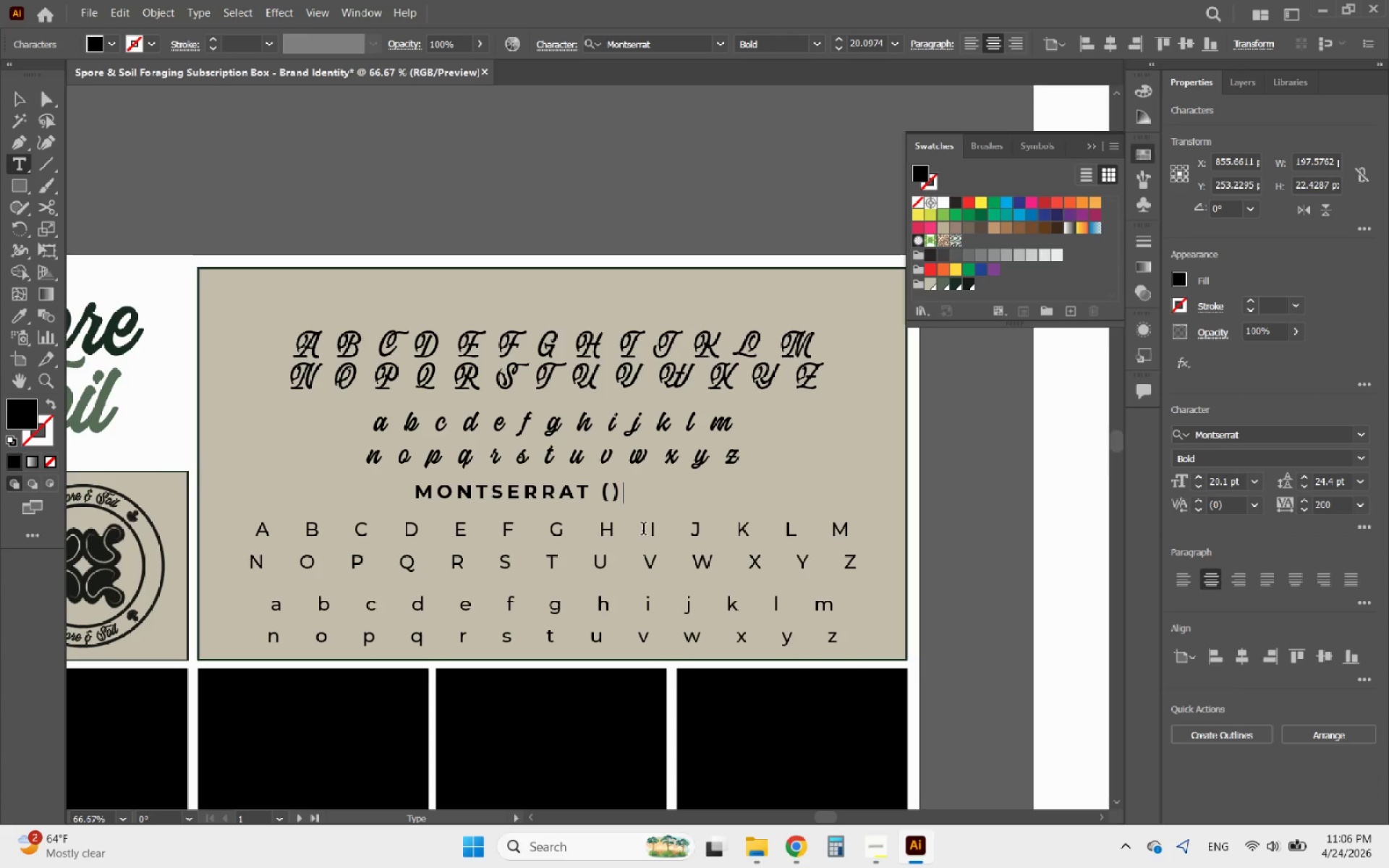 
key(ArrowLeft)
 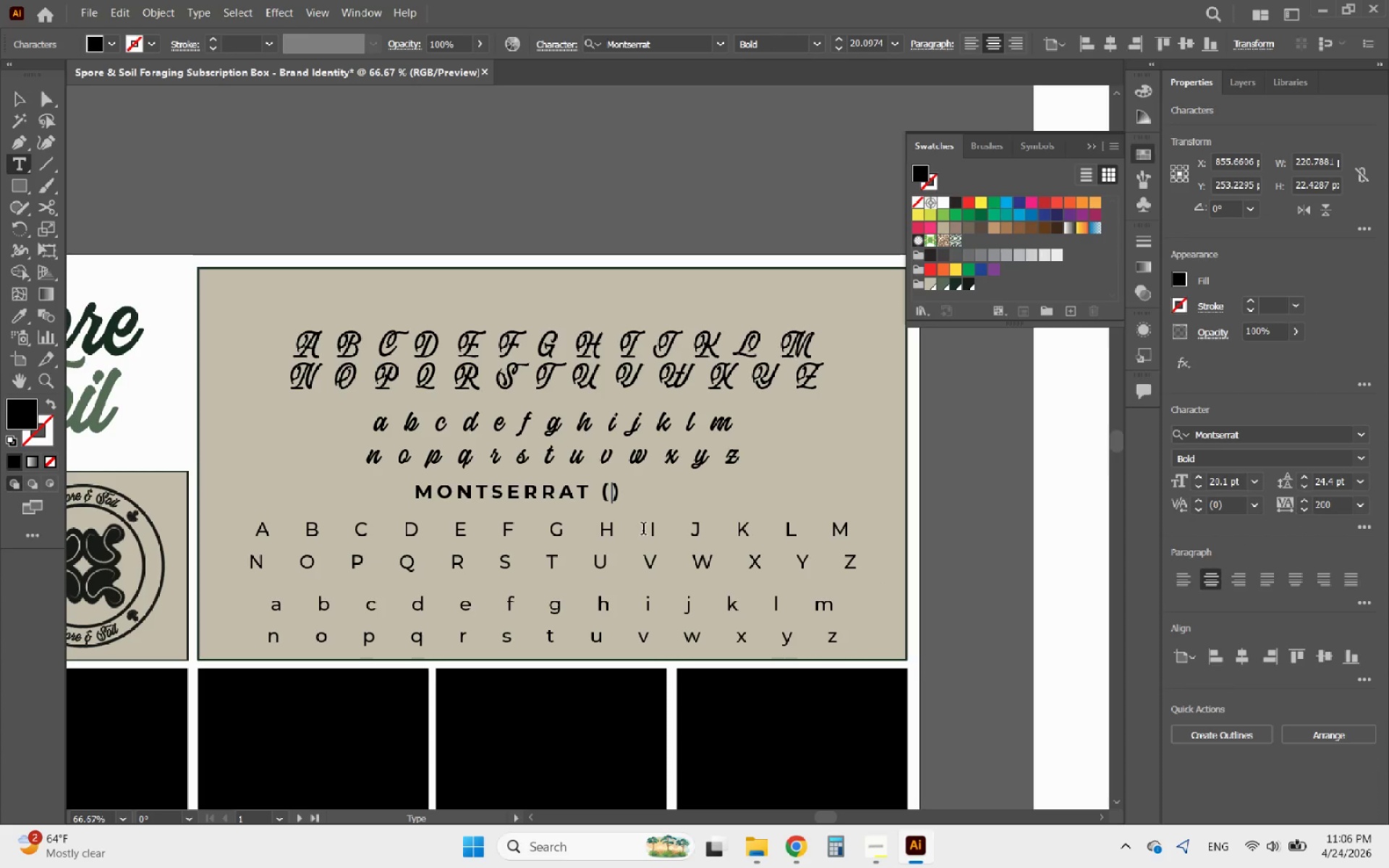 
type(Body Font)
 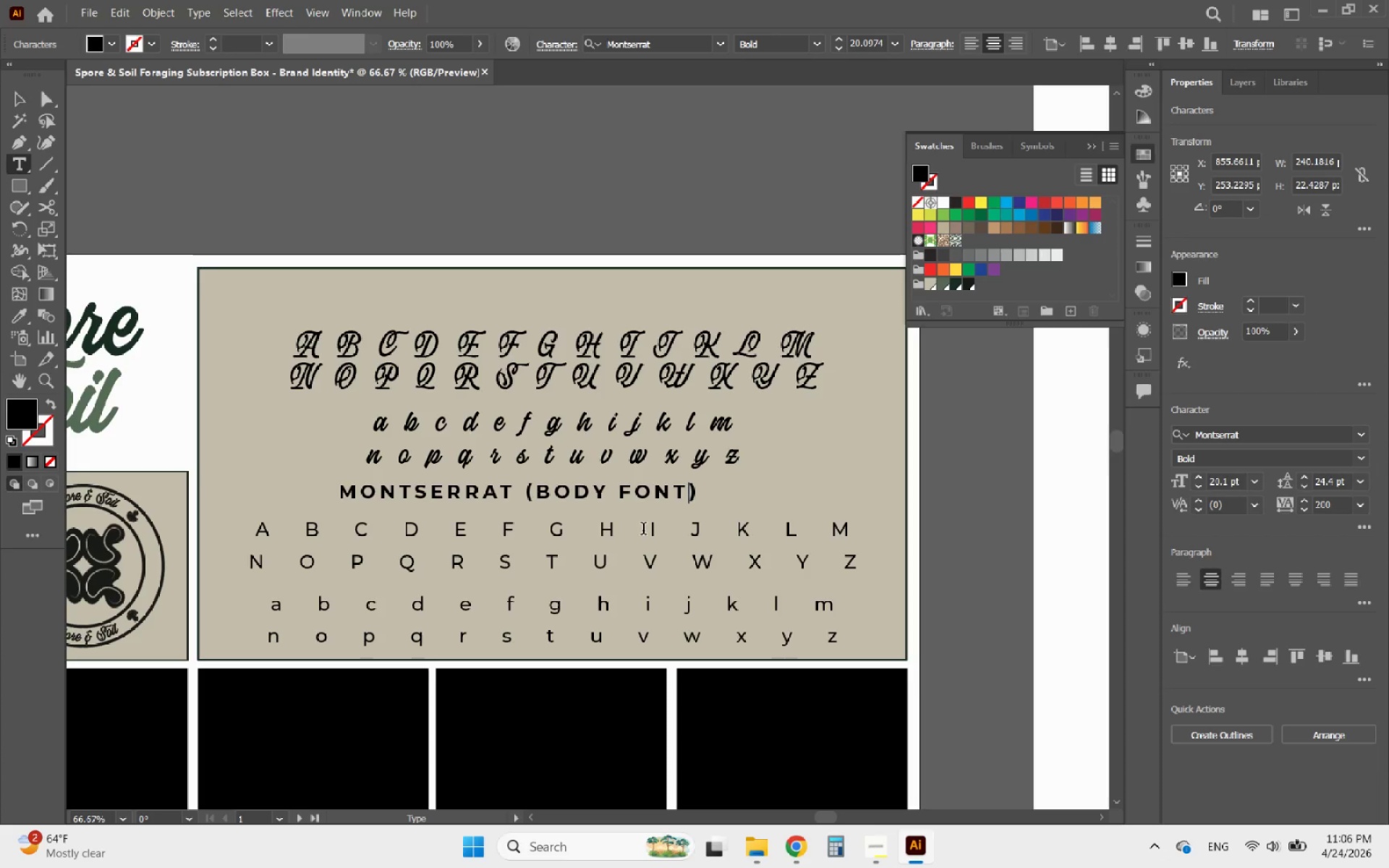 
left_click([24, 98])
 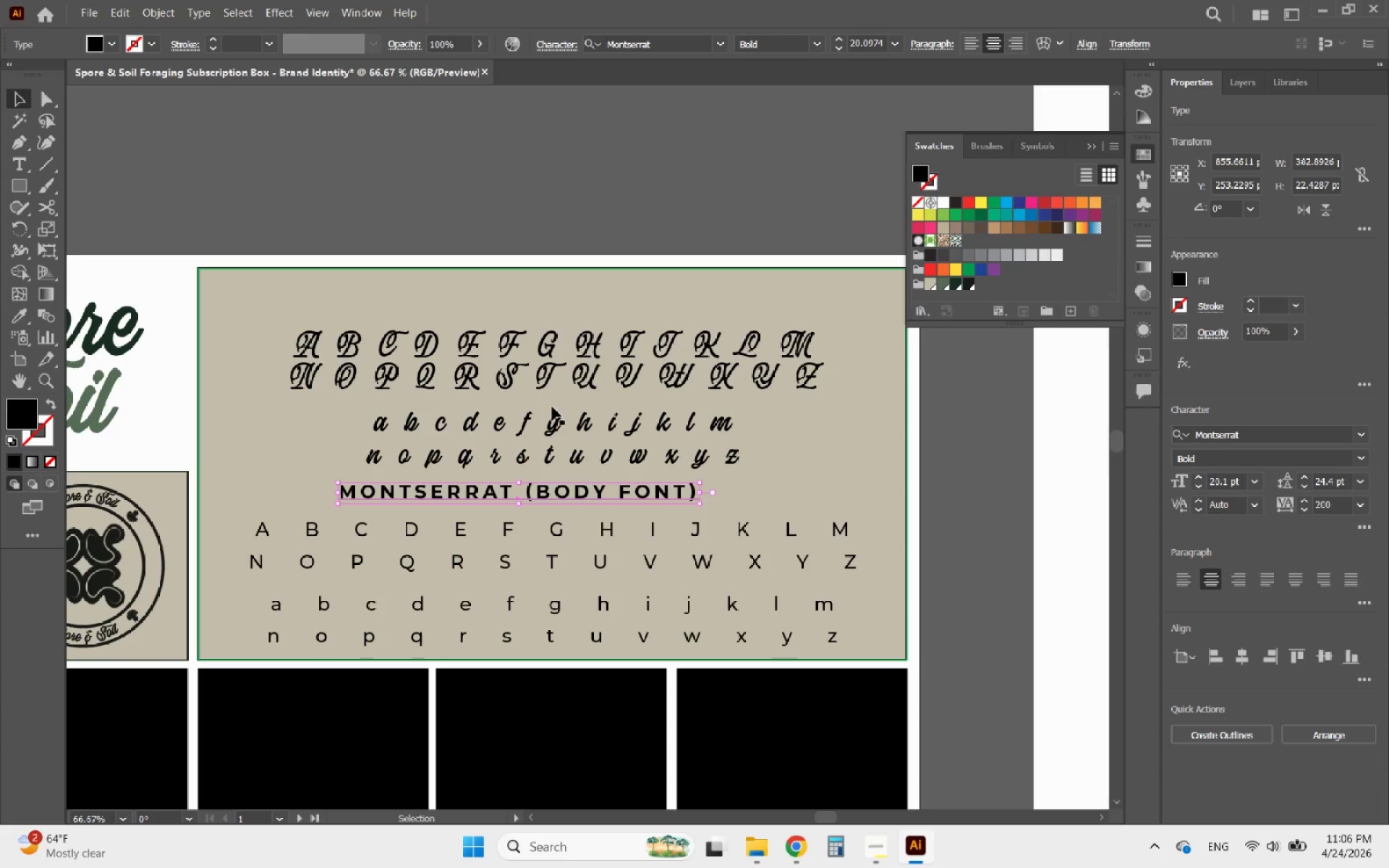 
left_click([560, 435])
 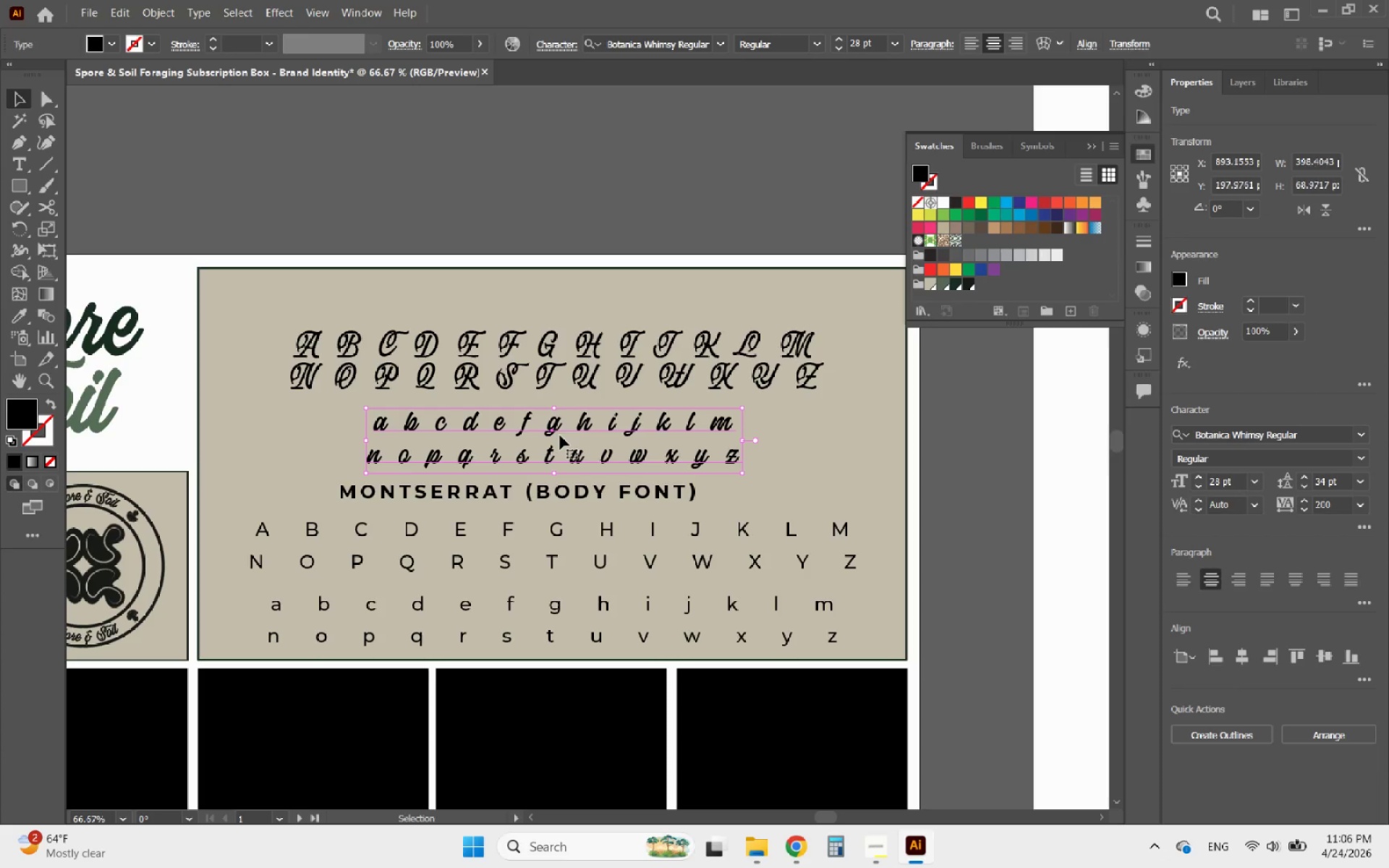 
hold_key(key=ShiftLeft, duration=1.22)
 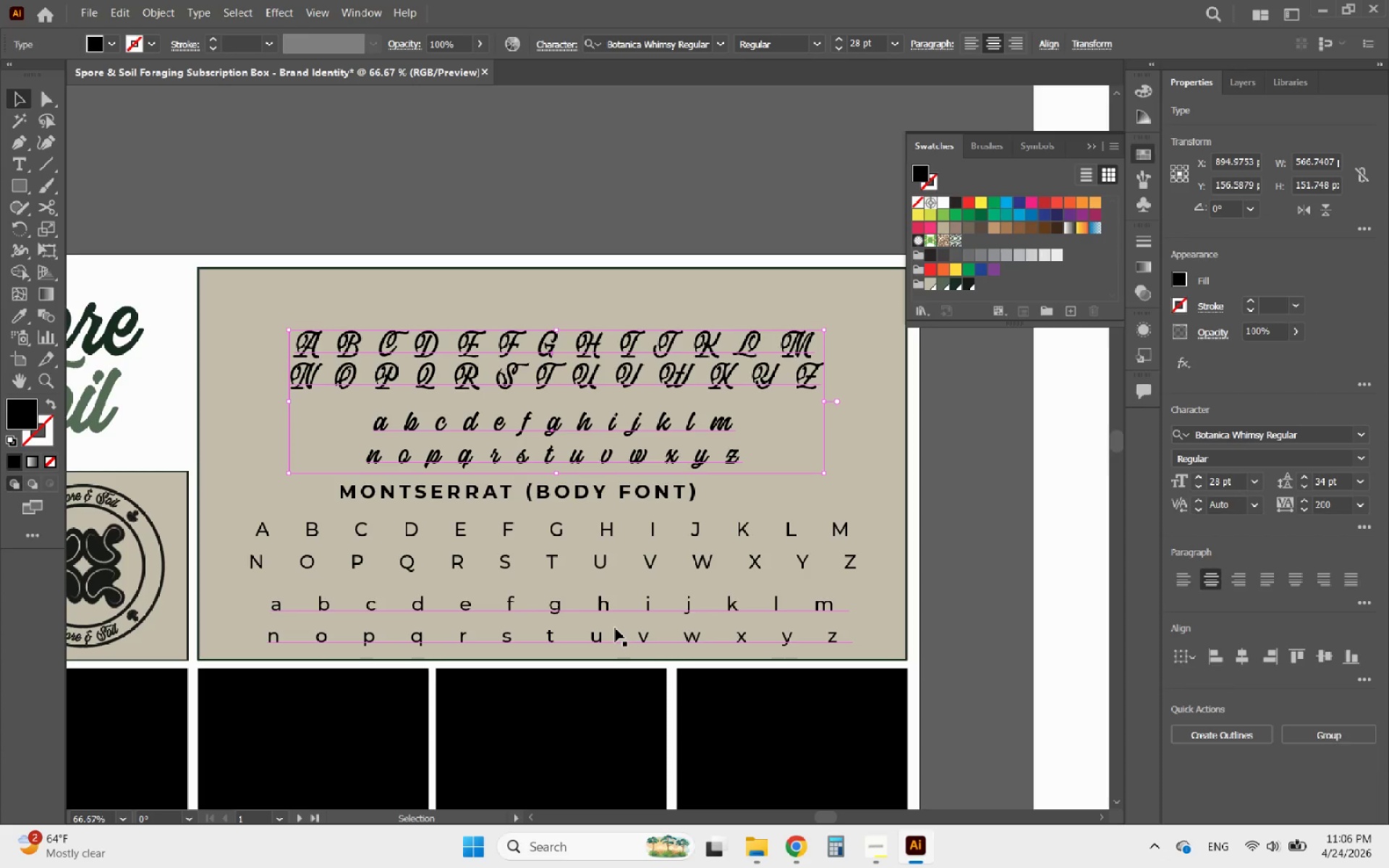 
left_click([615, 628])
 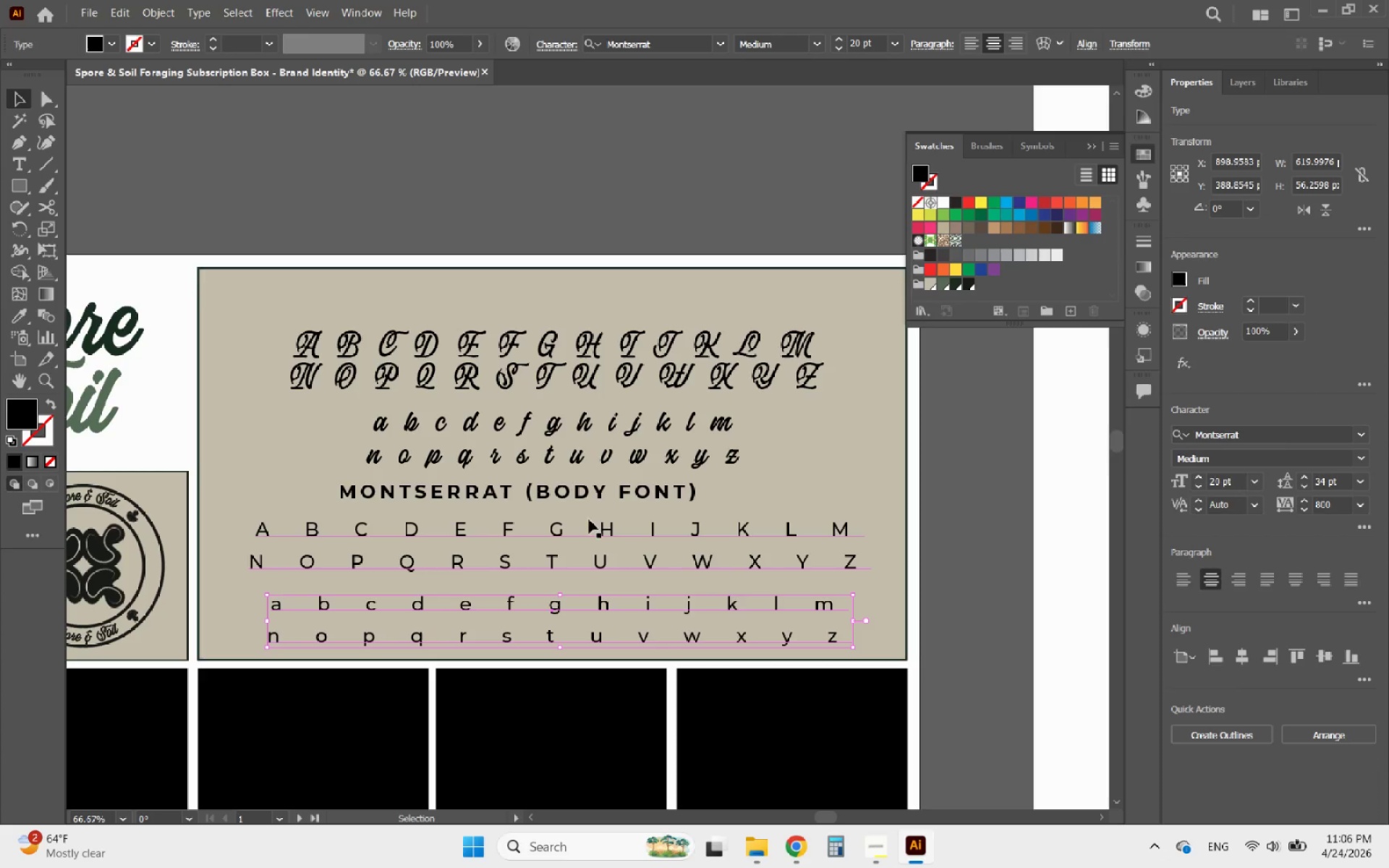 
key(Shift+ShiftLeft)
 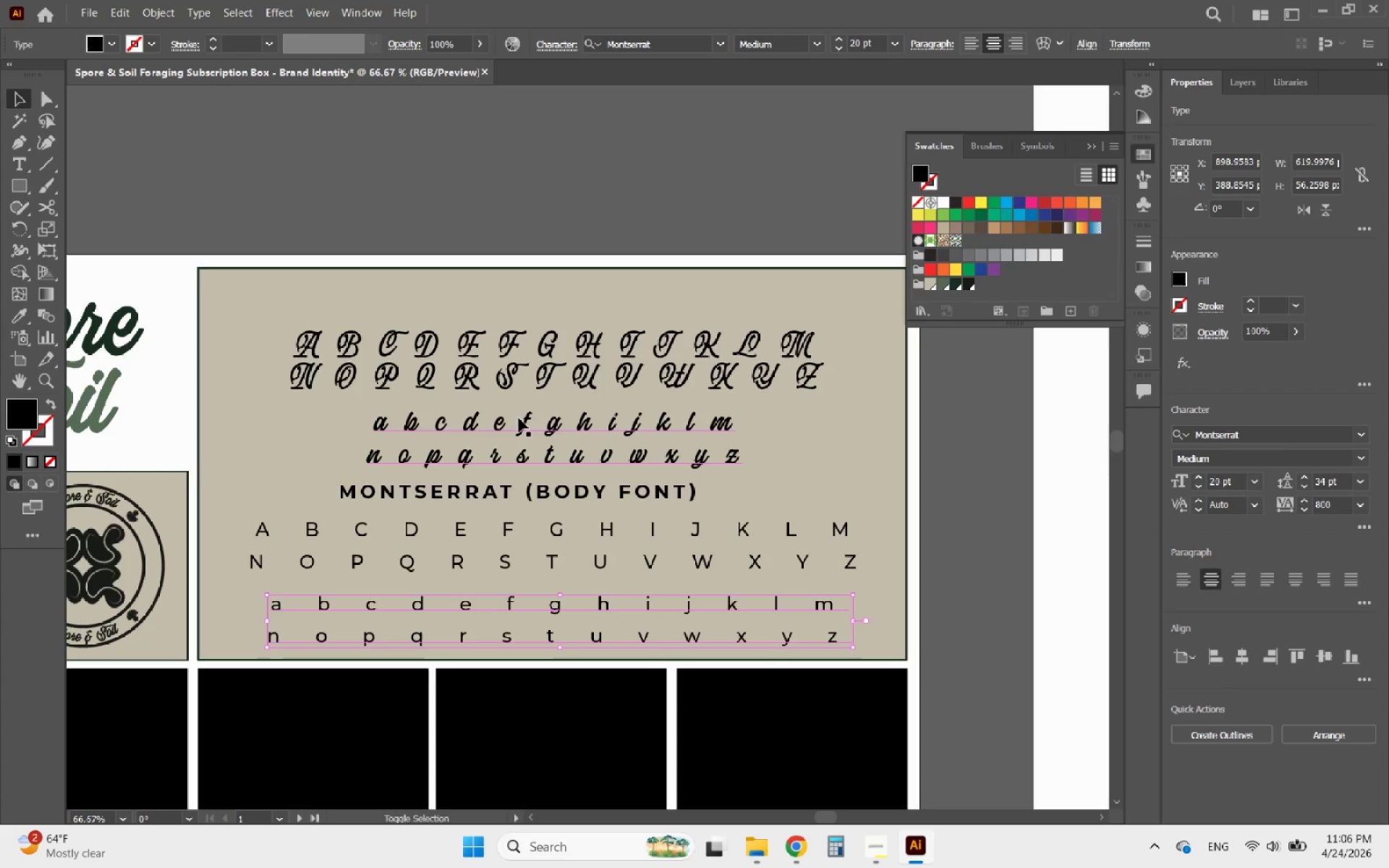 
left_click([519, 418])
 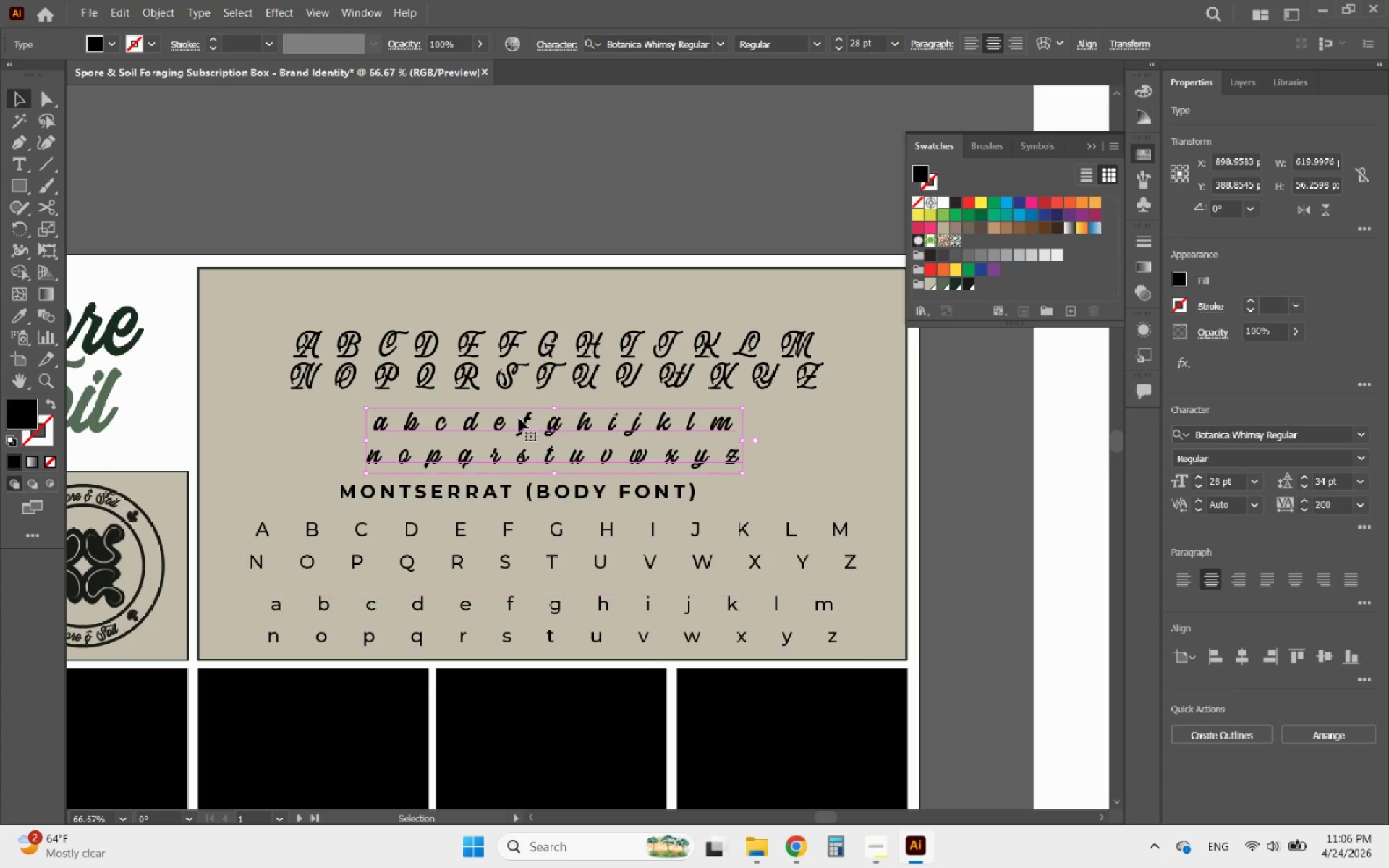 
hold_key(key=ShiftLeft, duration=0.48)
left_click([519, 370])
 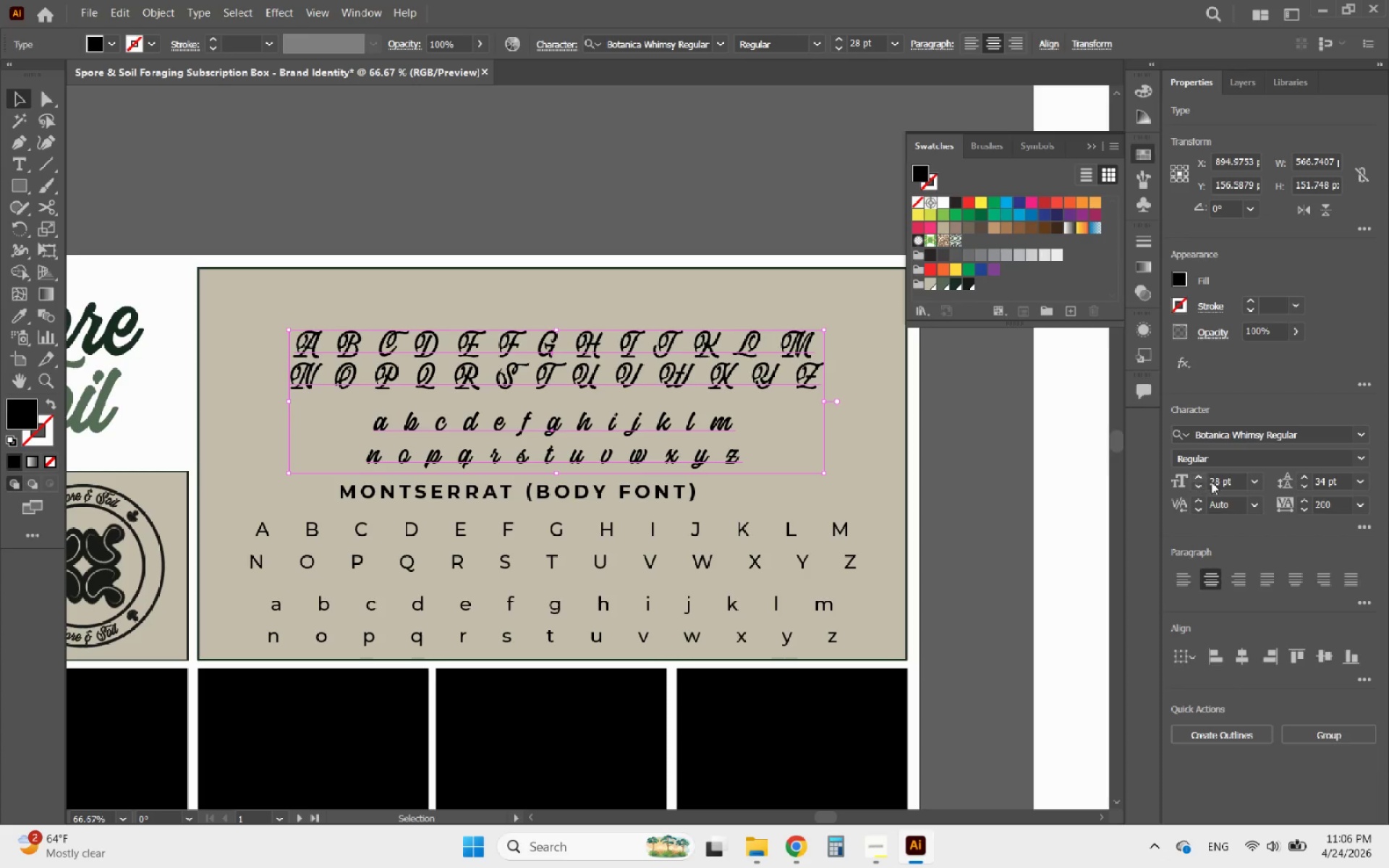 
left_click([1218, 484])
 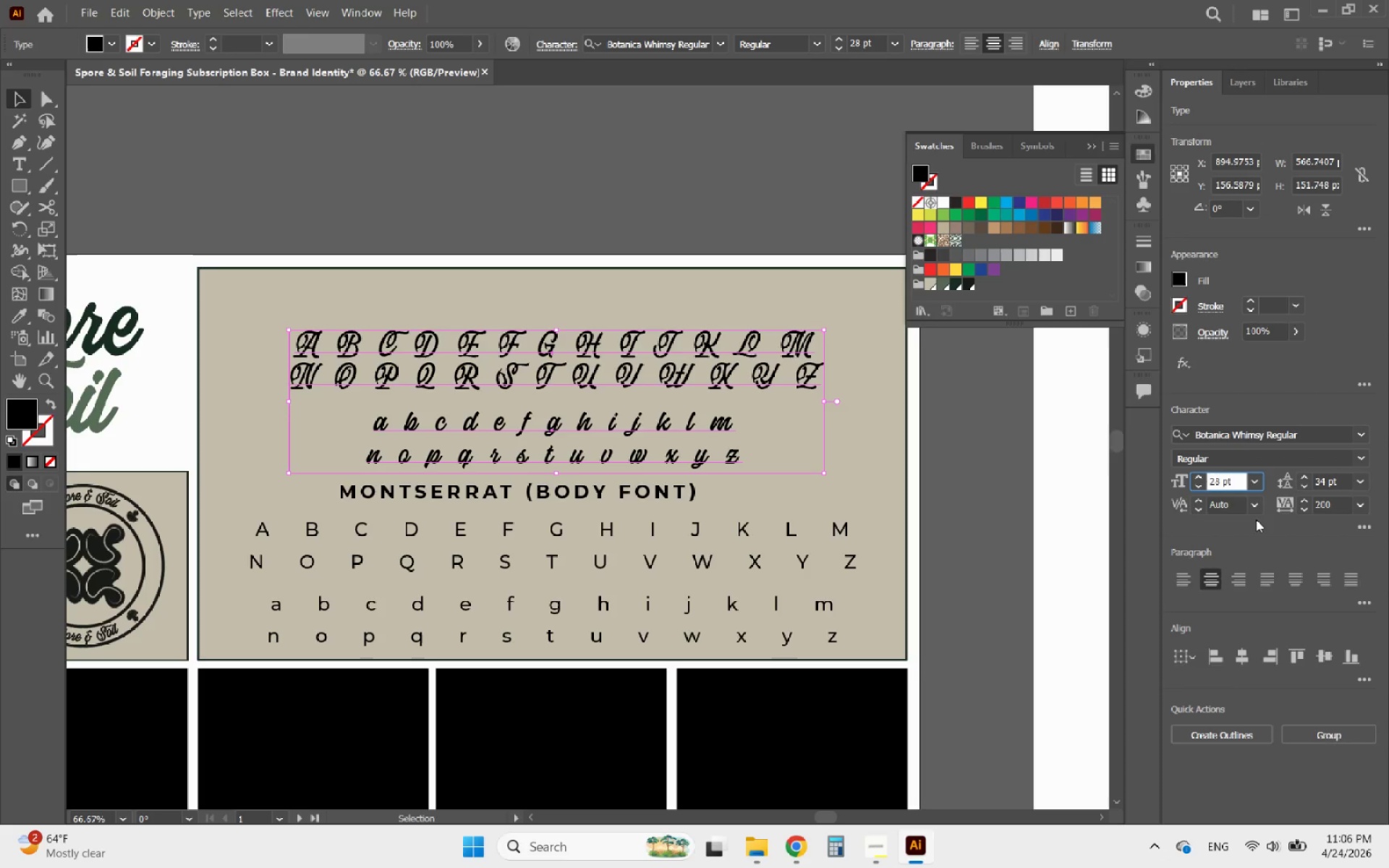 
key(Backspace)
 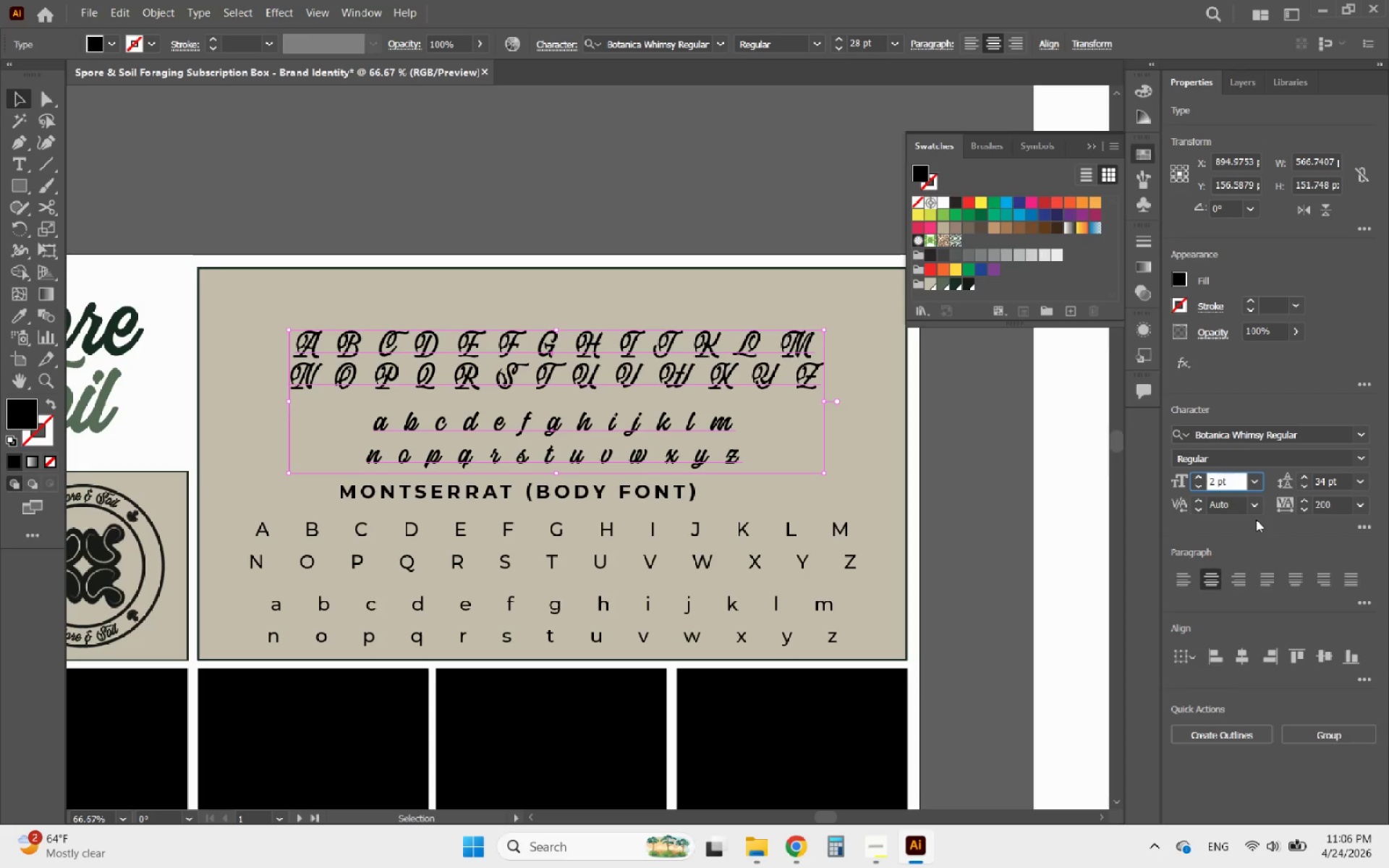 
key(0)
 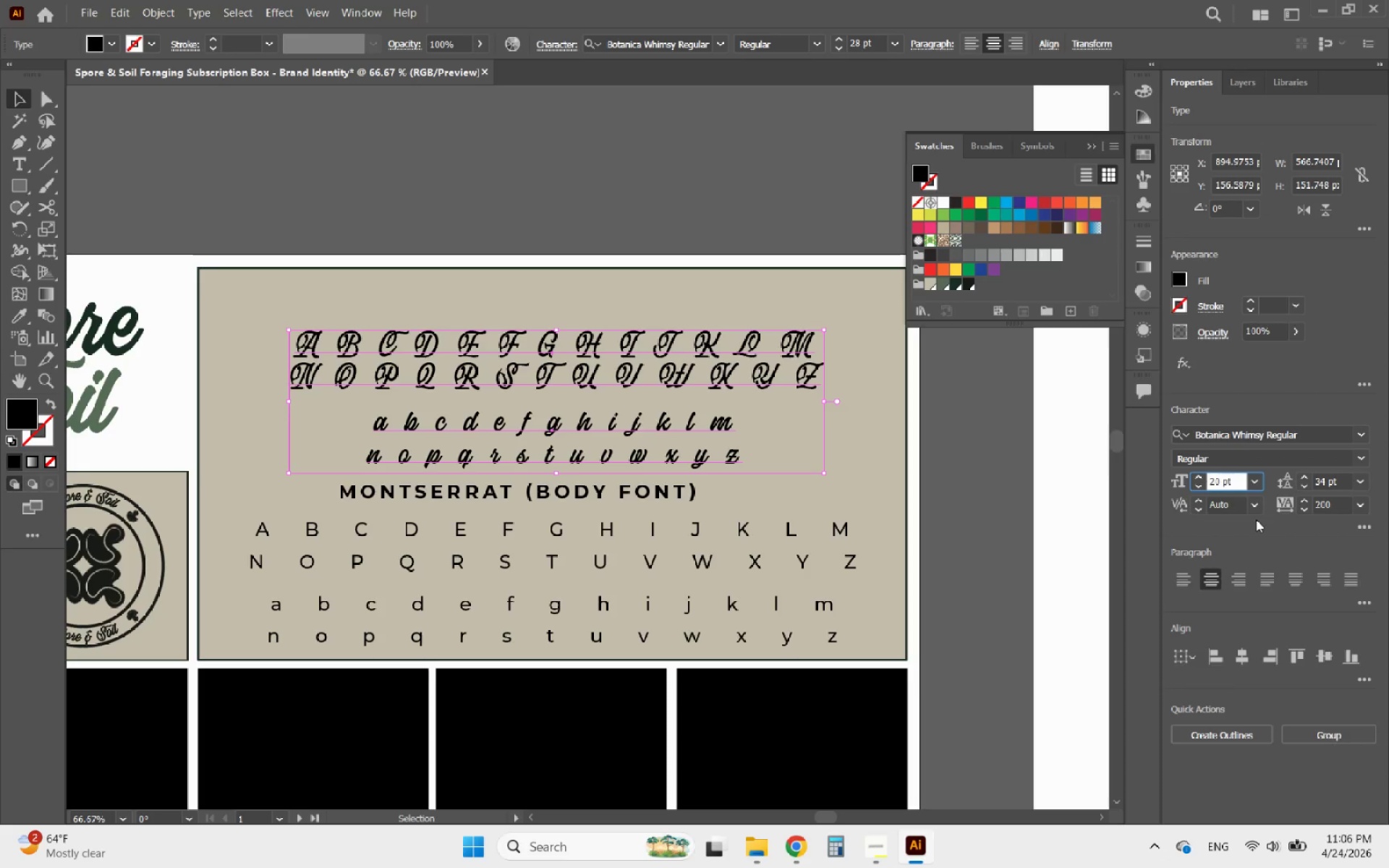 
key(Enter)
 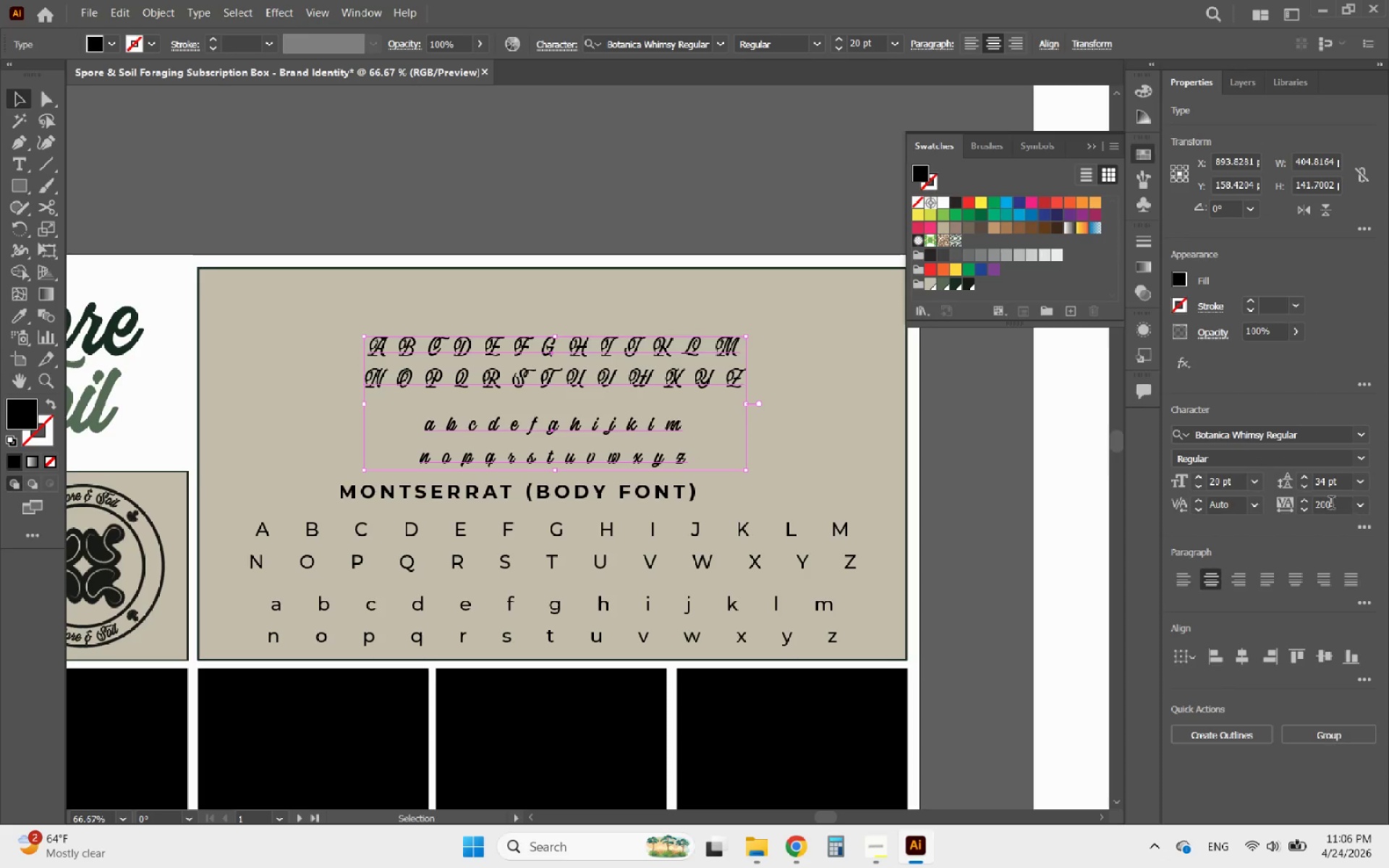 
left_click_drag(start_coordinate=[1322, 504], to_coordinate=[1317, 504])
 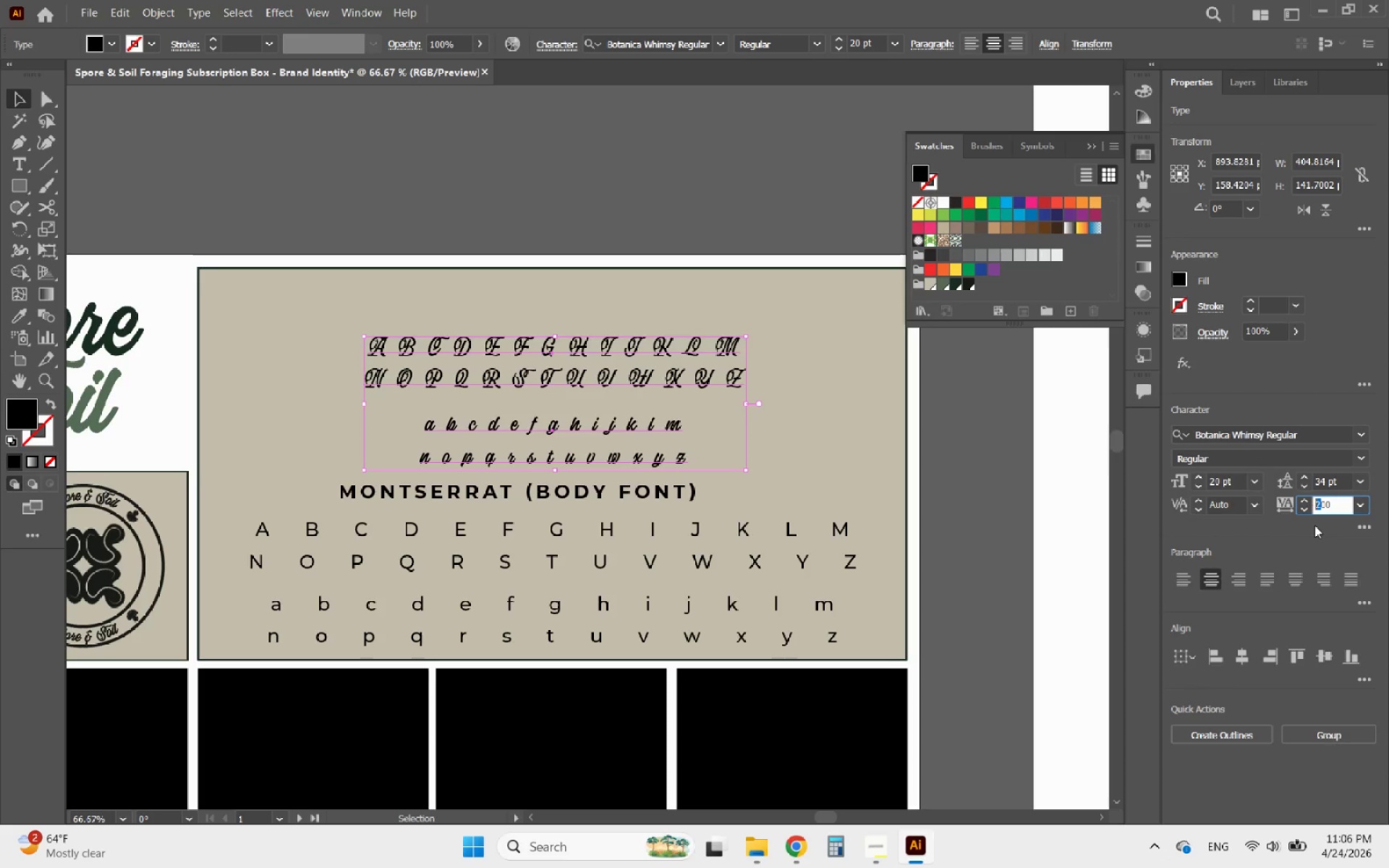 
key(8)
 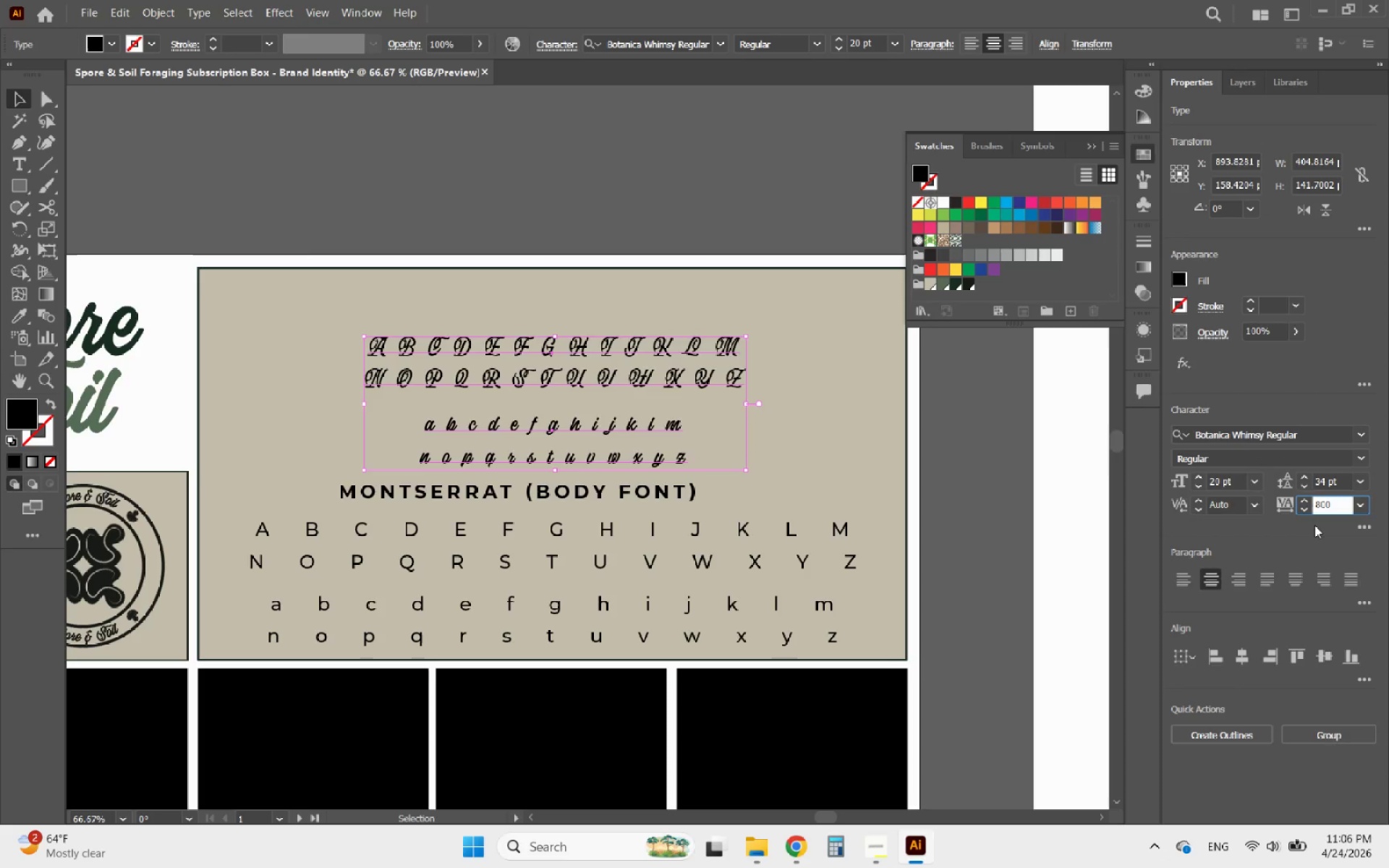 
key(Enter)
 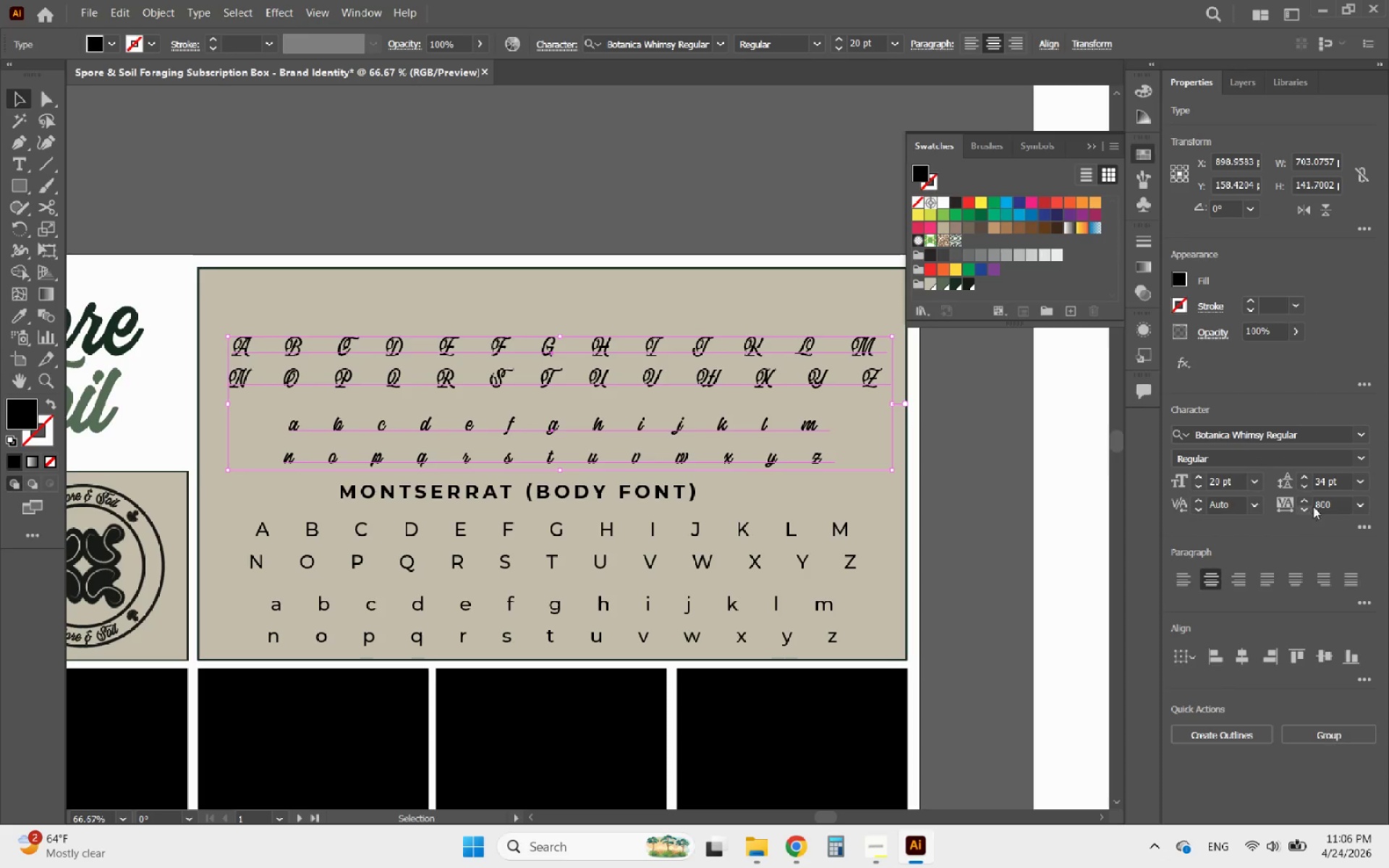 
left_click_drag(start_coordinate=[1316, 506], to_coordinate=[1320, 504])
 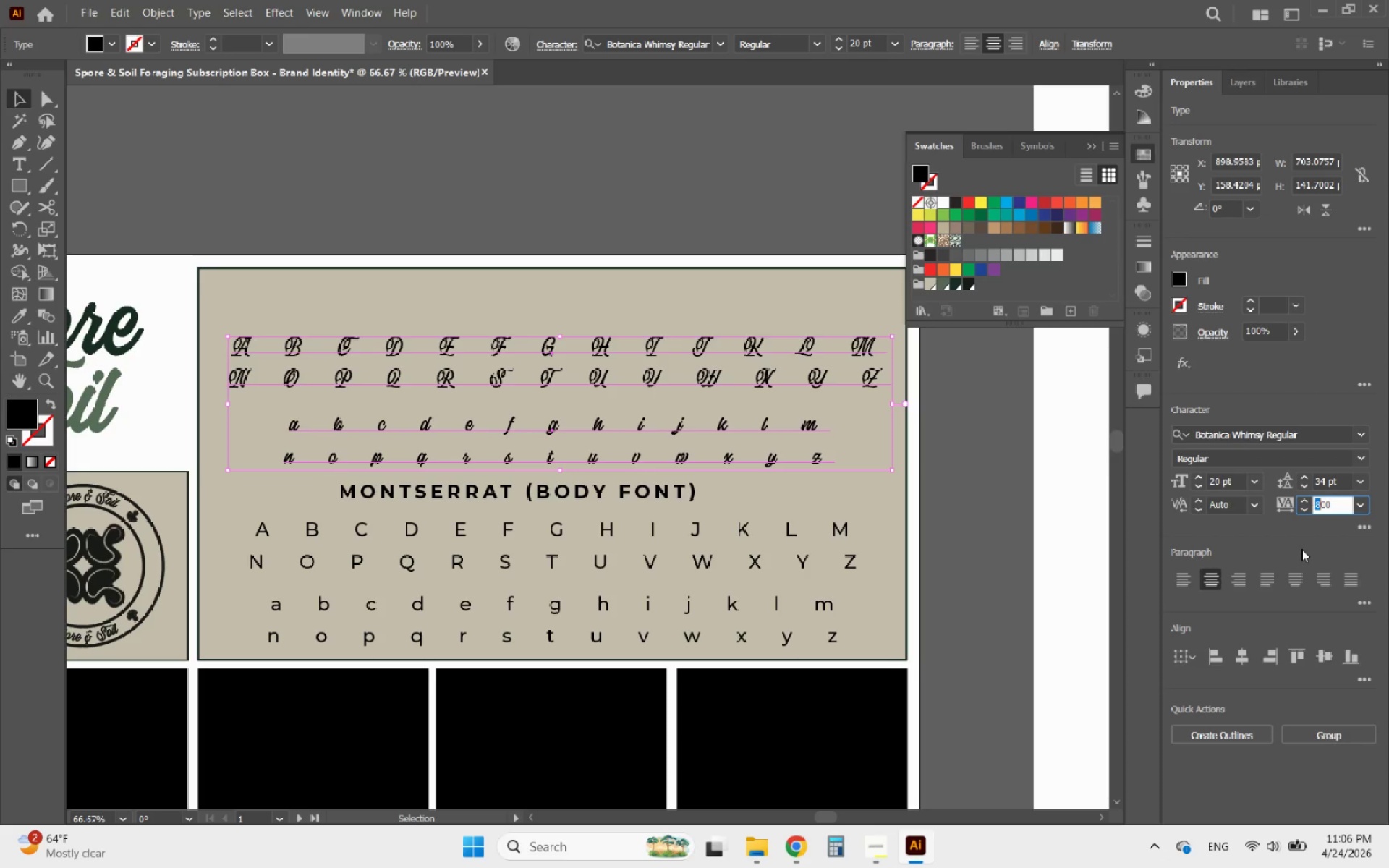 
key(7)
 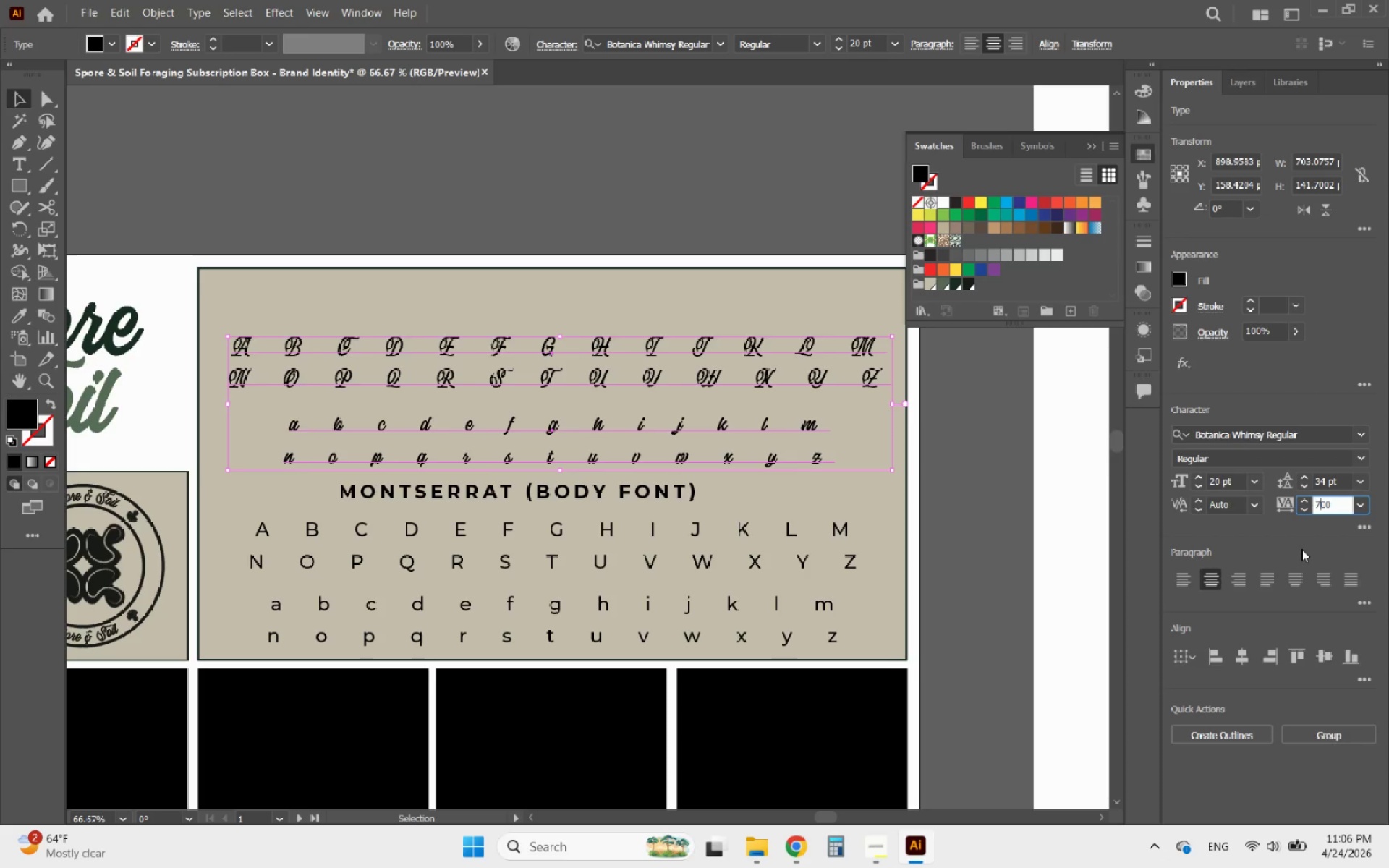 
key(Enter)
 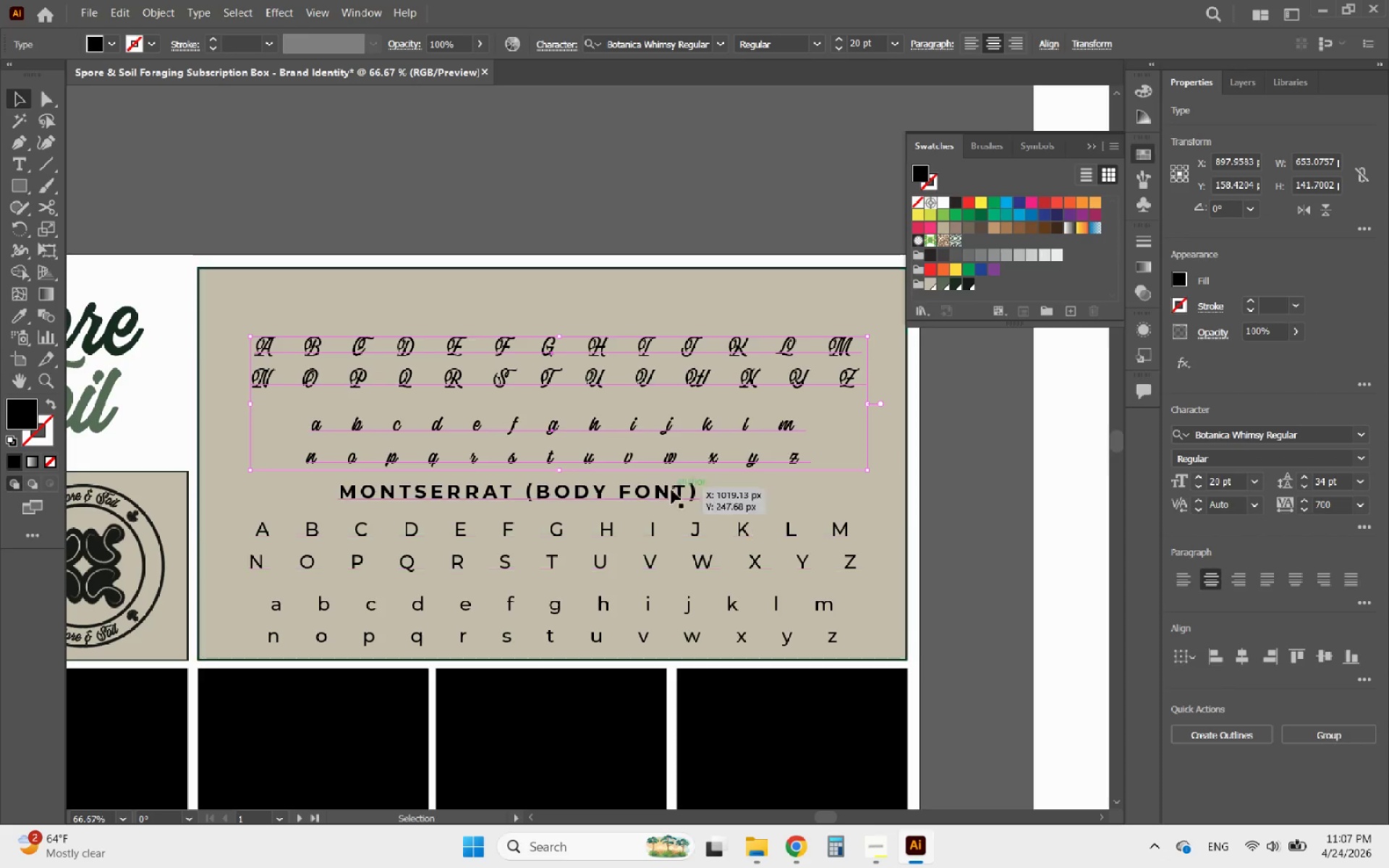 
wait(5.03)
 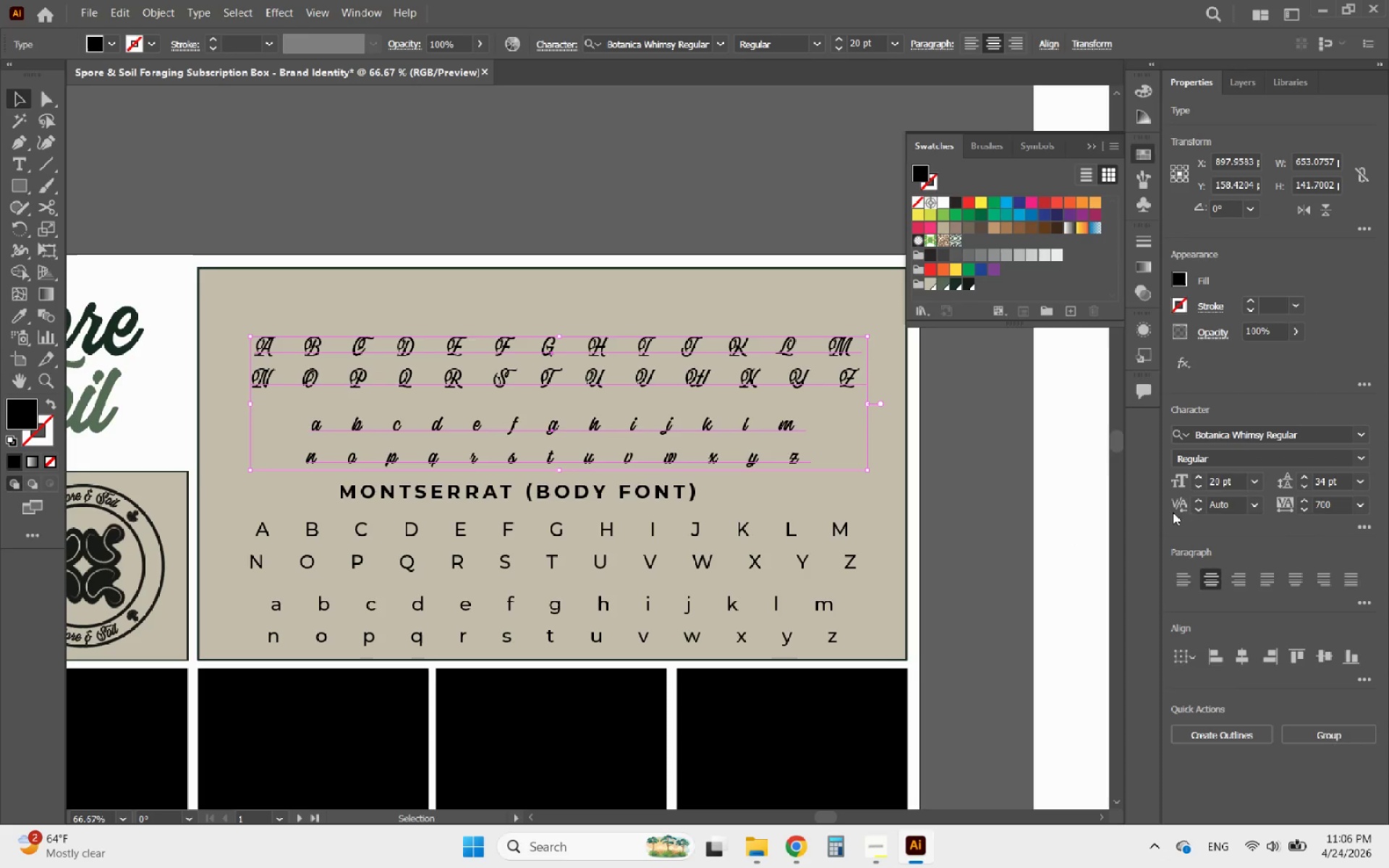 
left_click([925, 466])
 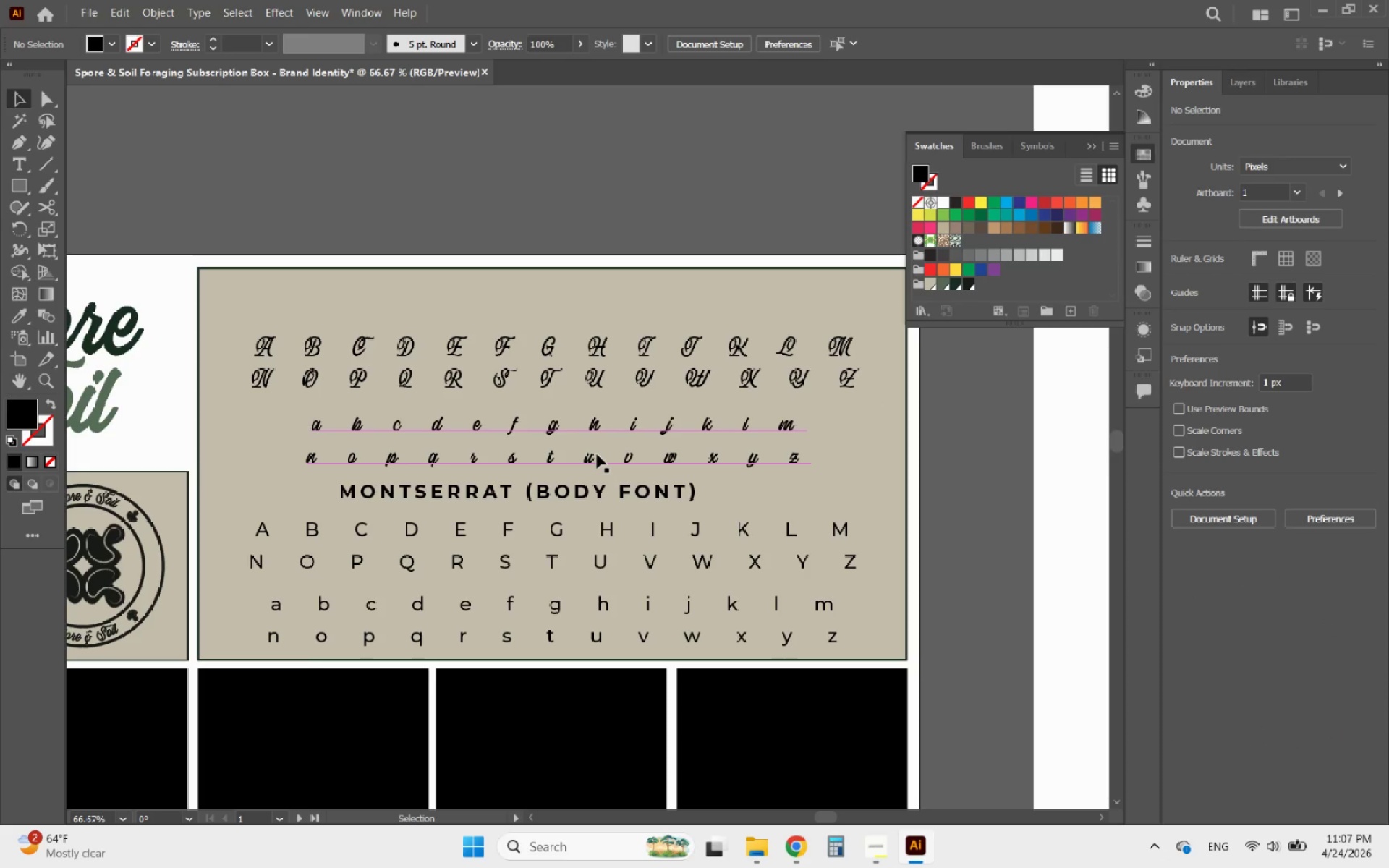 
left_click([597, 454])
 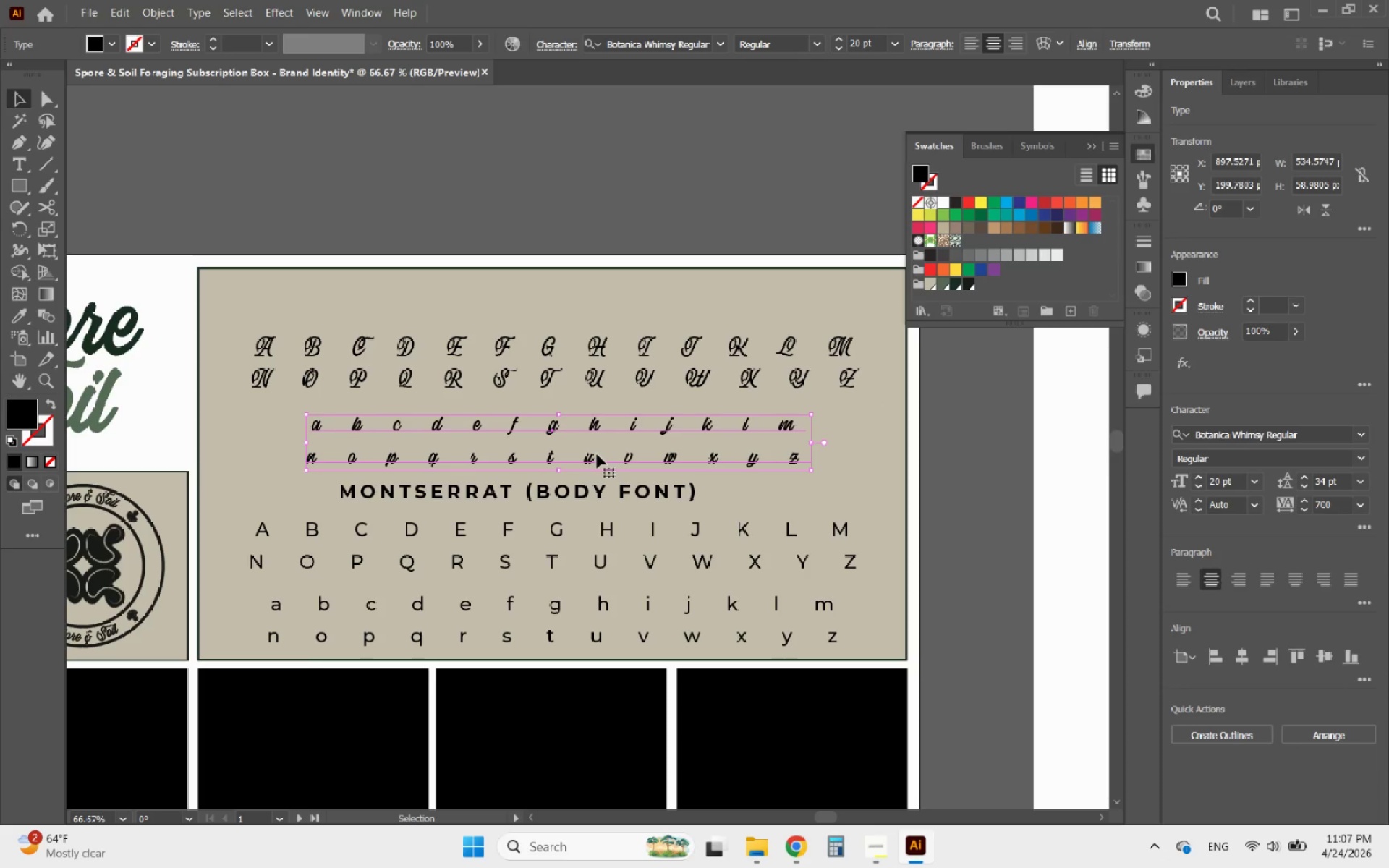 
key(ArrowUp)
 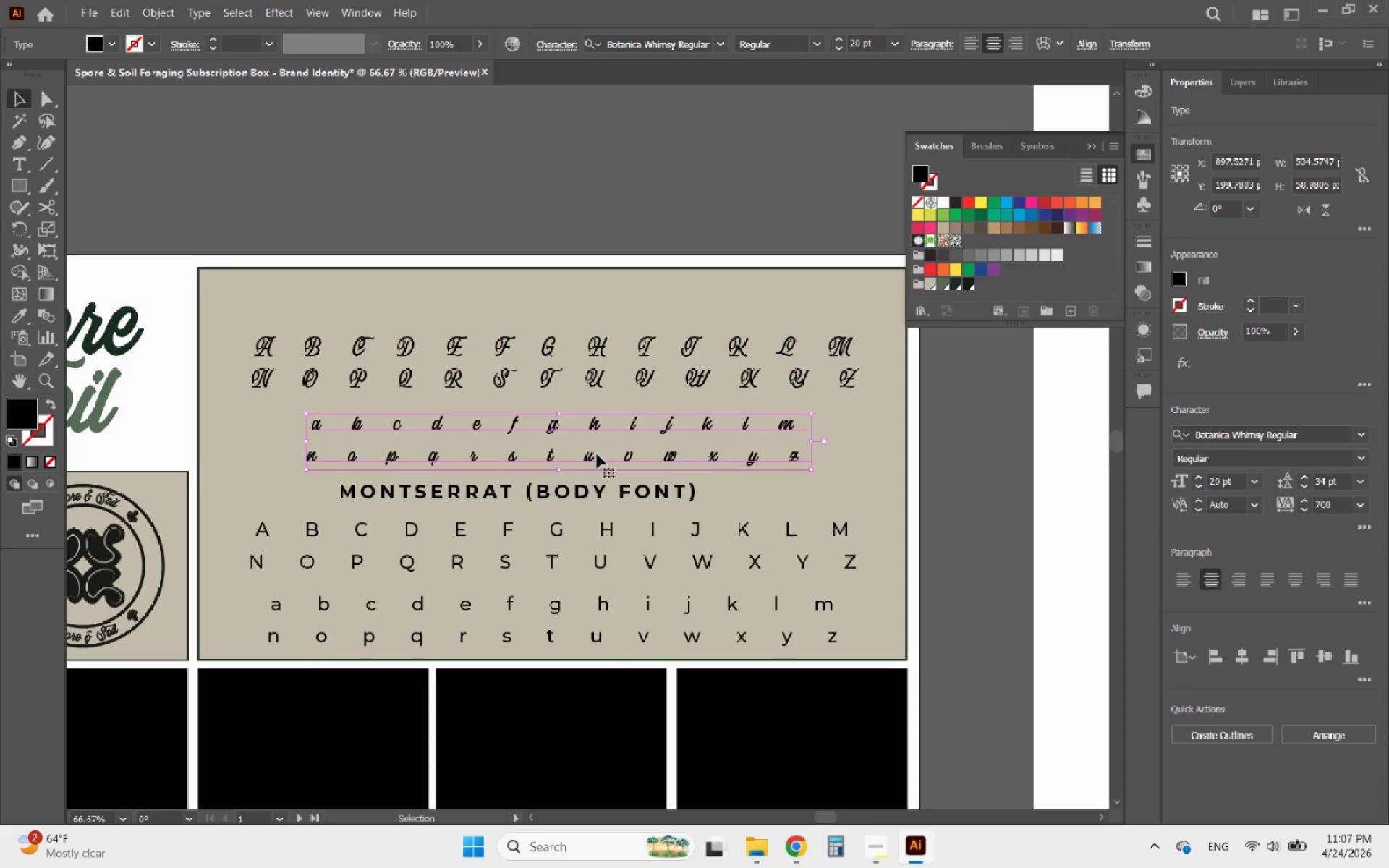 
key(ArrowUp)
 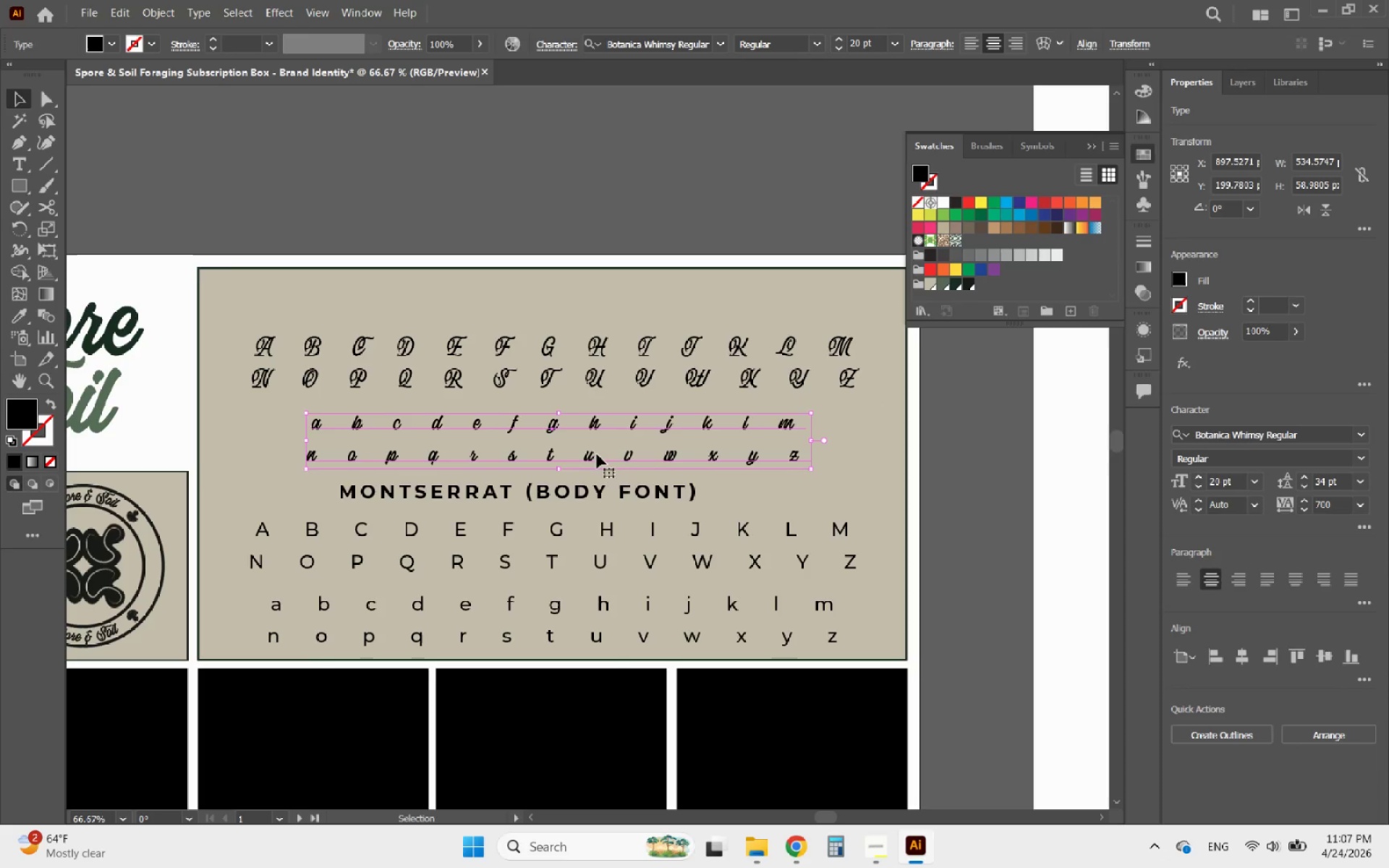 
key(ArrowUp)
 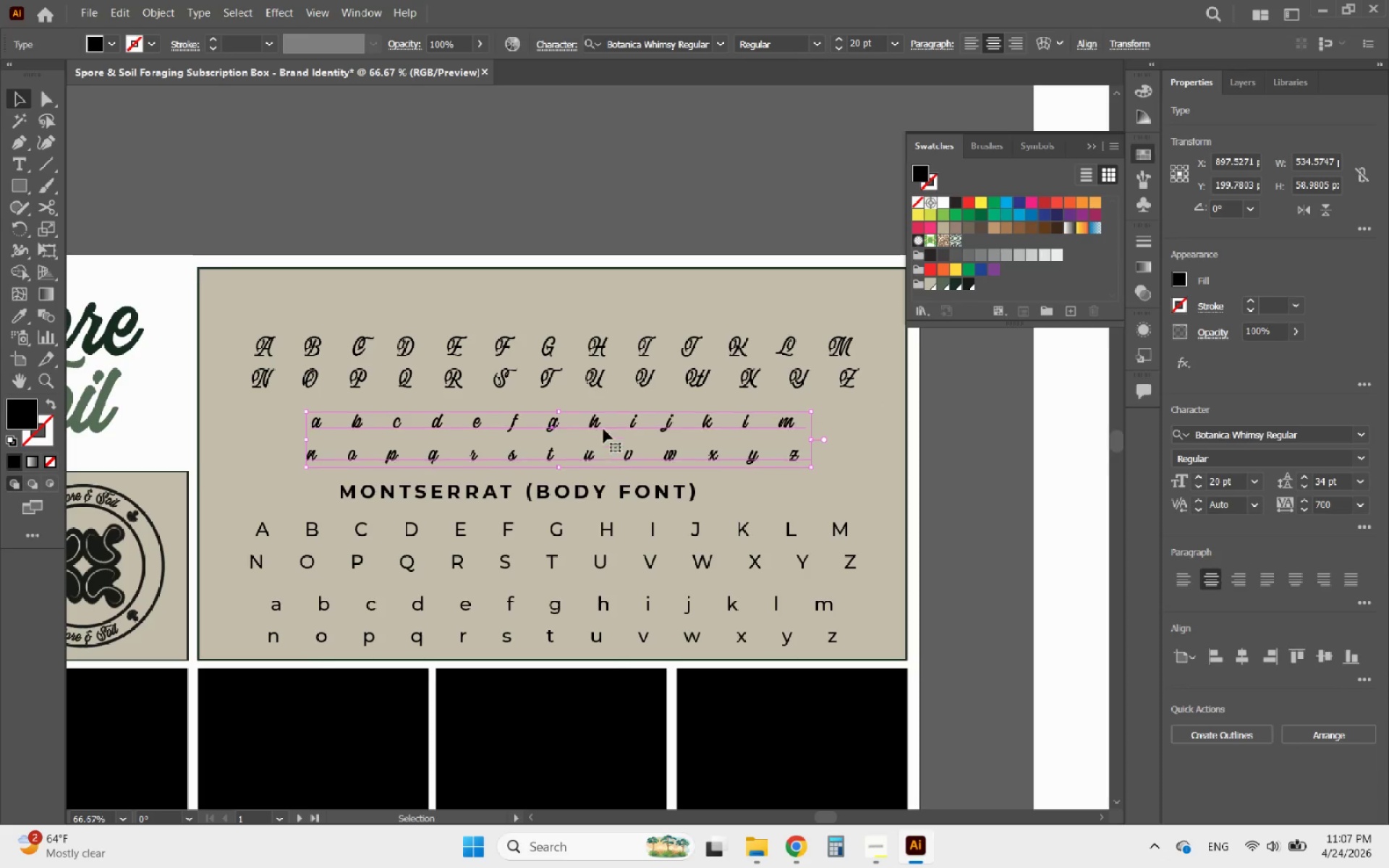 
key(ArrowUp)
 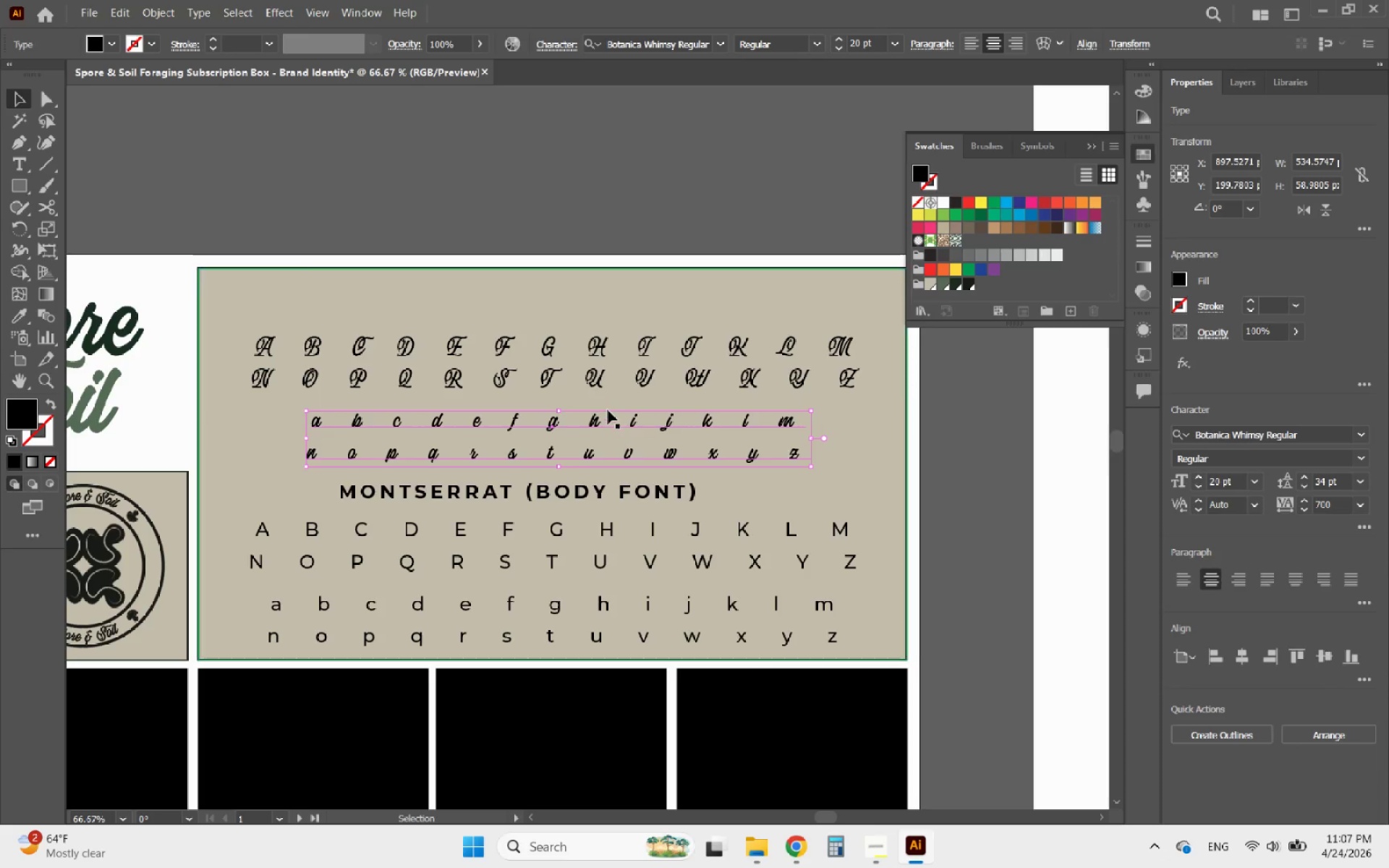 
key(ArrowUp)
 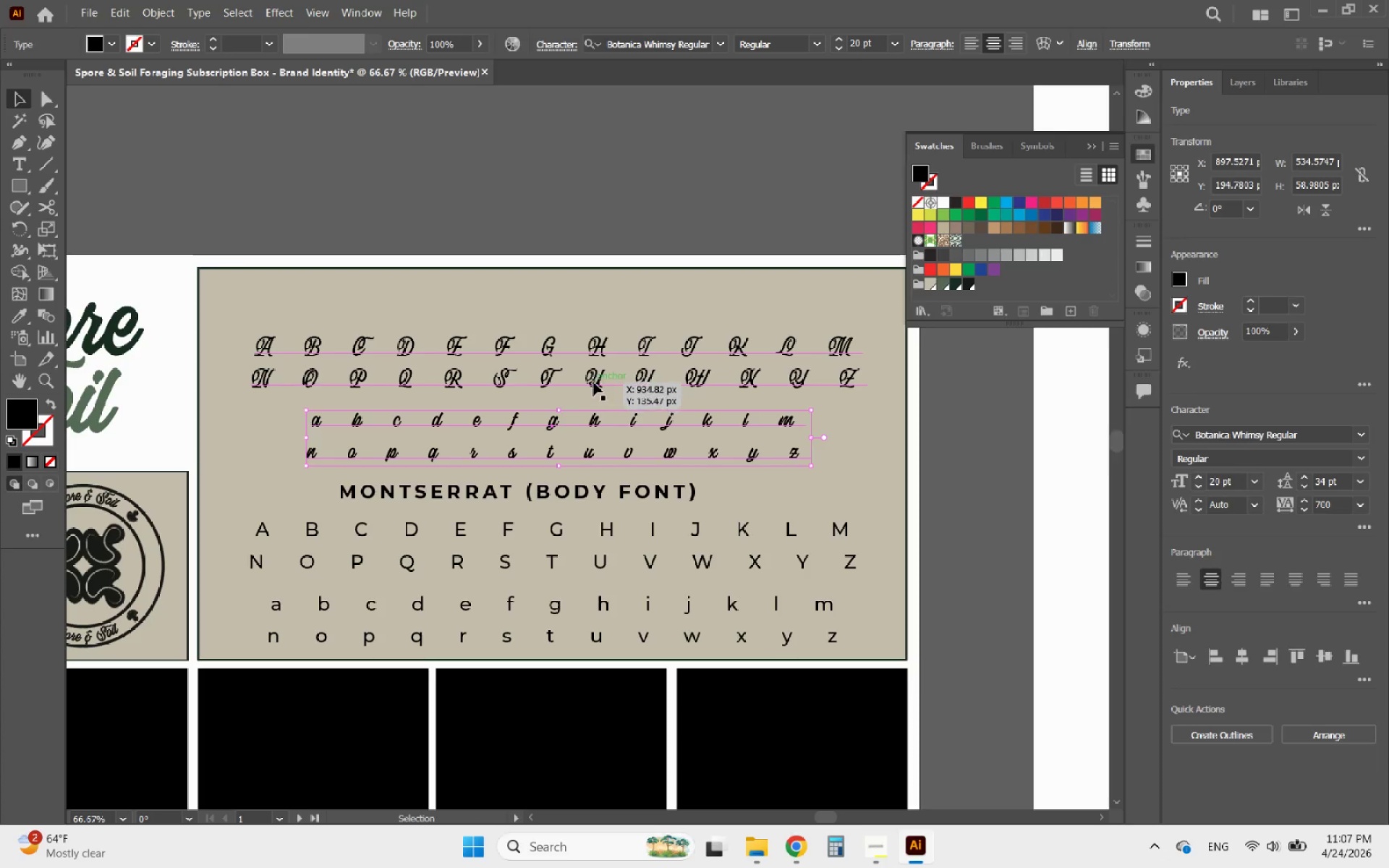 
left_click([593, 382])
 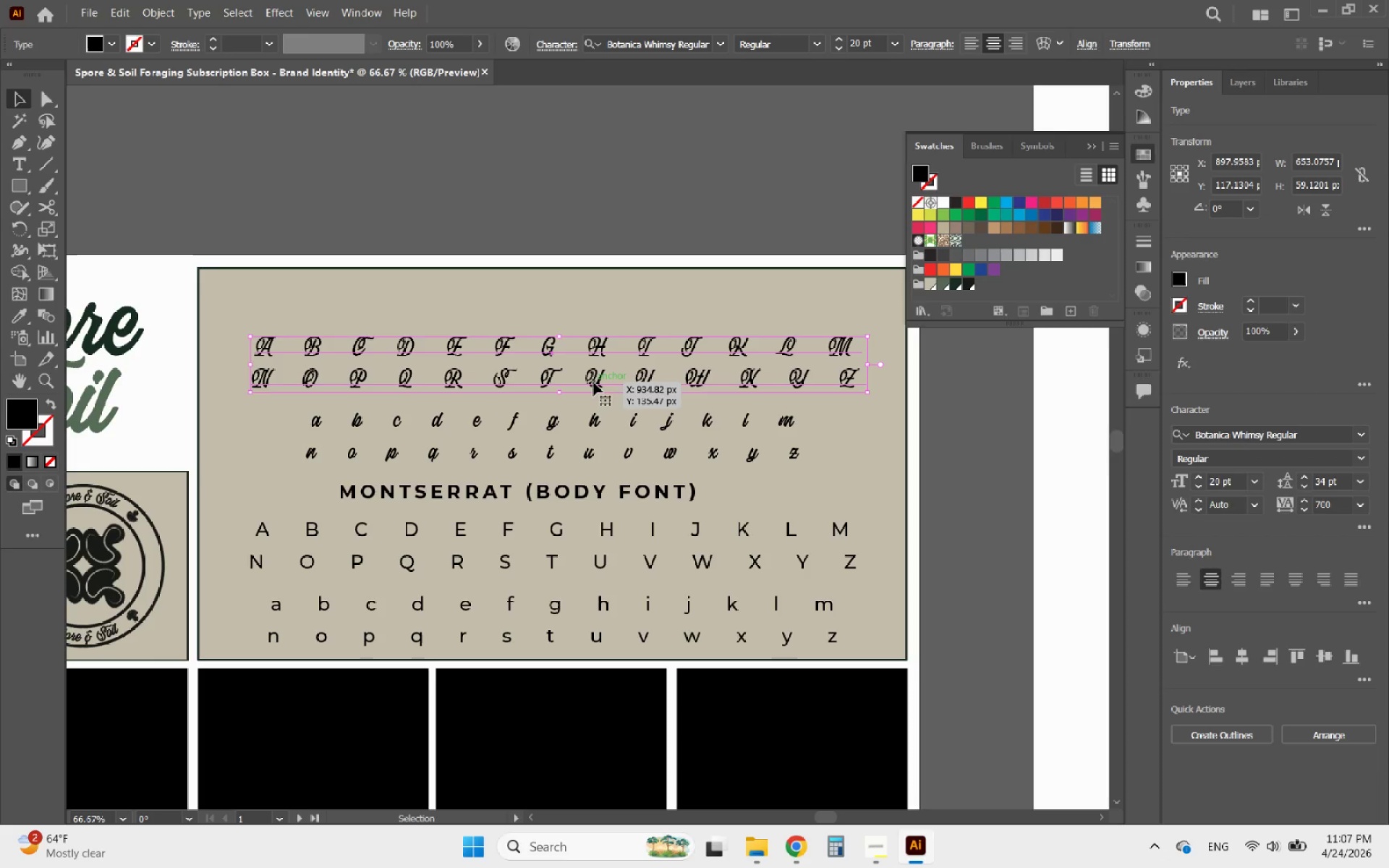 
key(ArrowDown)
 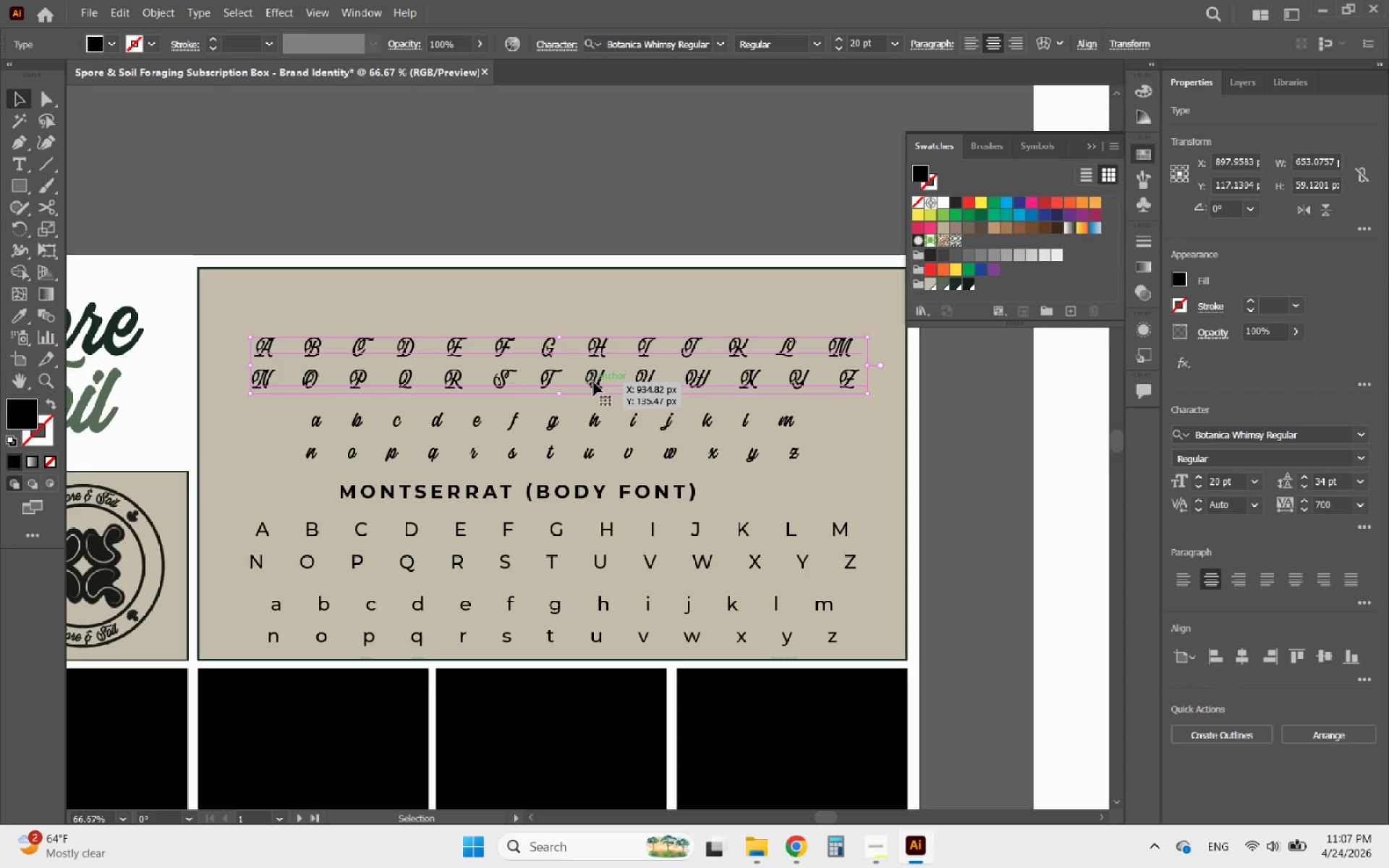 
key(ArrowDown)
 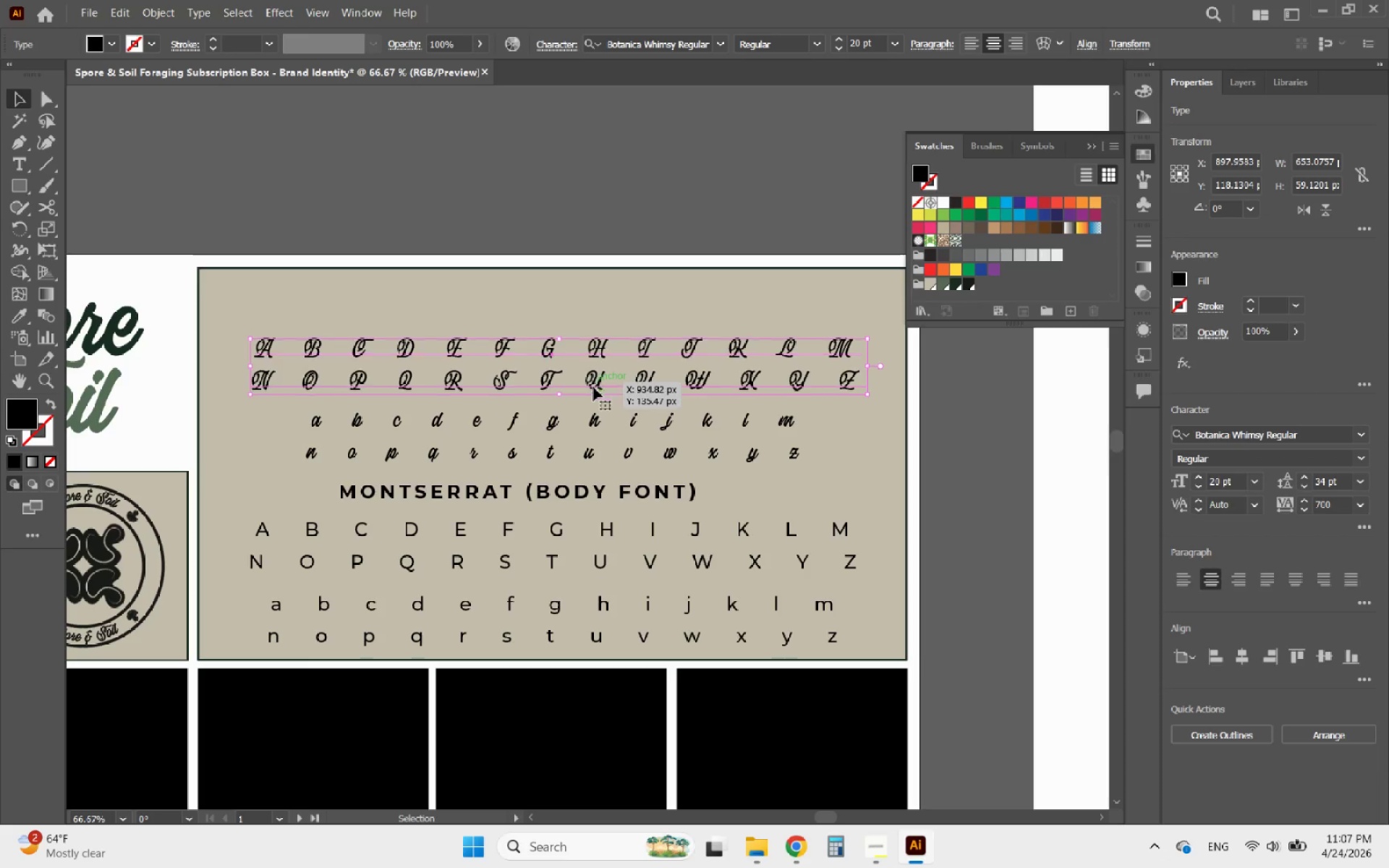 
key(ArrowDown)
 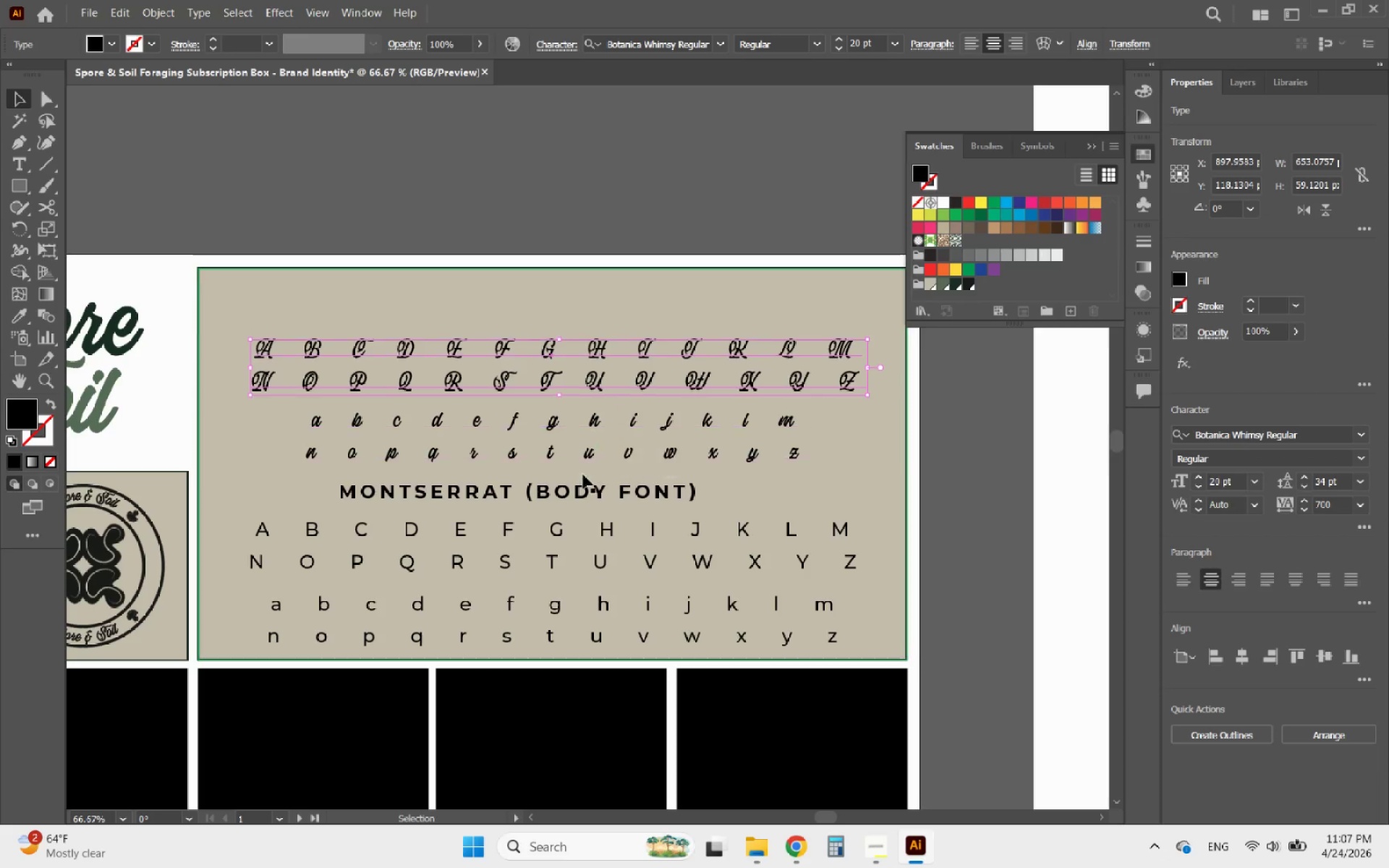 
key(ArrowDown)
 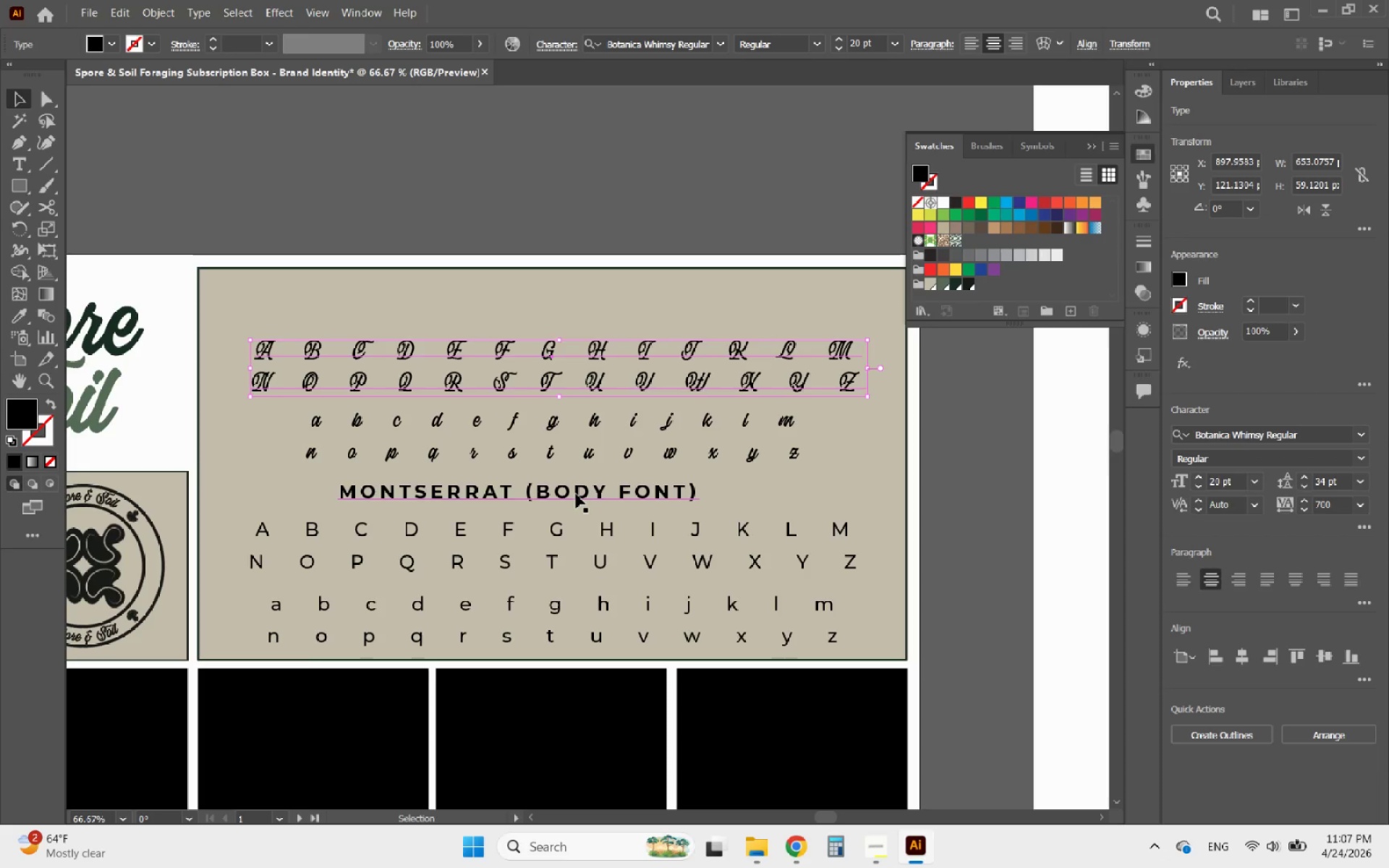 
left_click([576, 494])
 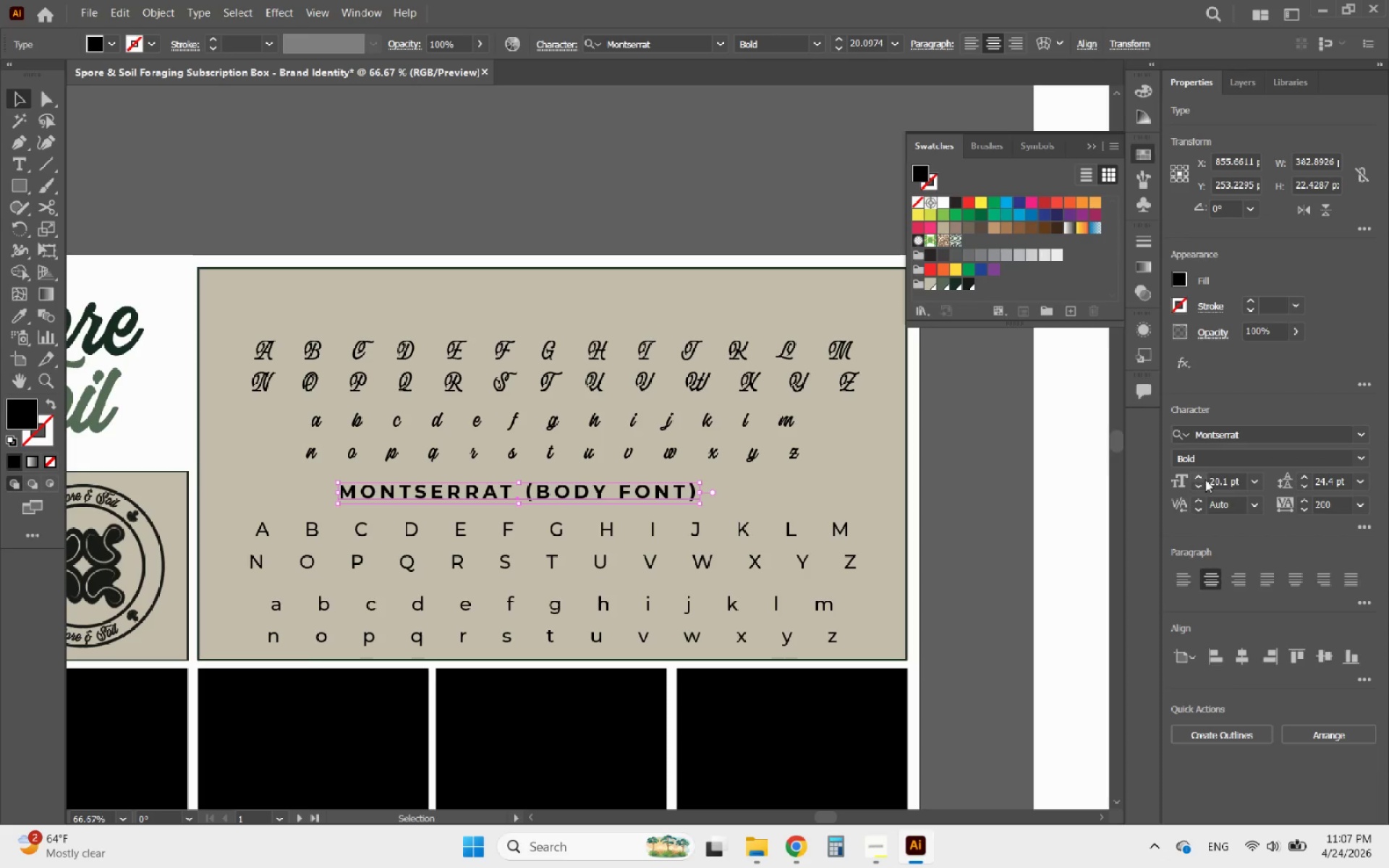 
double_click([1203, 480])
 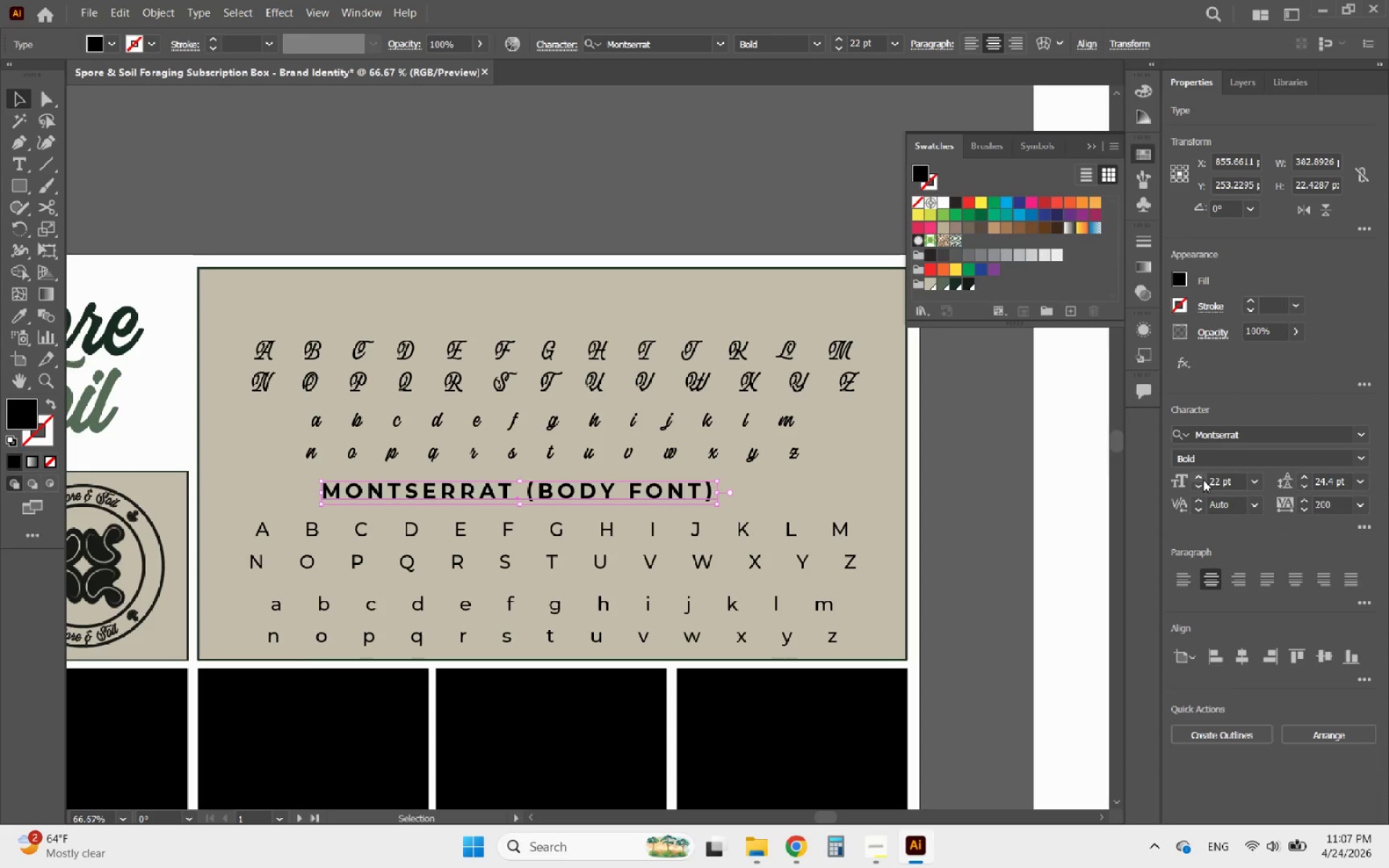 
triple_click([1203, 480])
 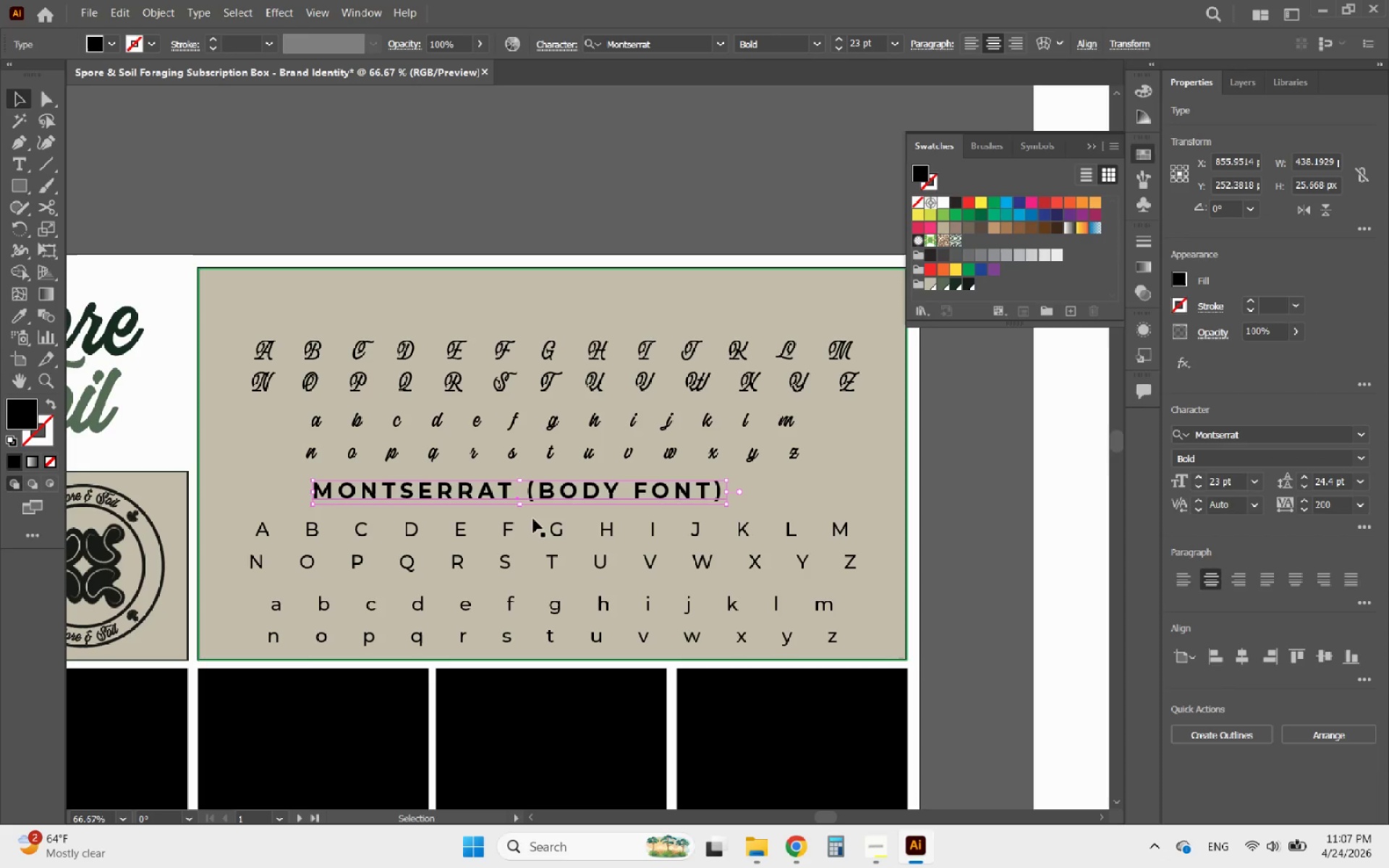 
left_click([532, 443])
 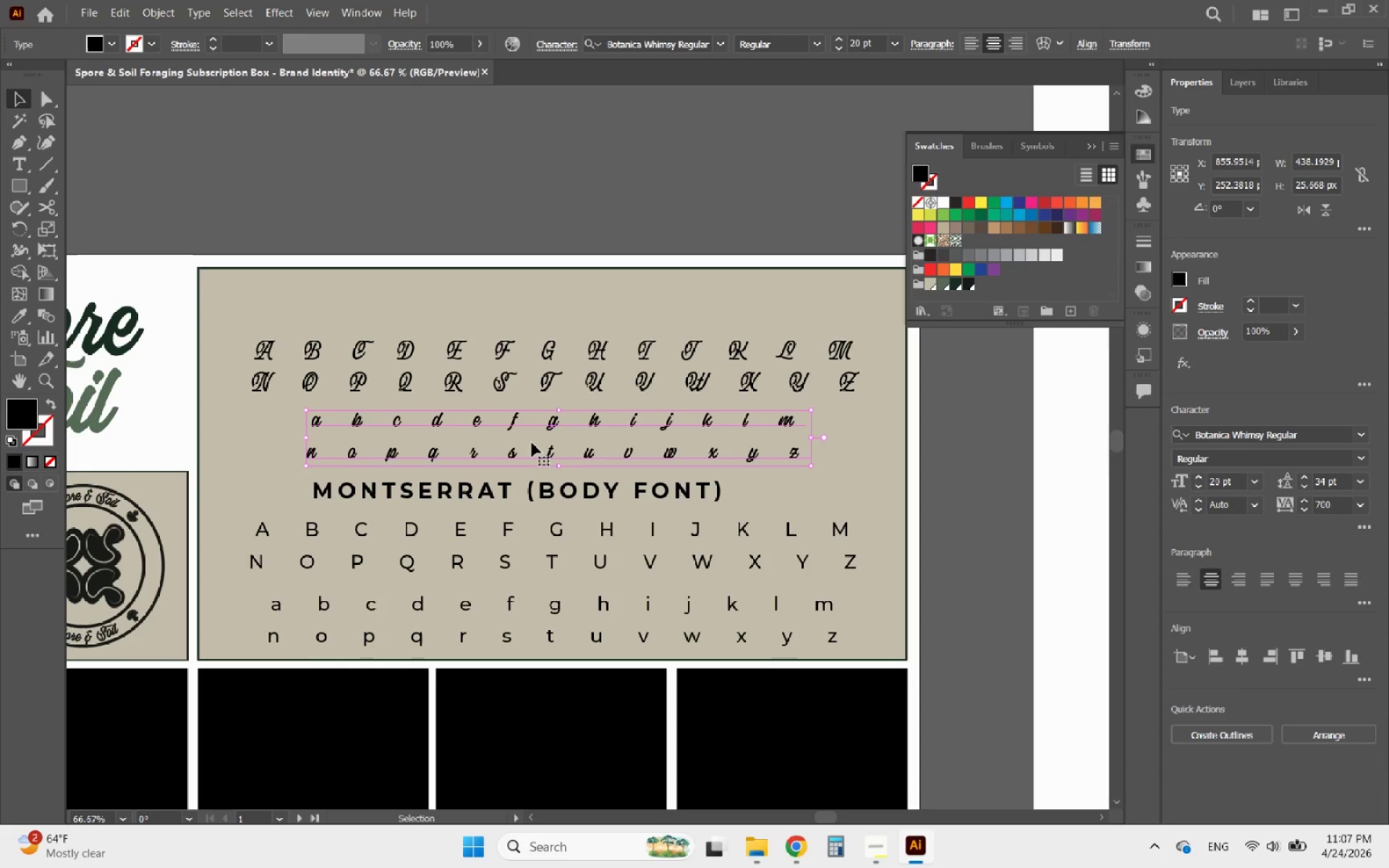 
key(ArrowUp)
 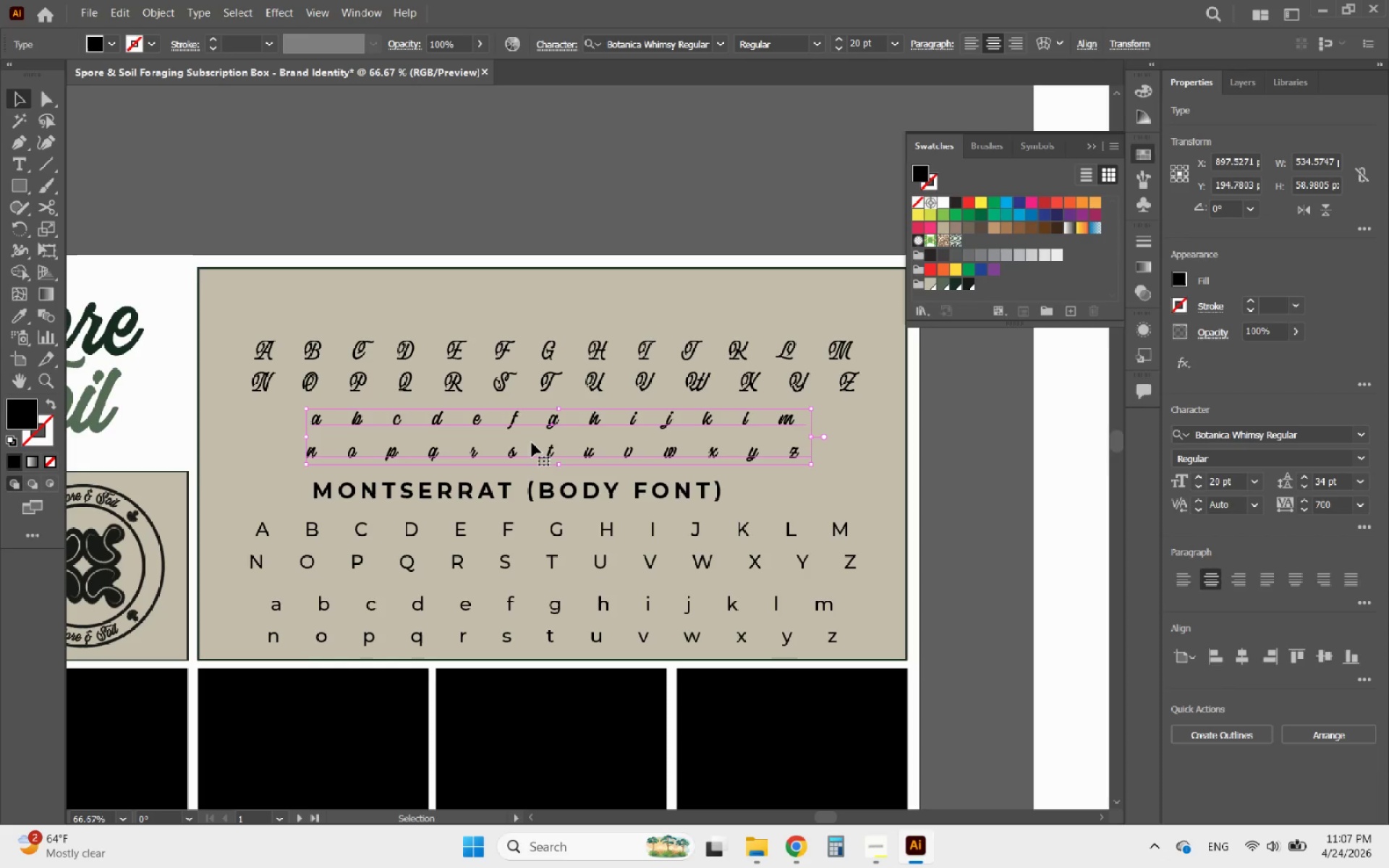 
key(ArrowUp)
 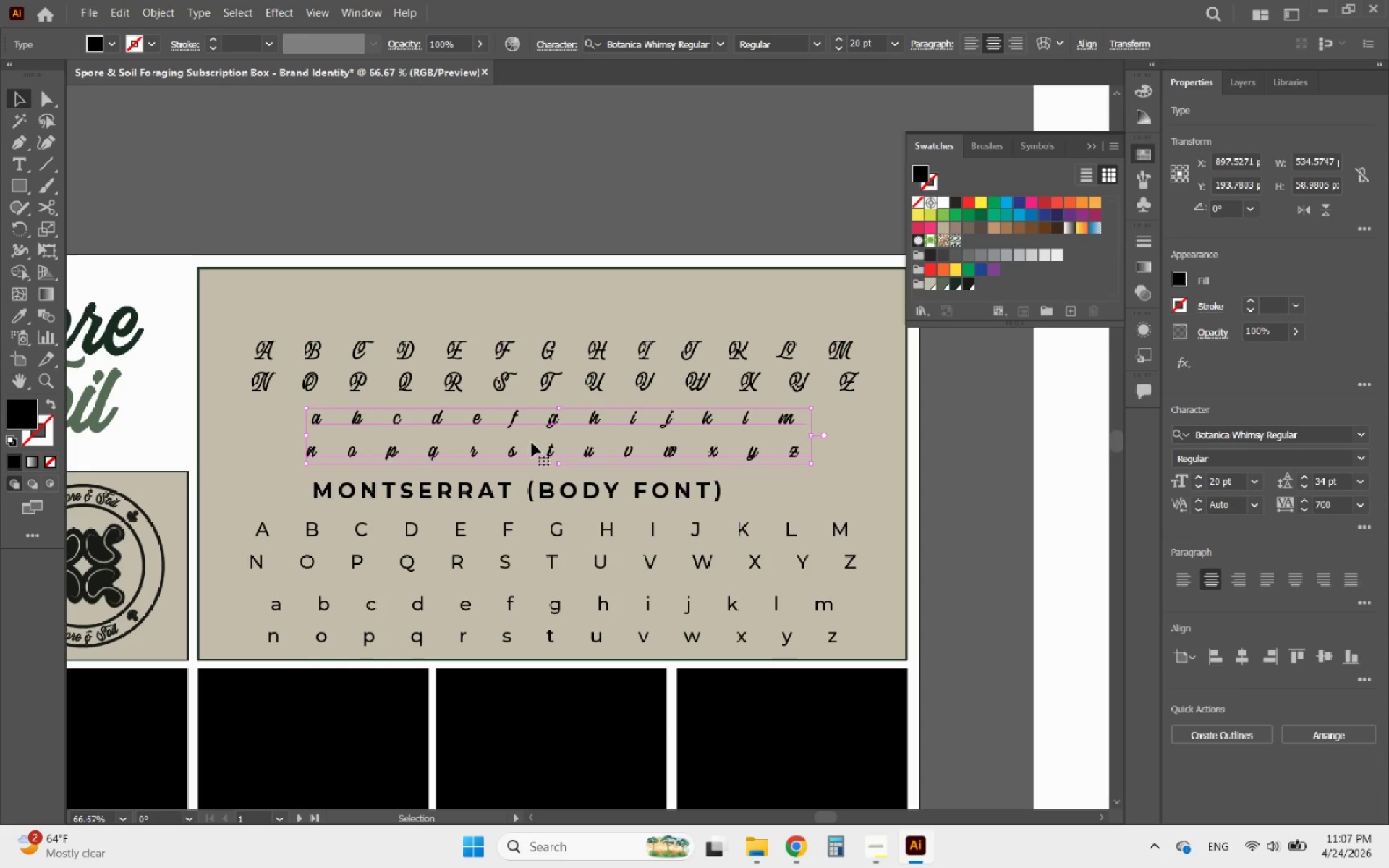 
key(ArrowUp)
 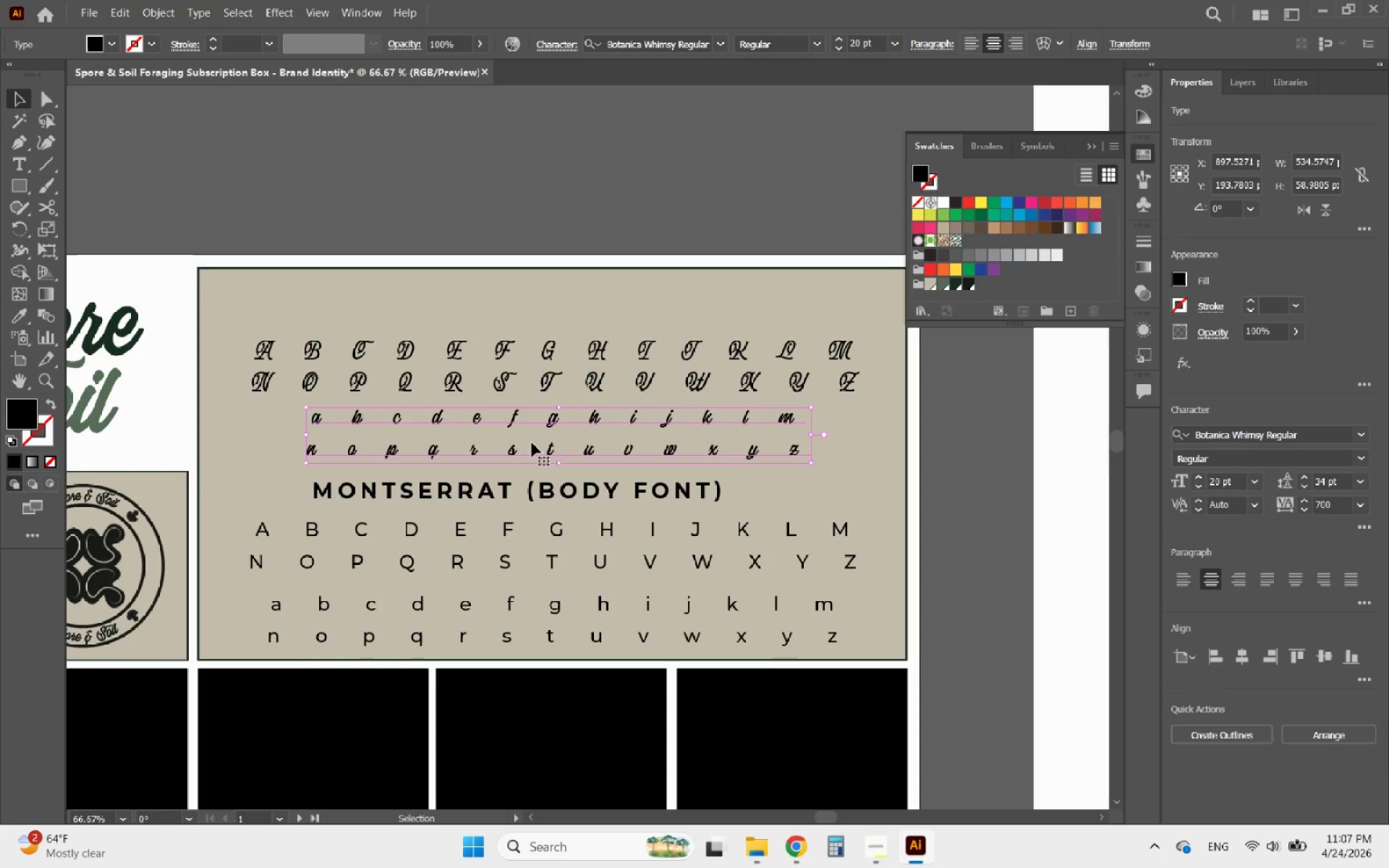 
key(ArrowUp)
 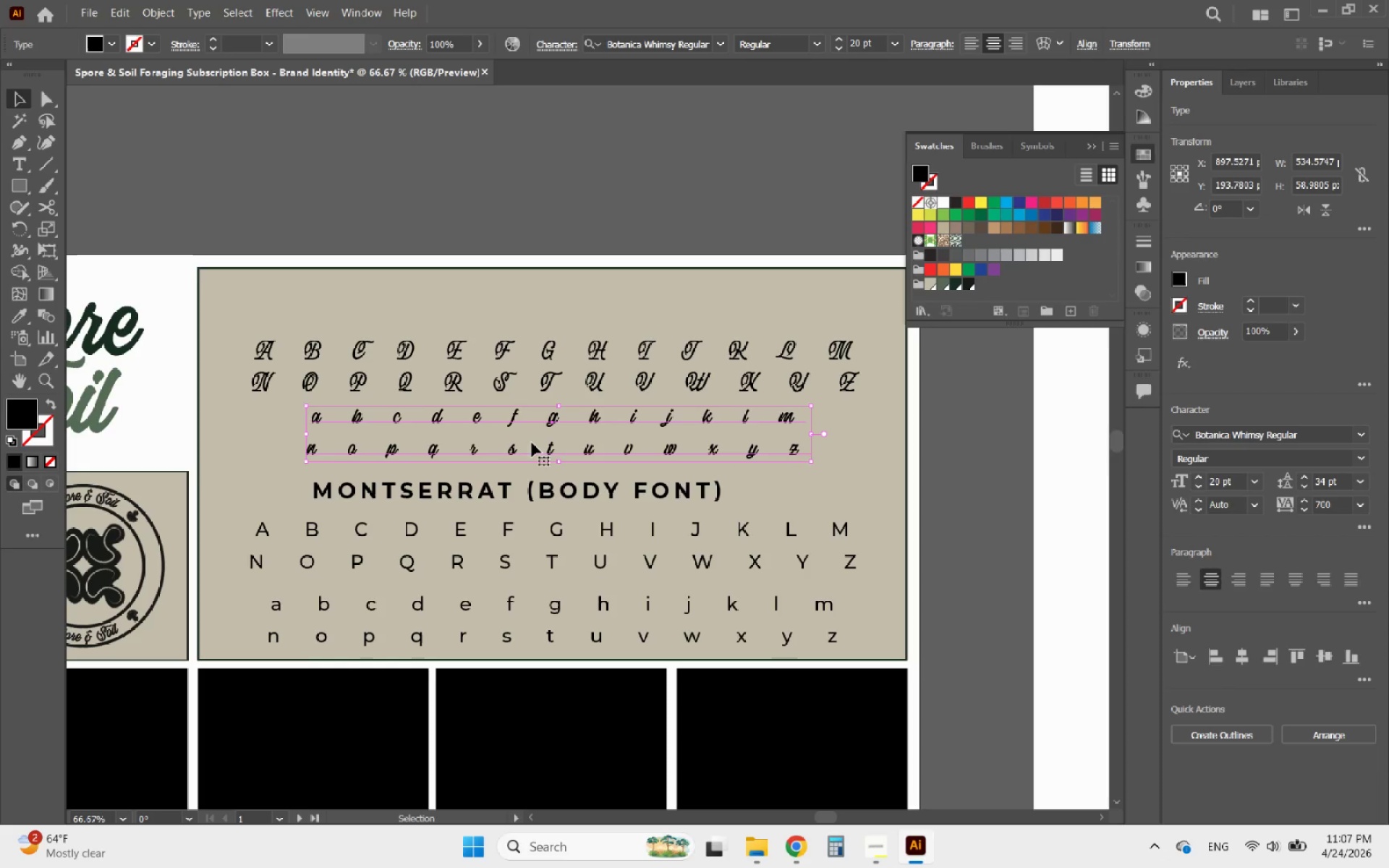 
key(ArrowUp)
 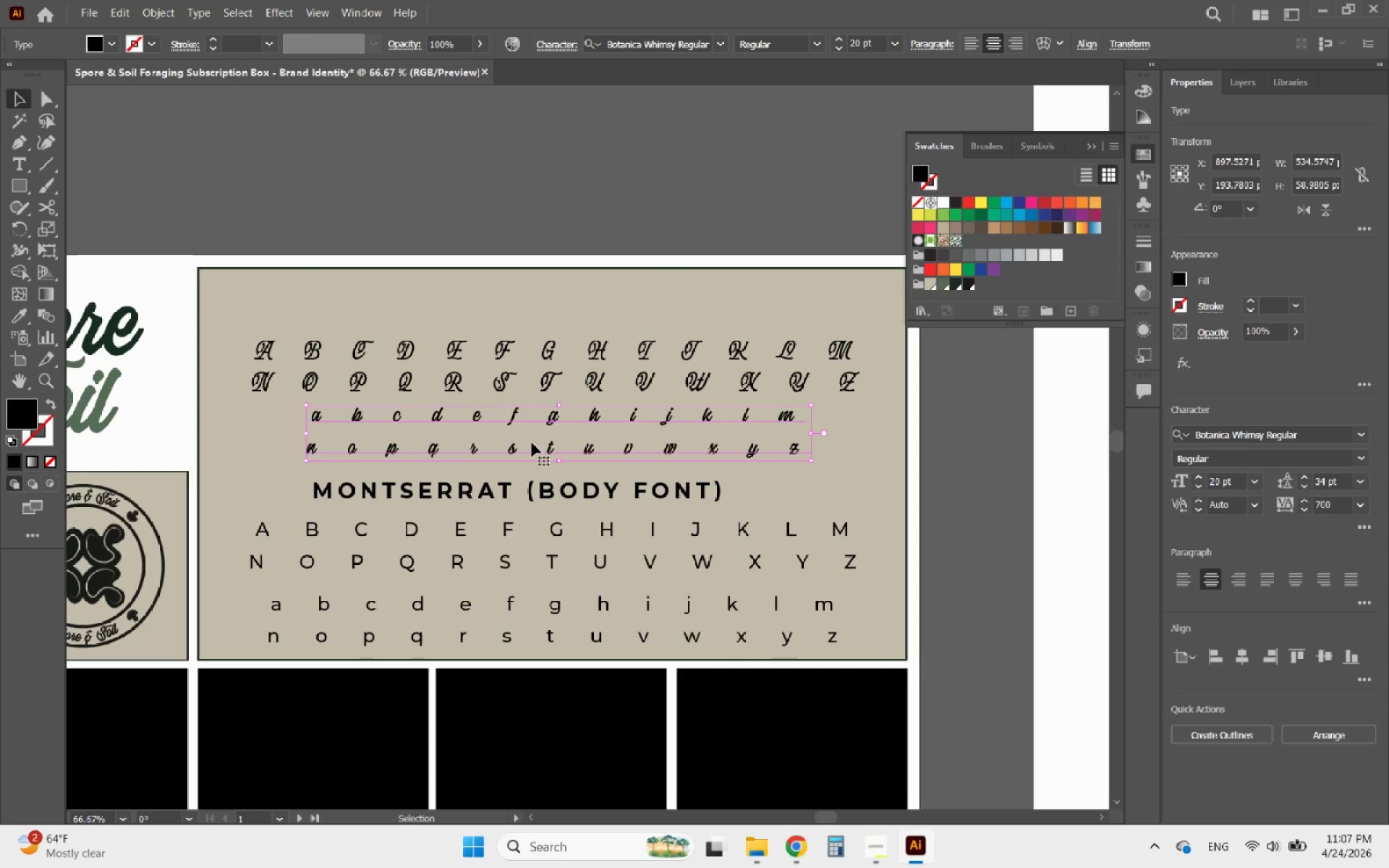 
key(ArrowUp)
 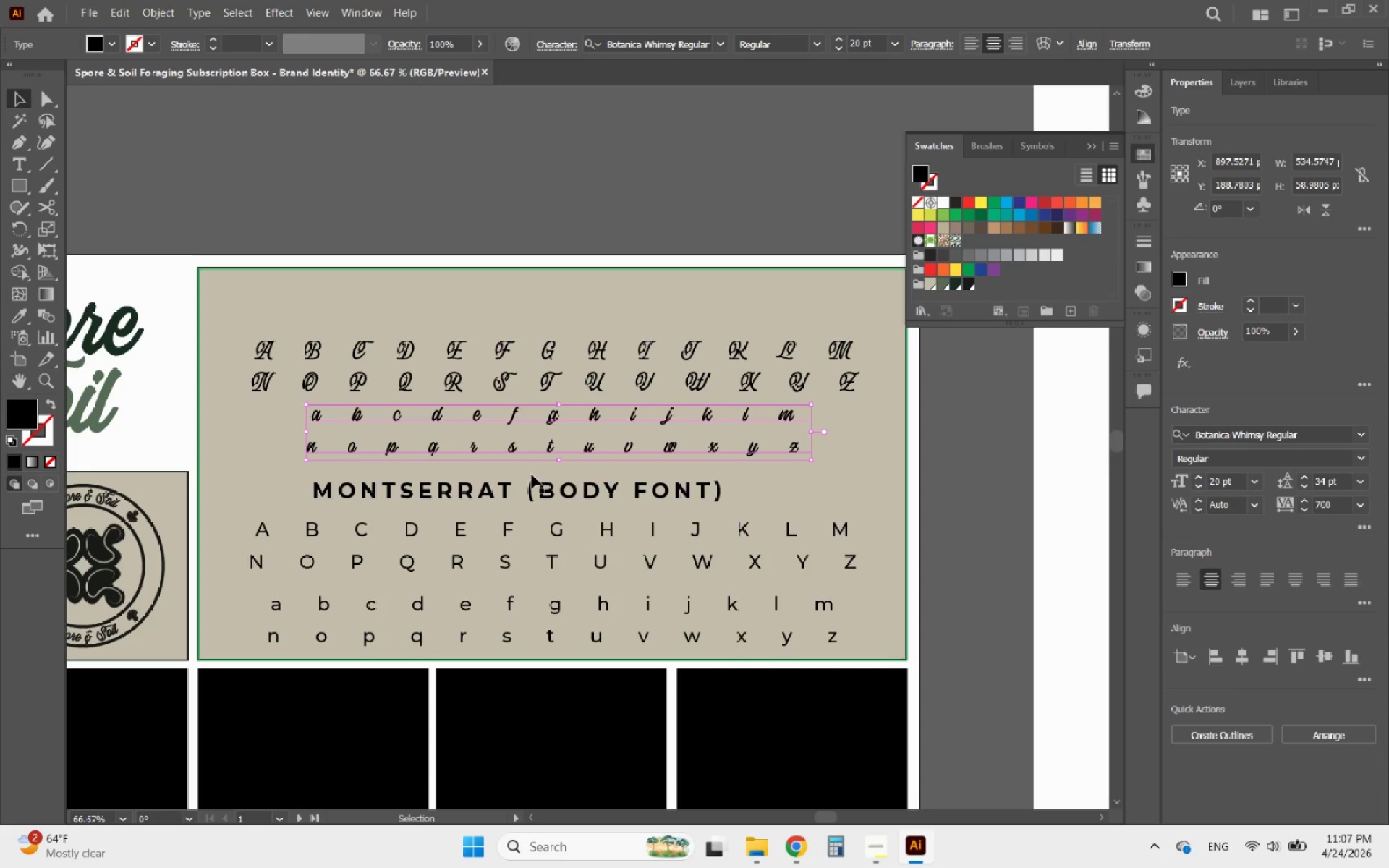 
key(ArrowUp)
 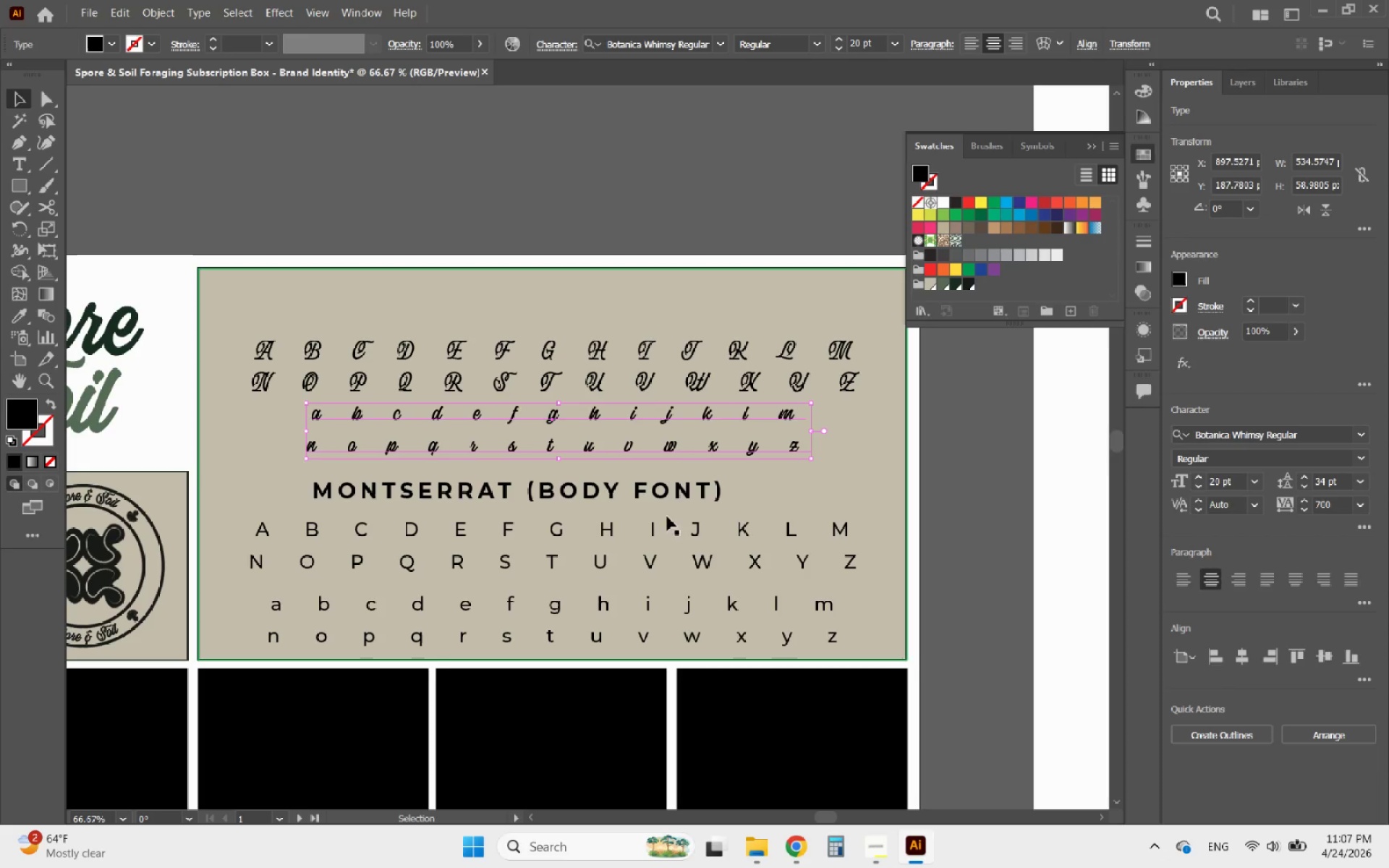 
left_click([643, 498])
 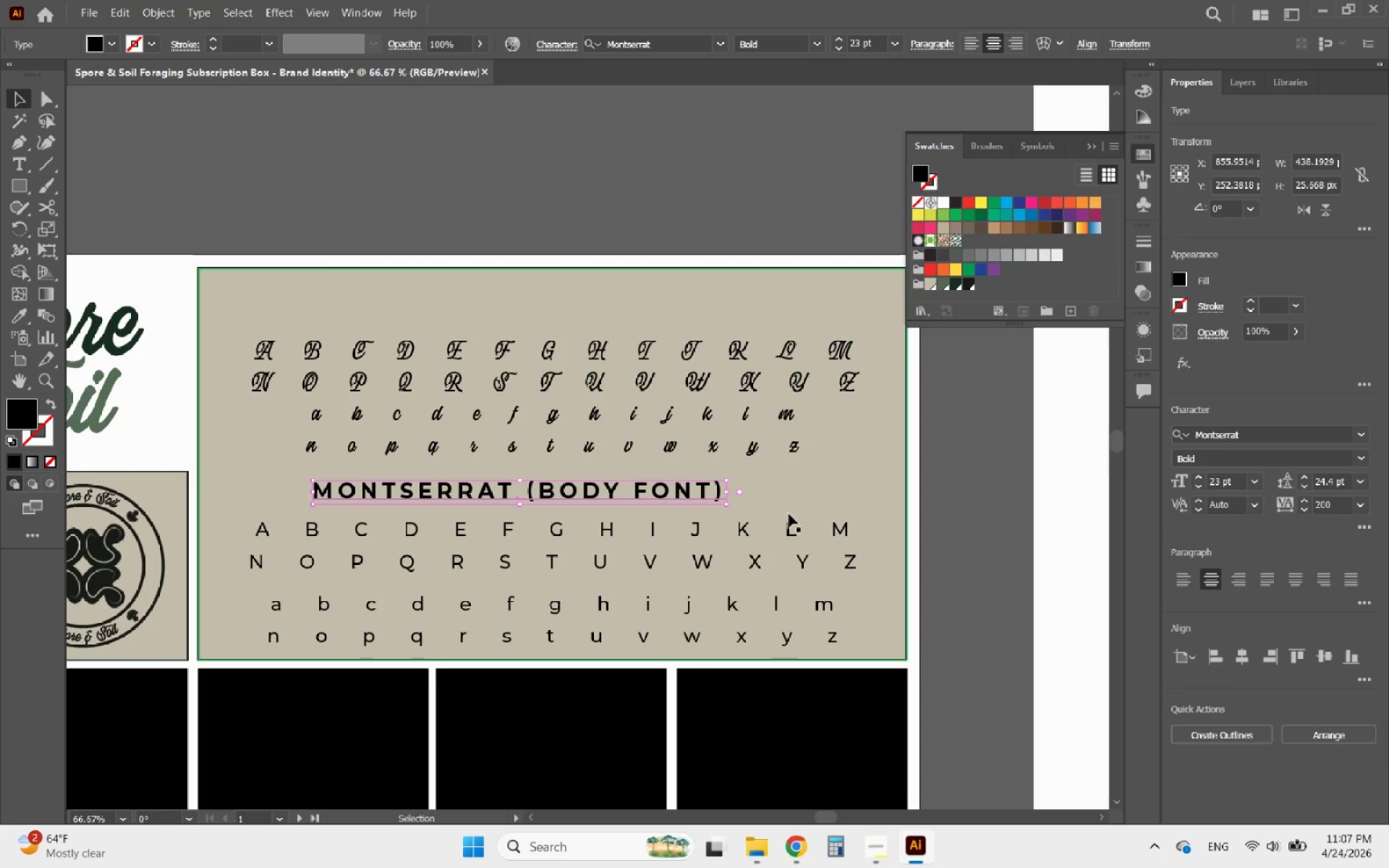 
hold_key(key=ShiftLeft, duration=0.5)
left_click([787, 506])
 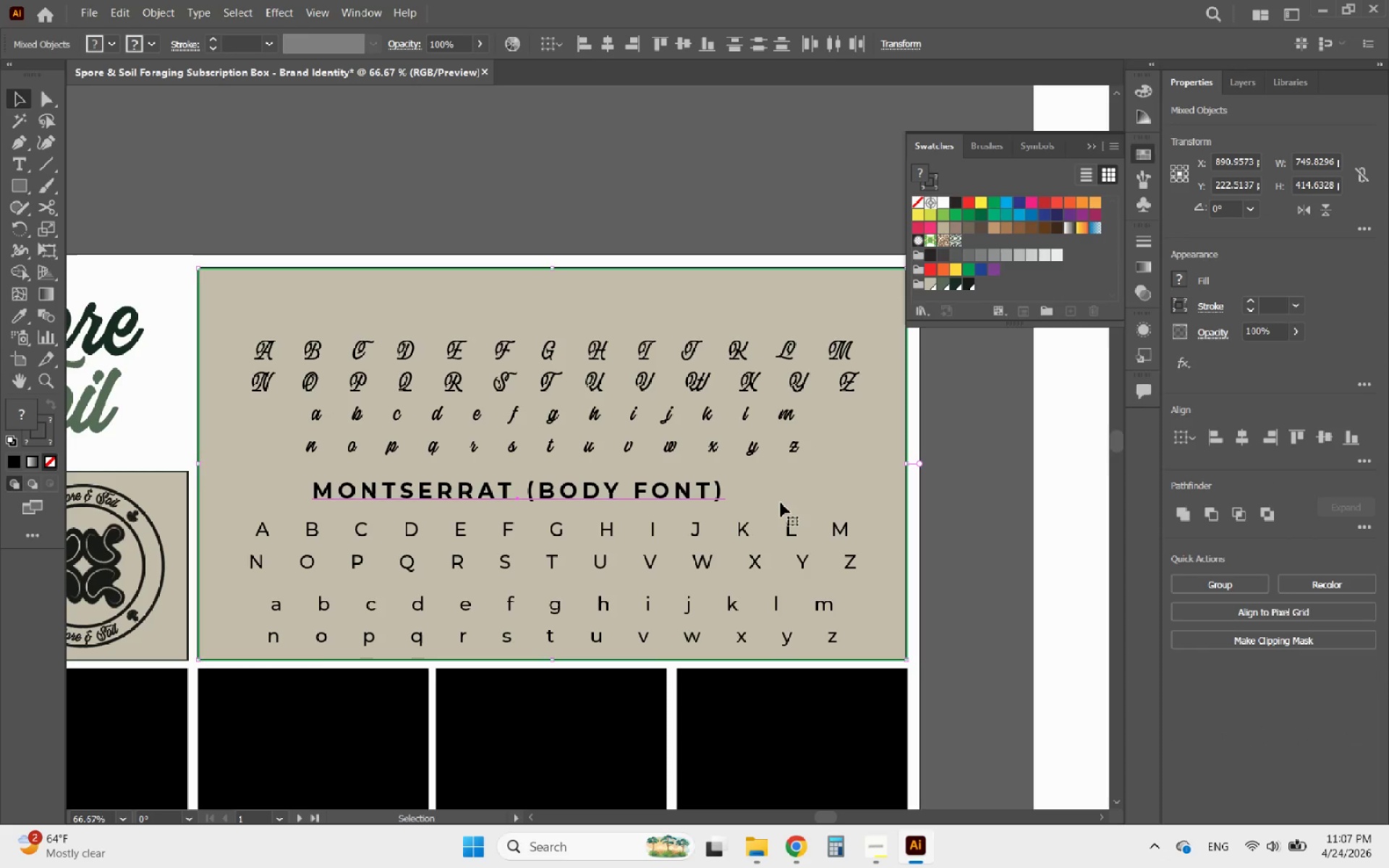 
left_click([781, 502])
 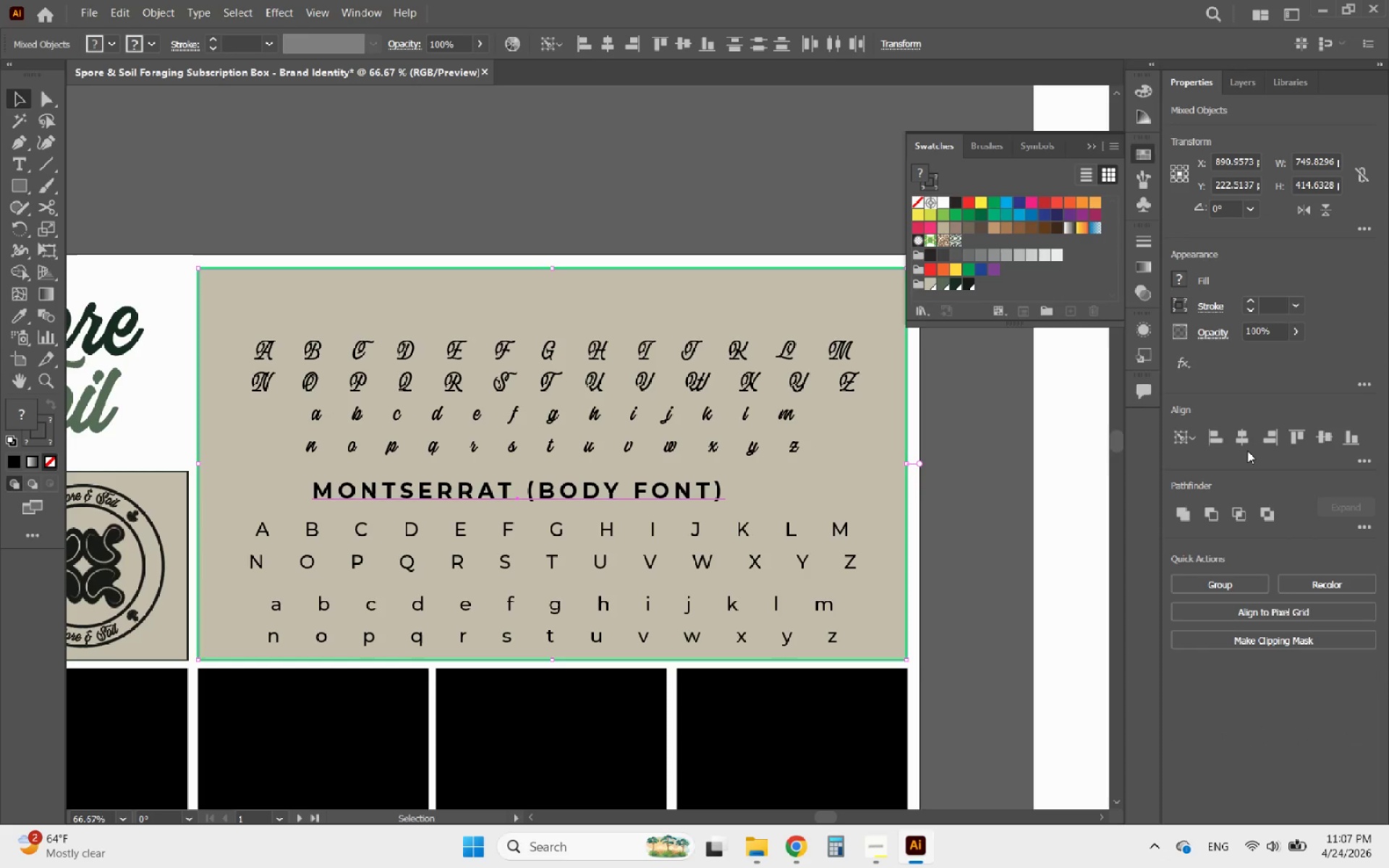 
left_click([1247, 445])
 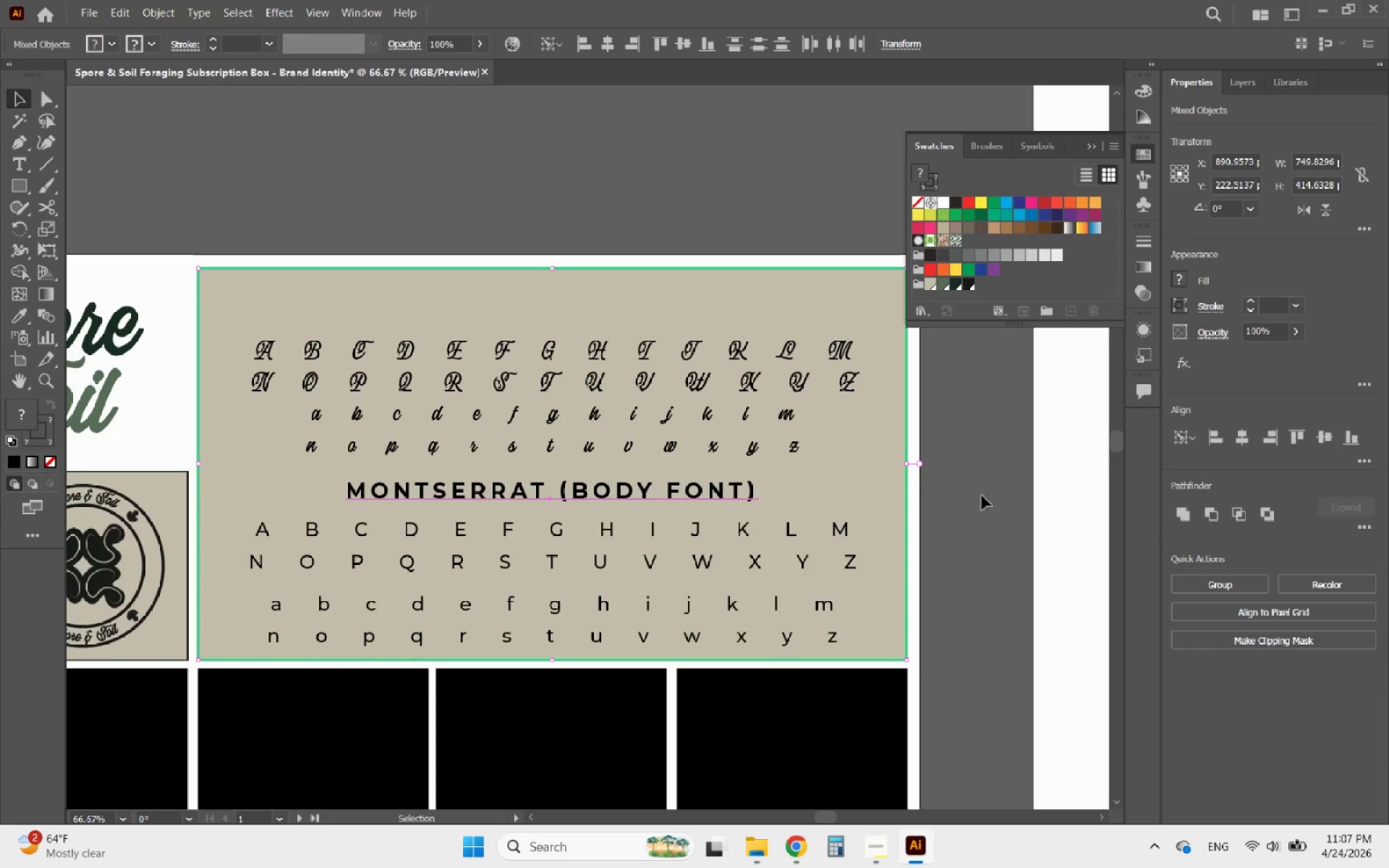 
left_click([948, 526])
 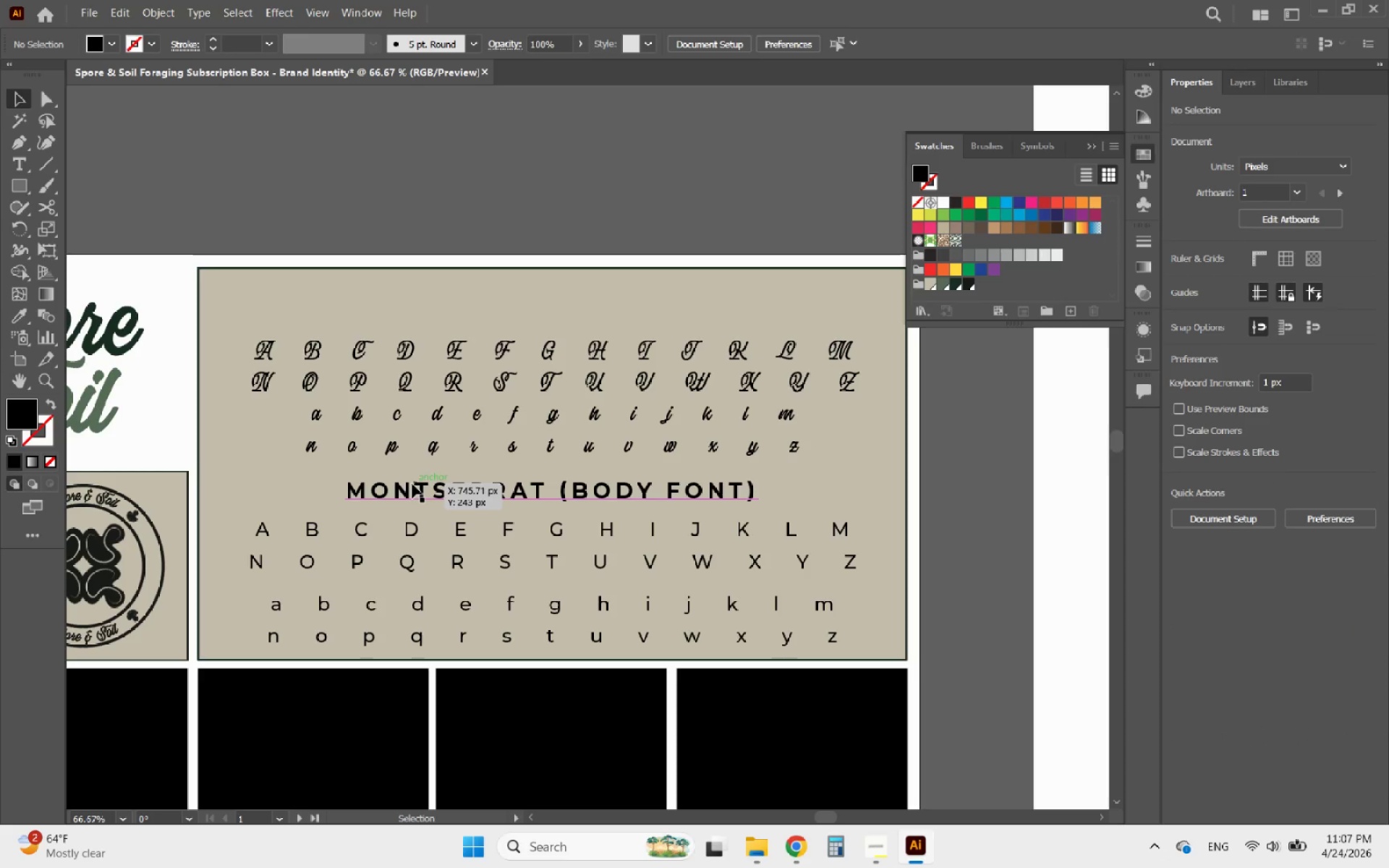 
hold_key(key=AltLeft, duration=1.73)
left_click_drag(start_coordinate=[413, 485], to_coordinate=[411, 298])
 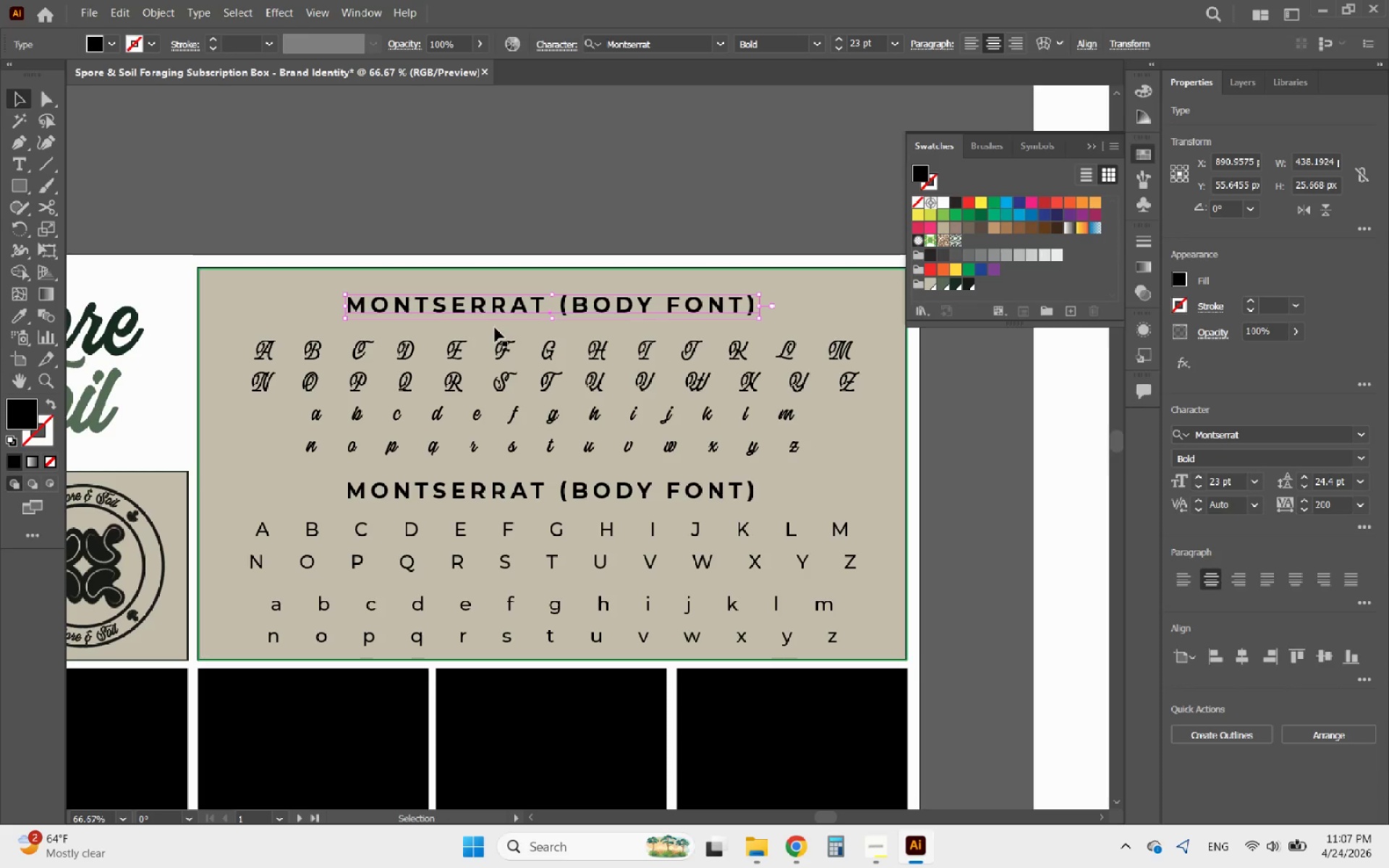 
hold_key(key=ShiftLeft, duration=1.28)
 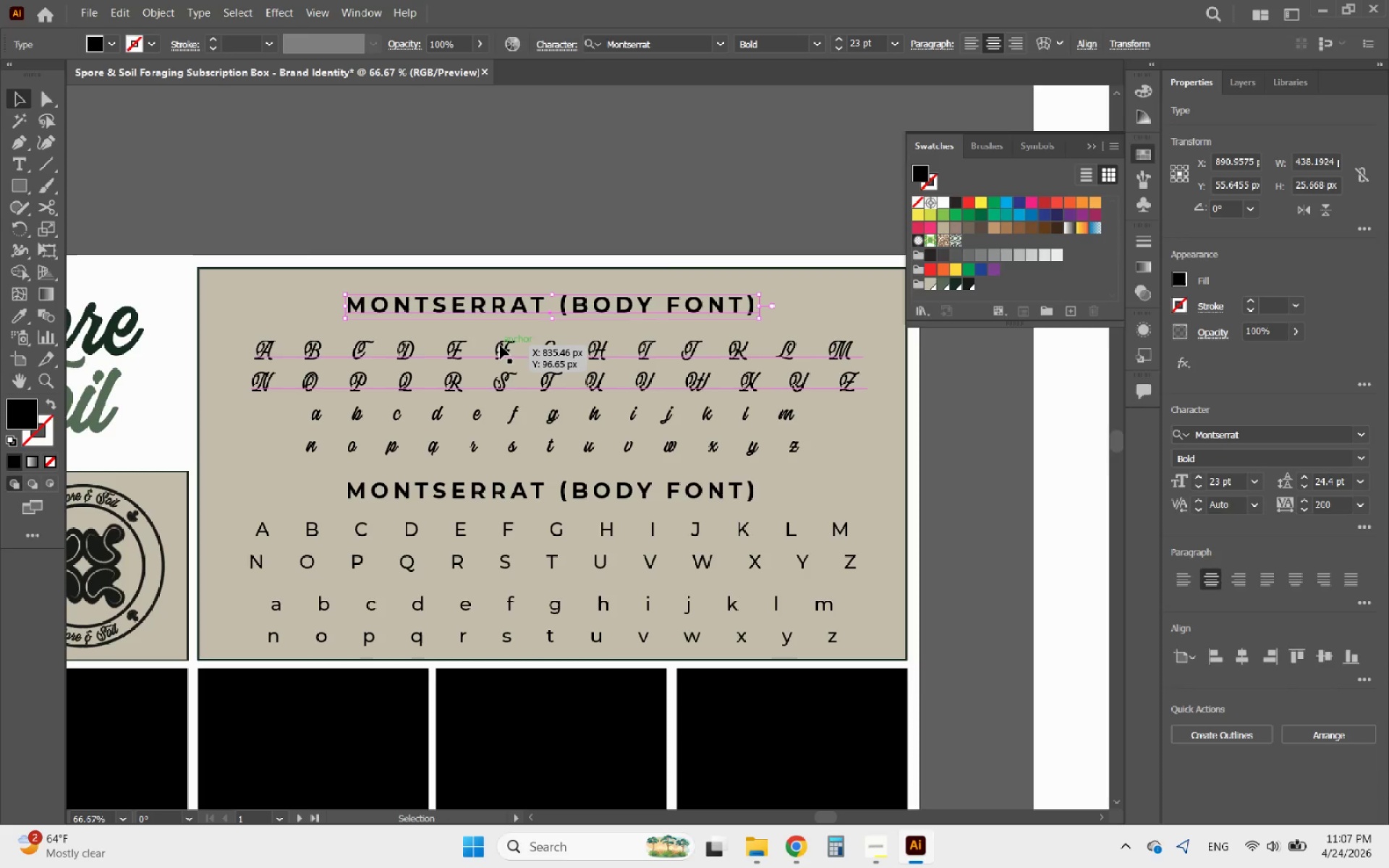 
left_click([500, 346])
 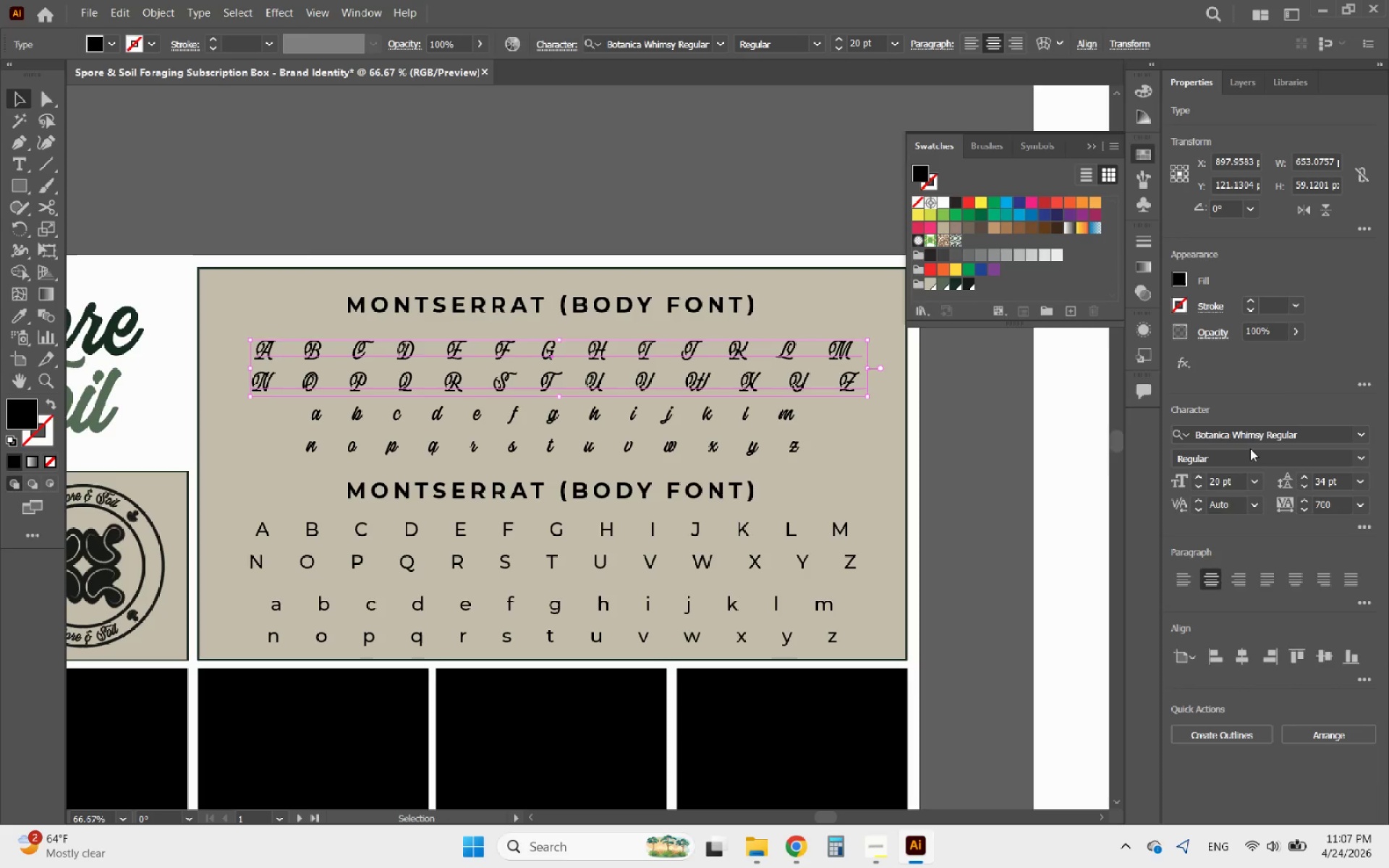 
left_click_drag(start_coordinate=[1314, 438], to_coordinate=[1108, 437])
 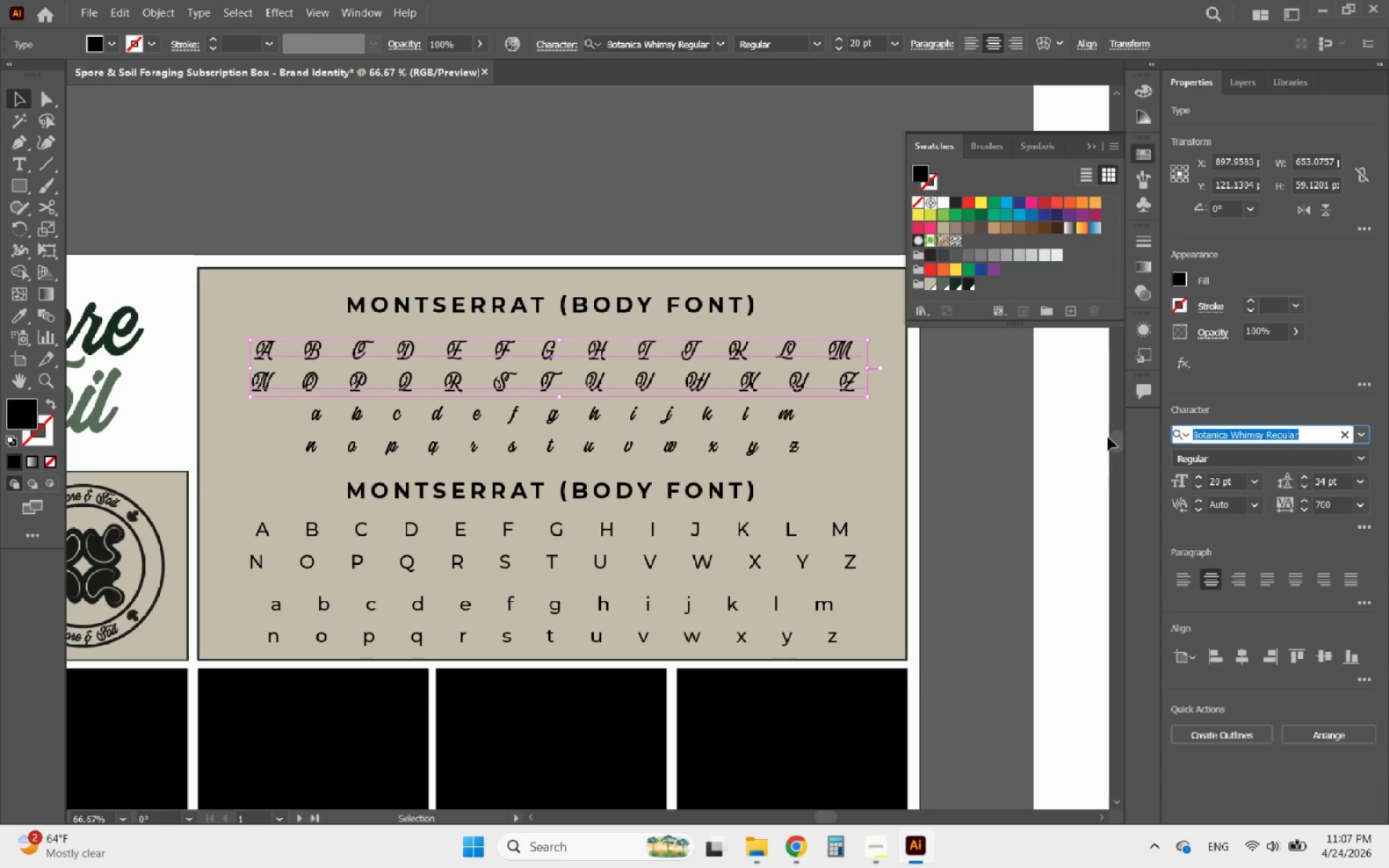 
key(Control+C)
 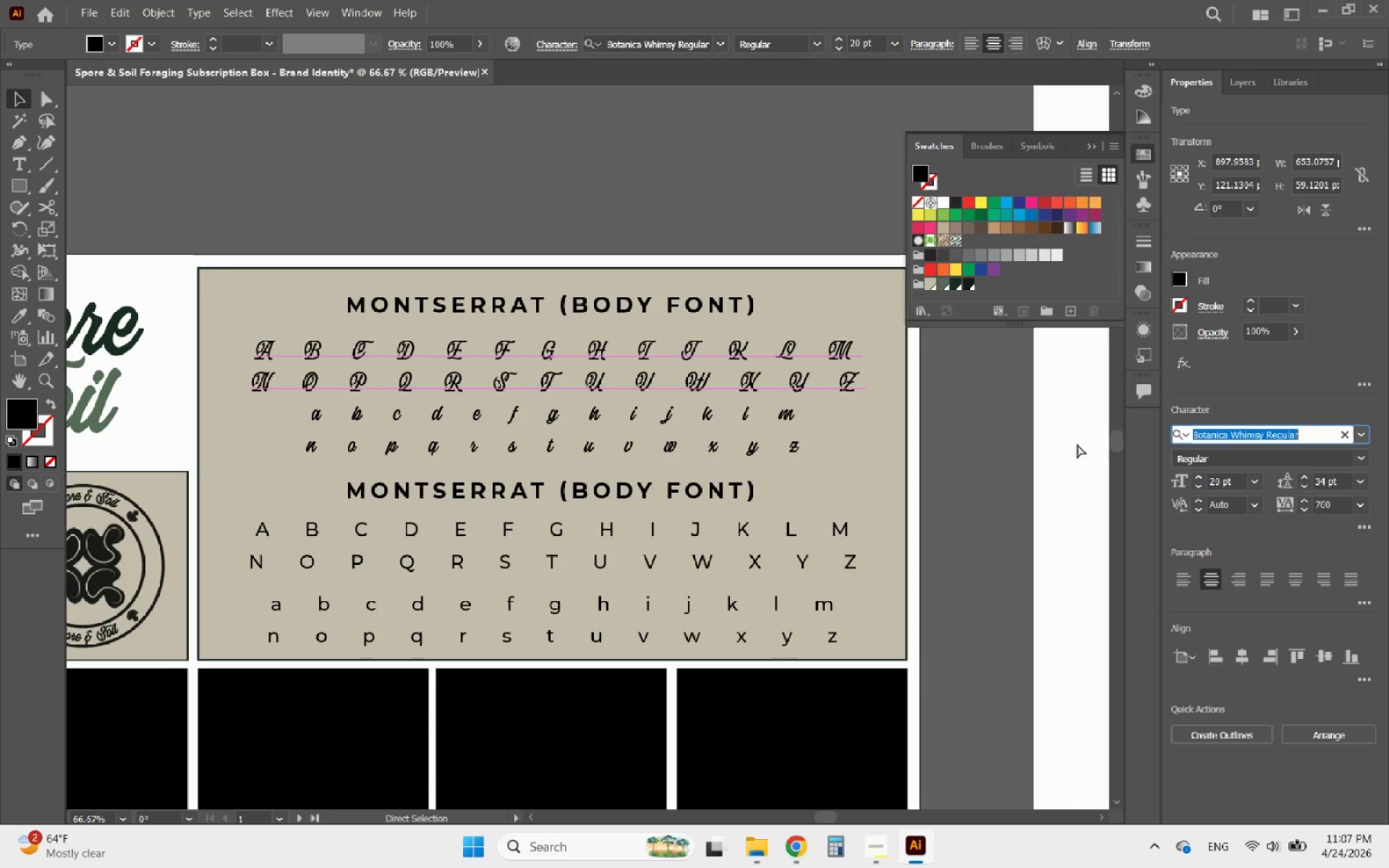 
key(Control+C)
 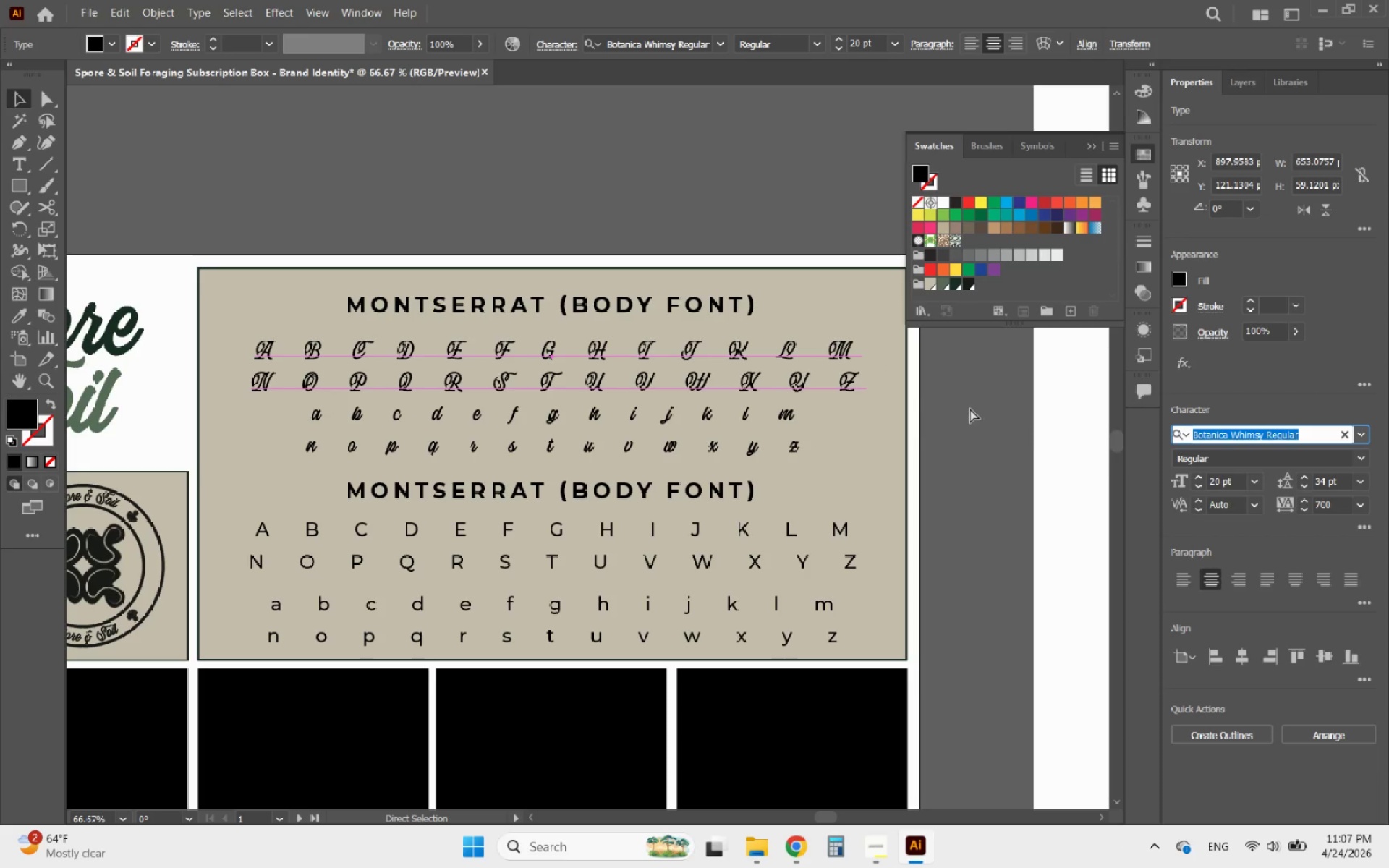 
key(Control+C)
 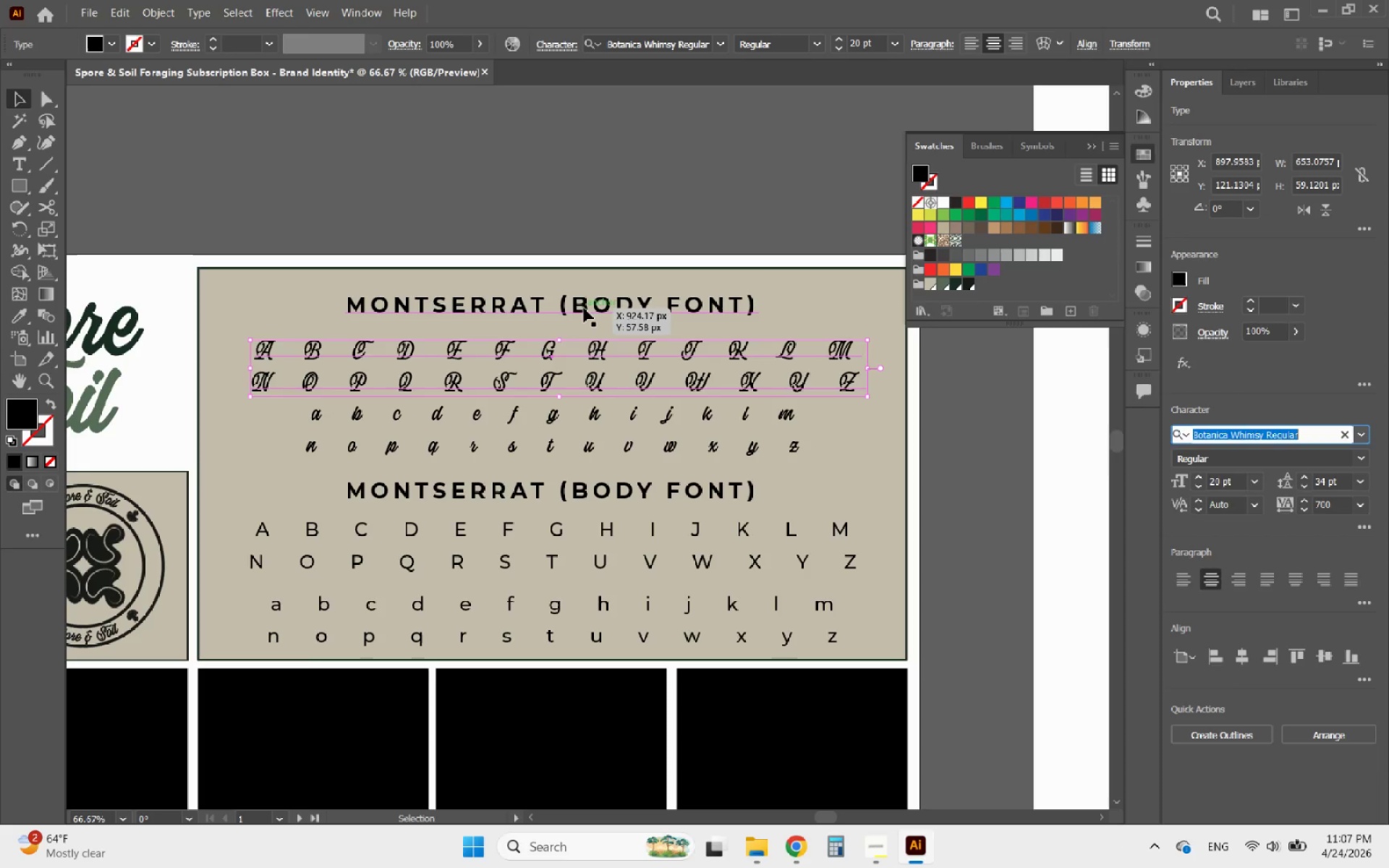 
double_click([583, 307])
 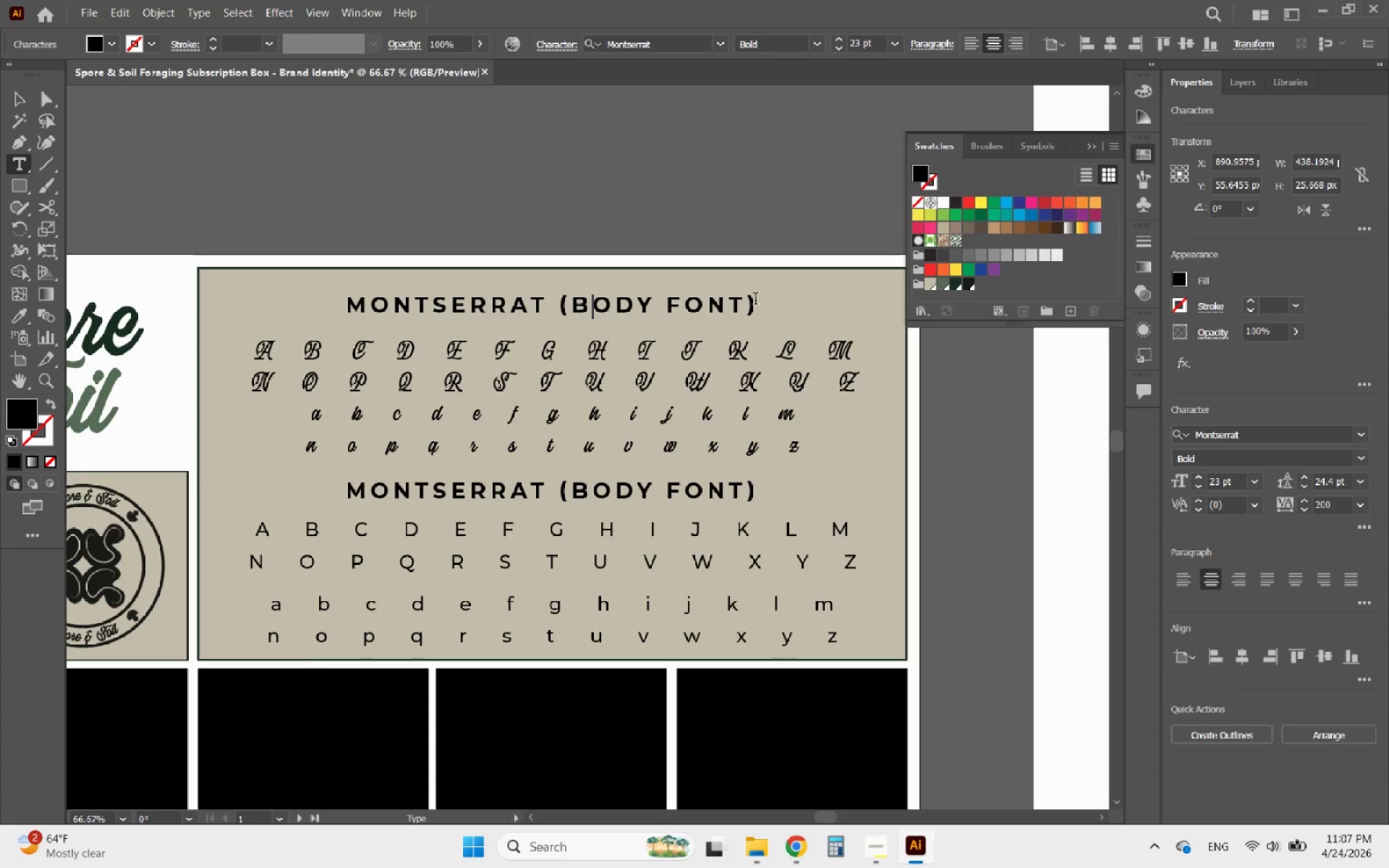 
left_click_drag(start_coordinate=[753, 301], to_coordinate=[192, 292])
 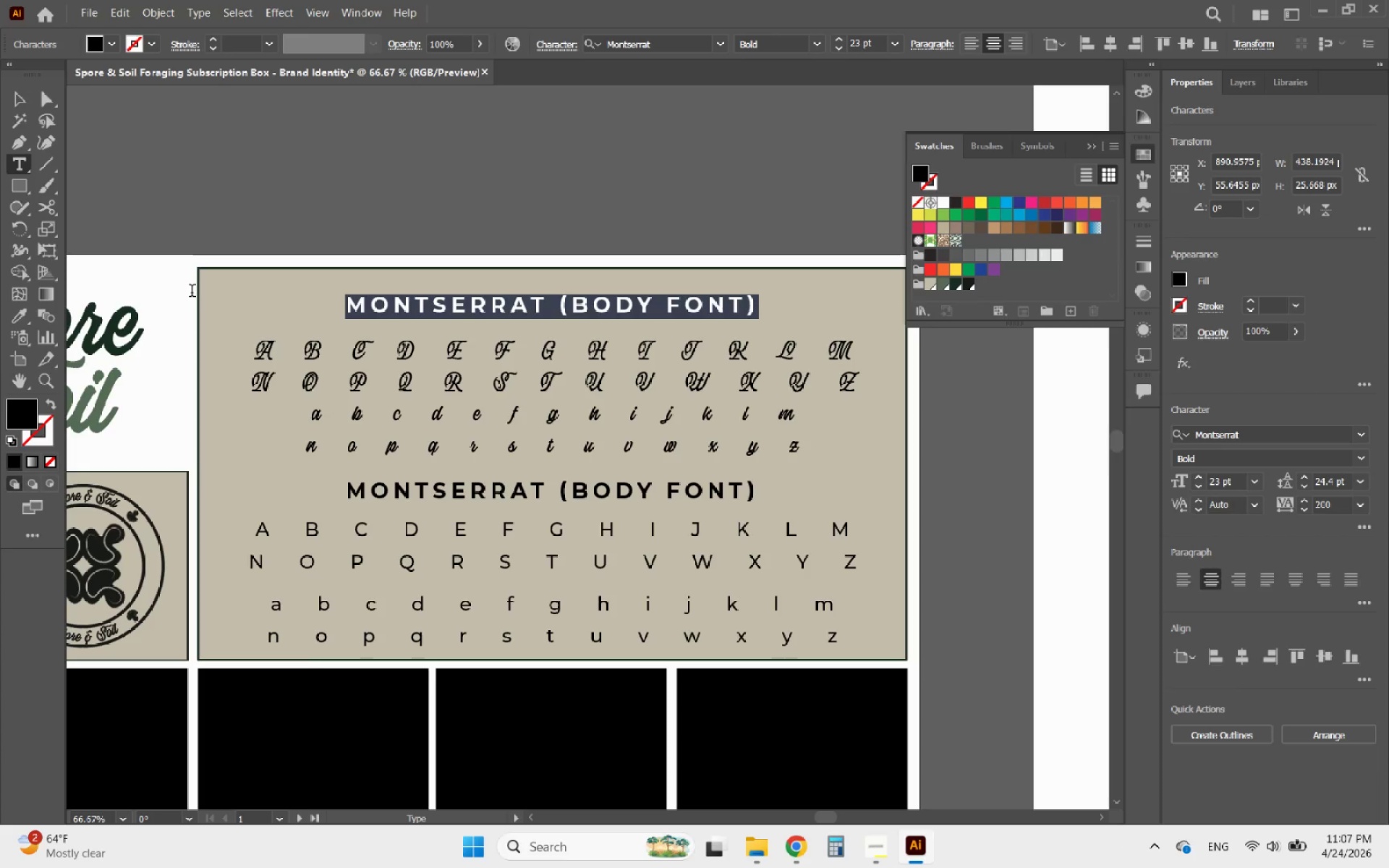 
key(Control+V)
 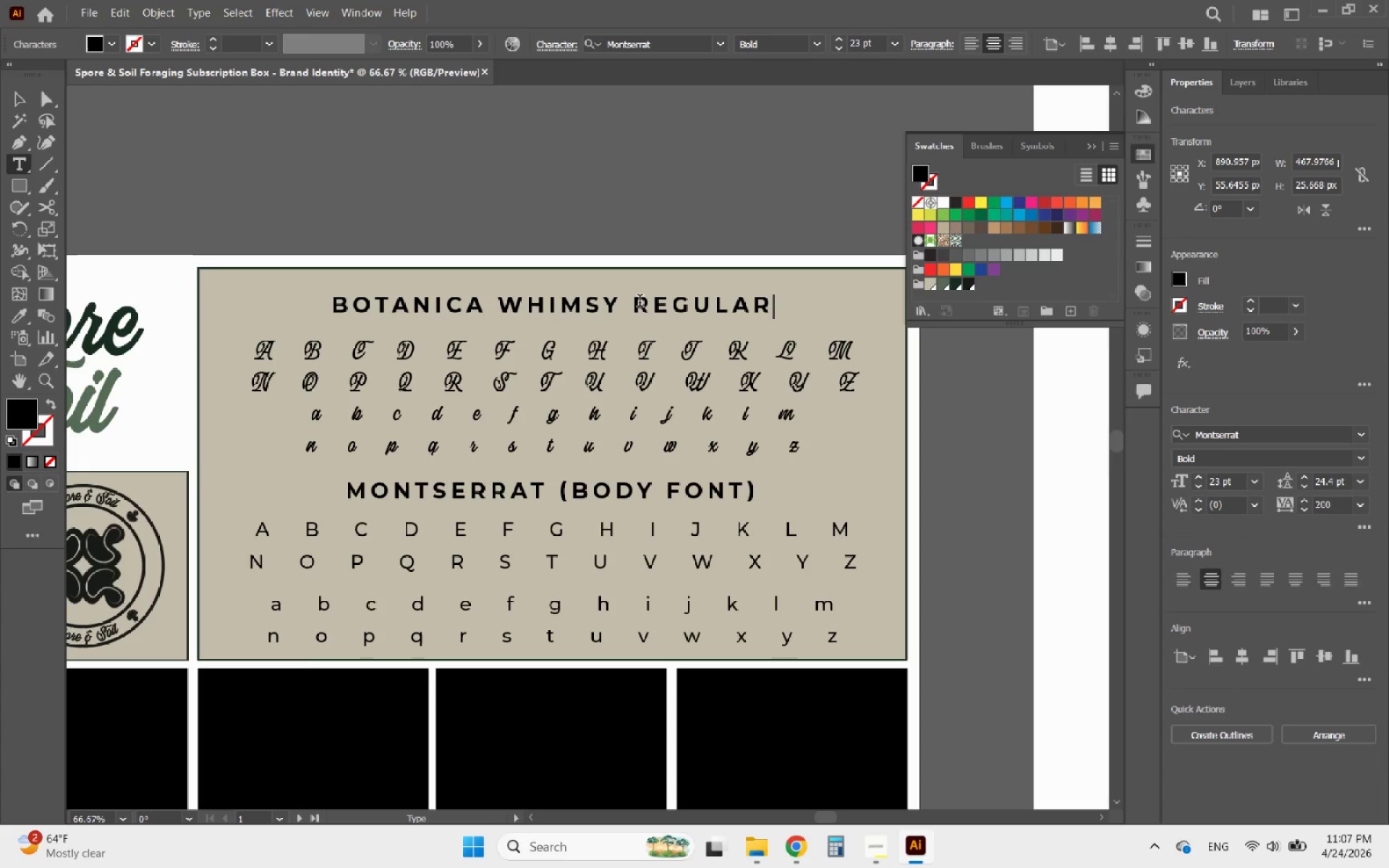 
left_click_drag(start_coordinate=[640, 302], to_coordinate=[849, 302])
 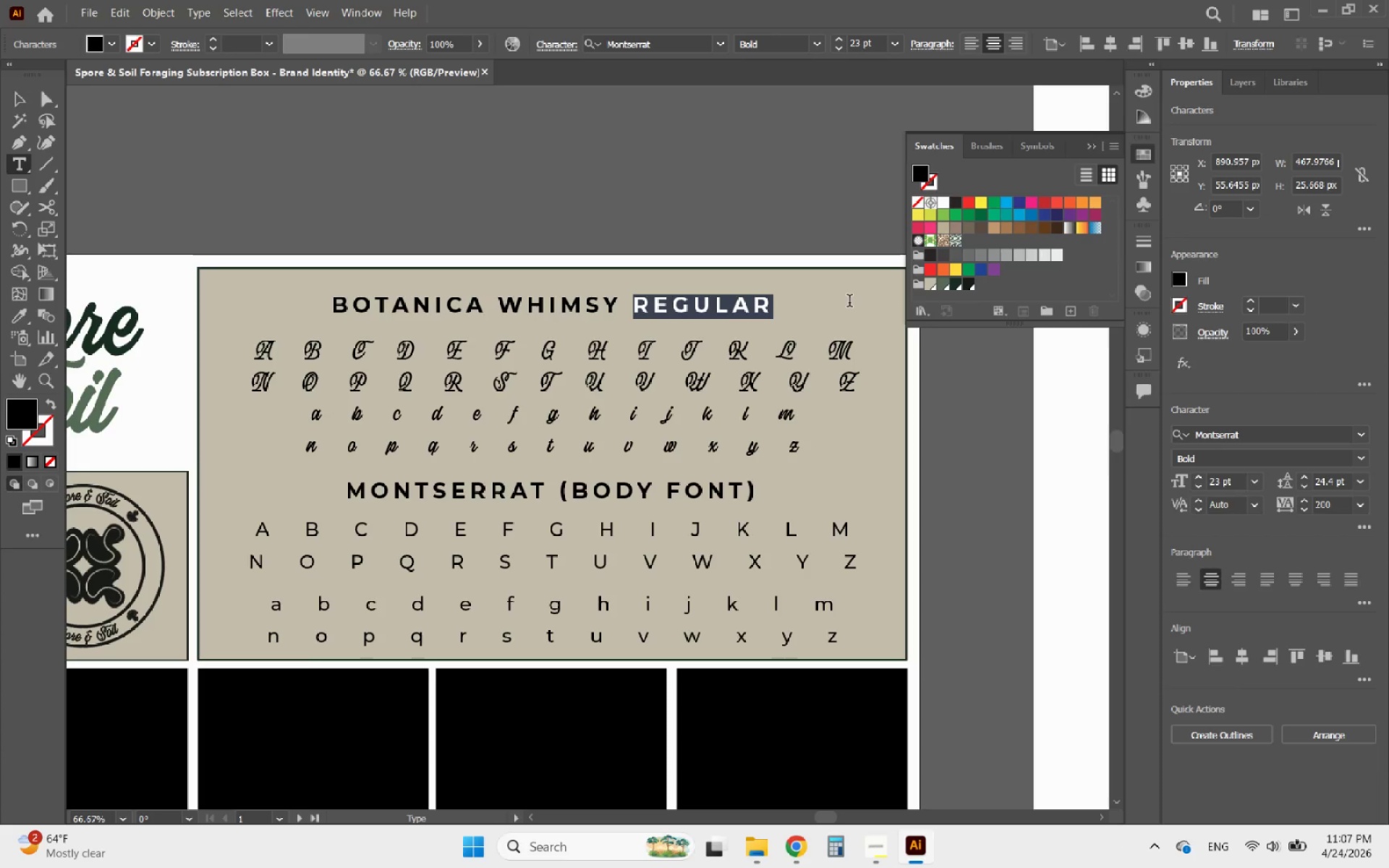 
type(())
 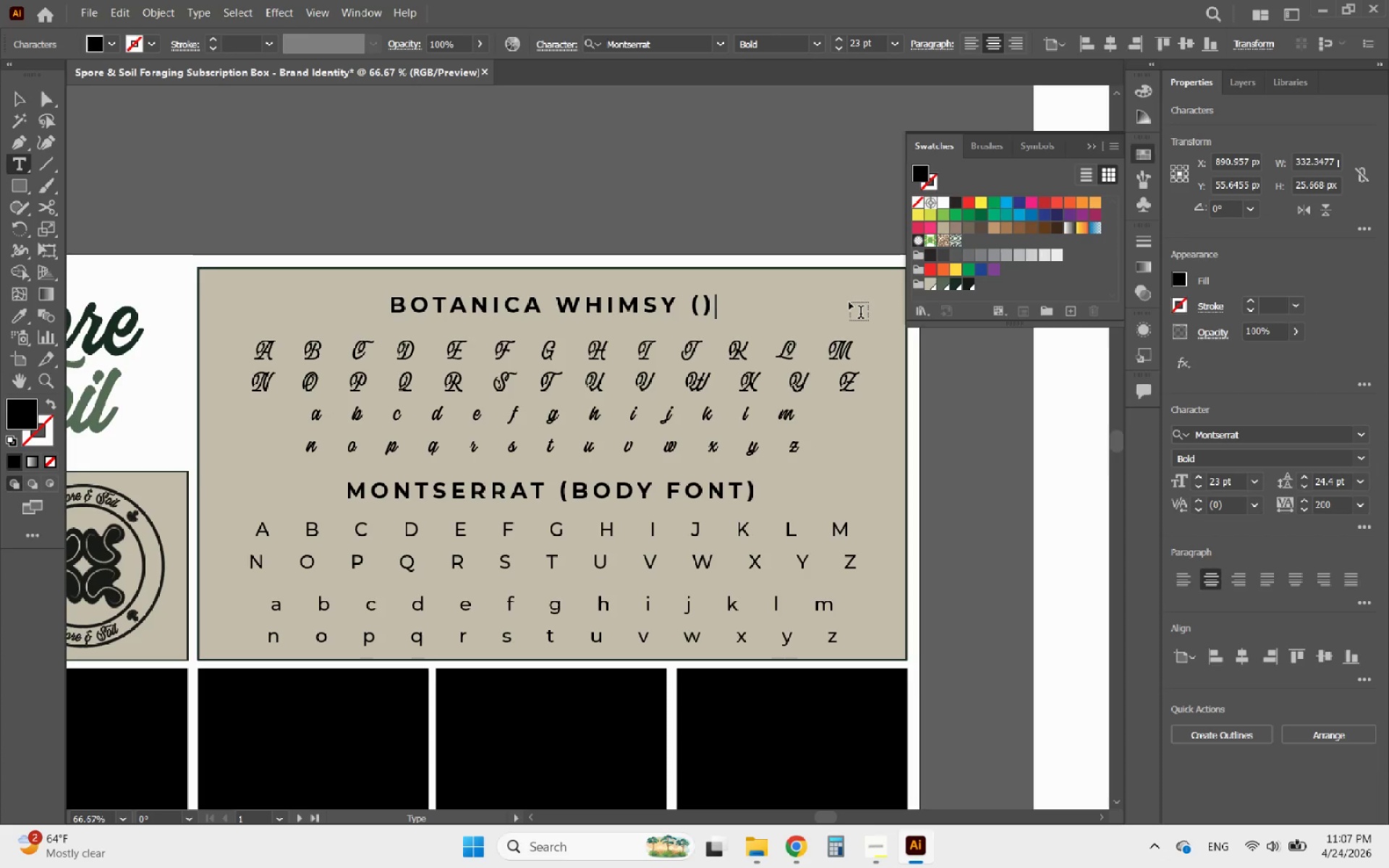 
key(ArrowLeft)
 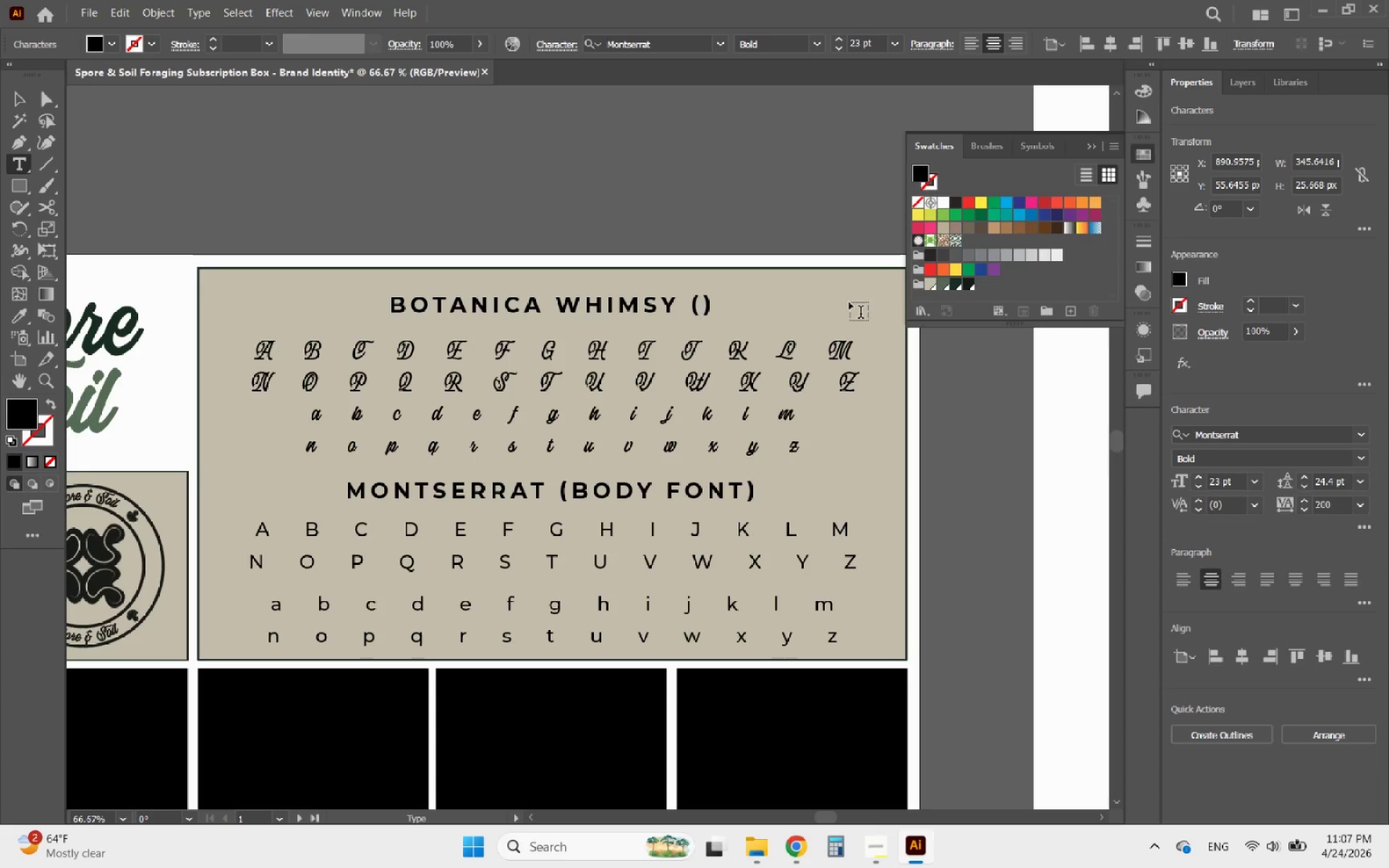 
type(G)
key(Backspace)
type(Headline)
 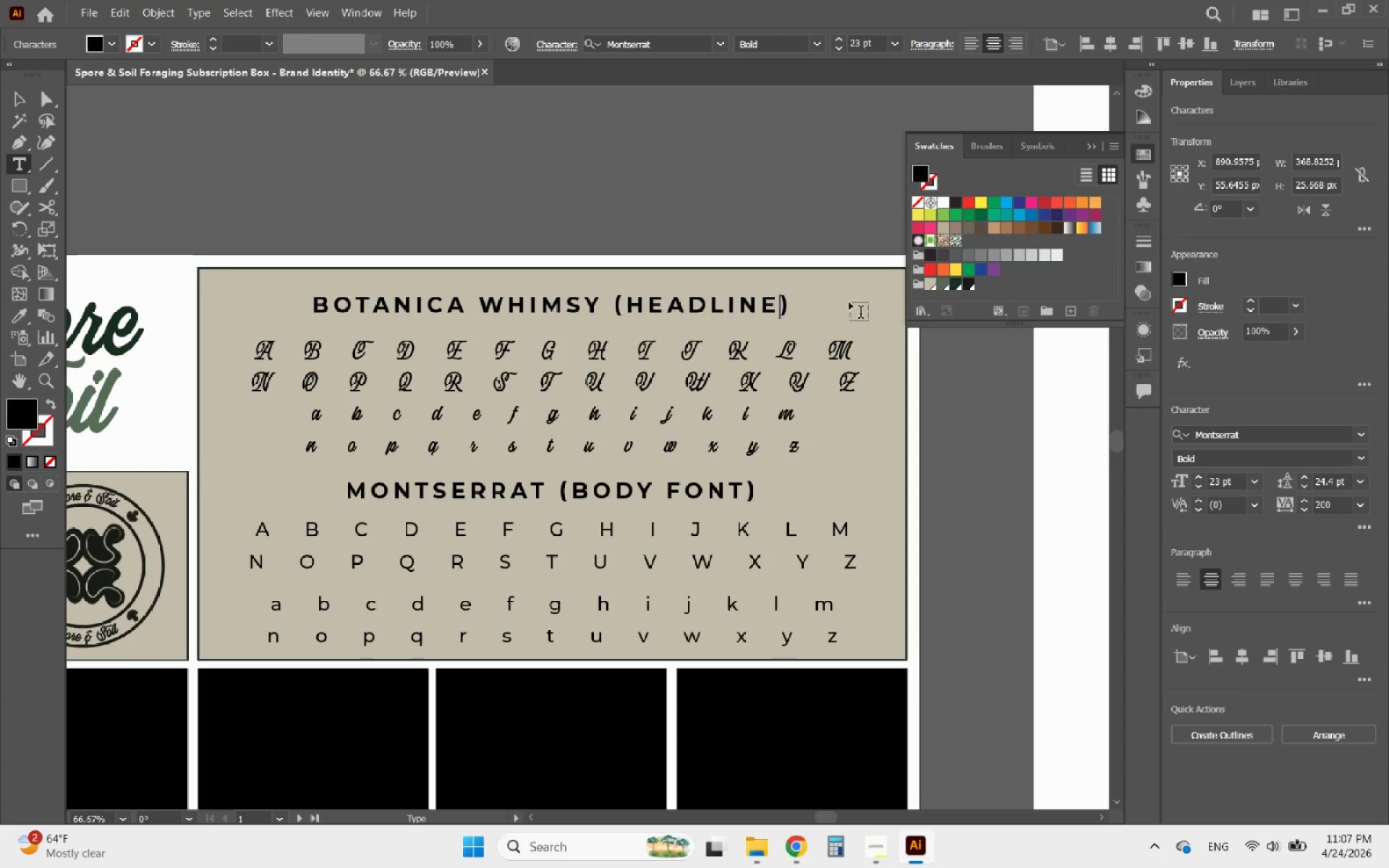 
left_click([22, 101])
 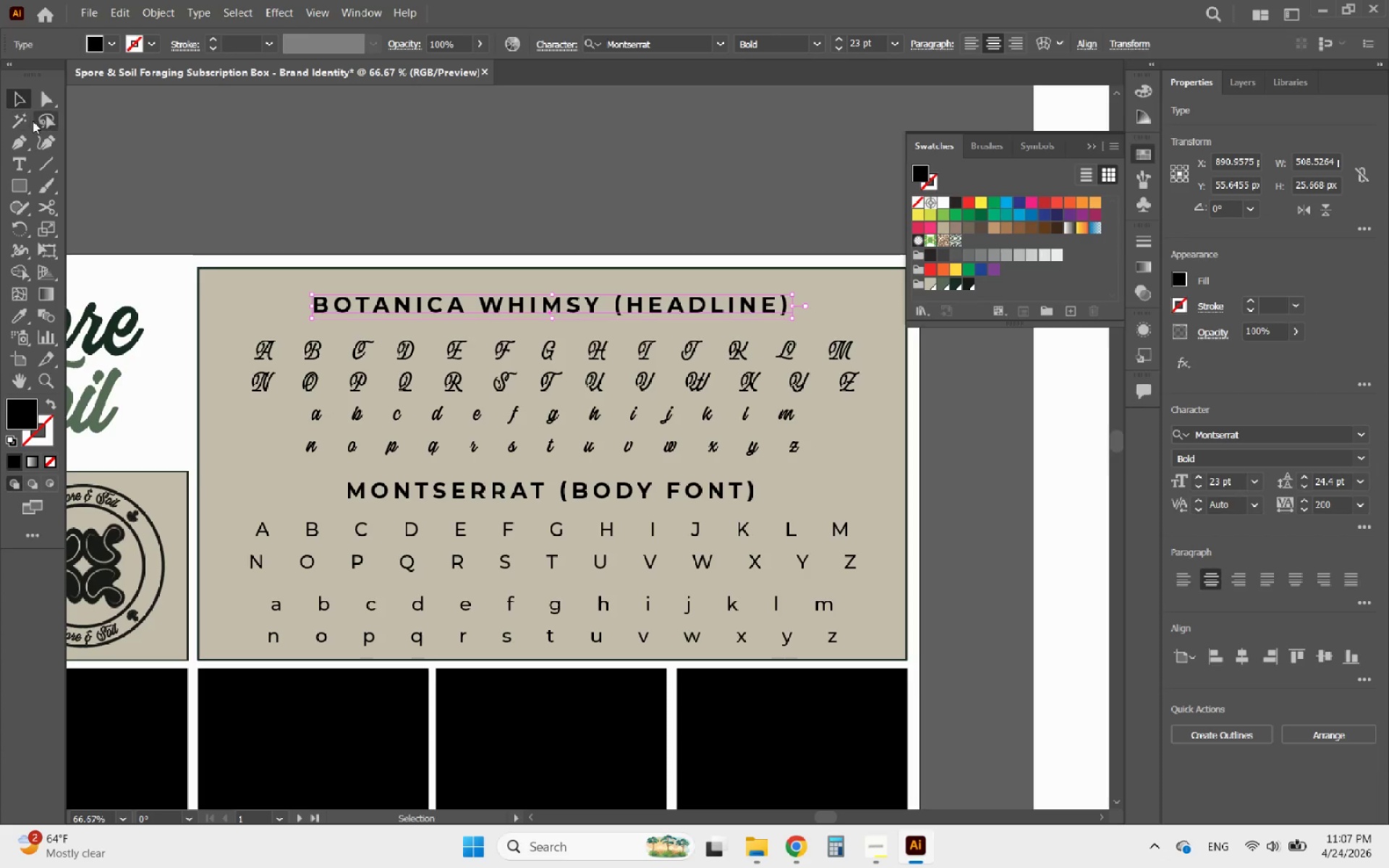 
key(ArrowUp)
 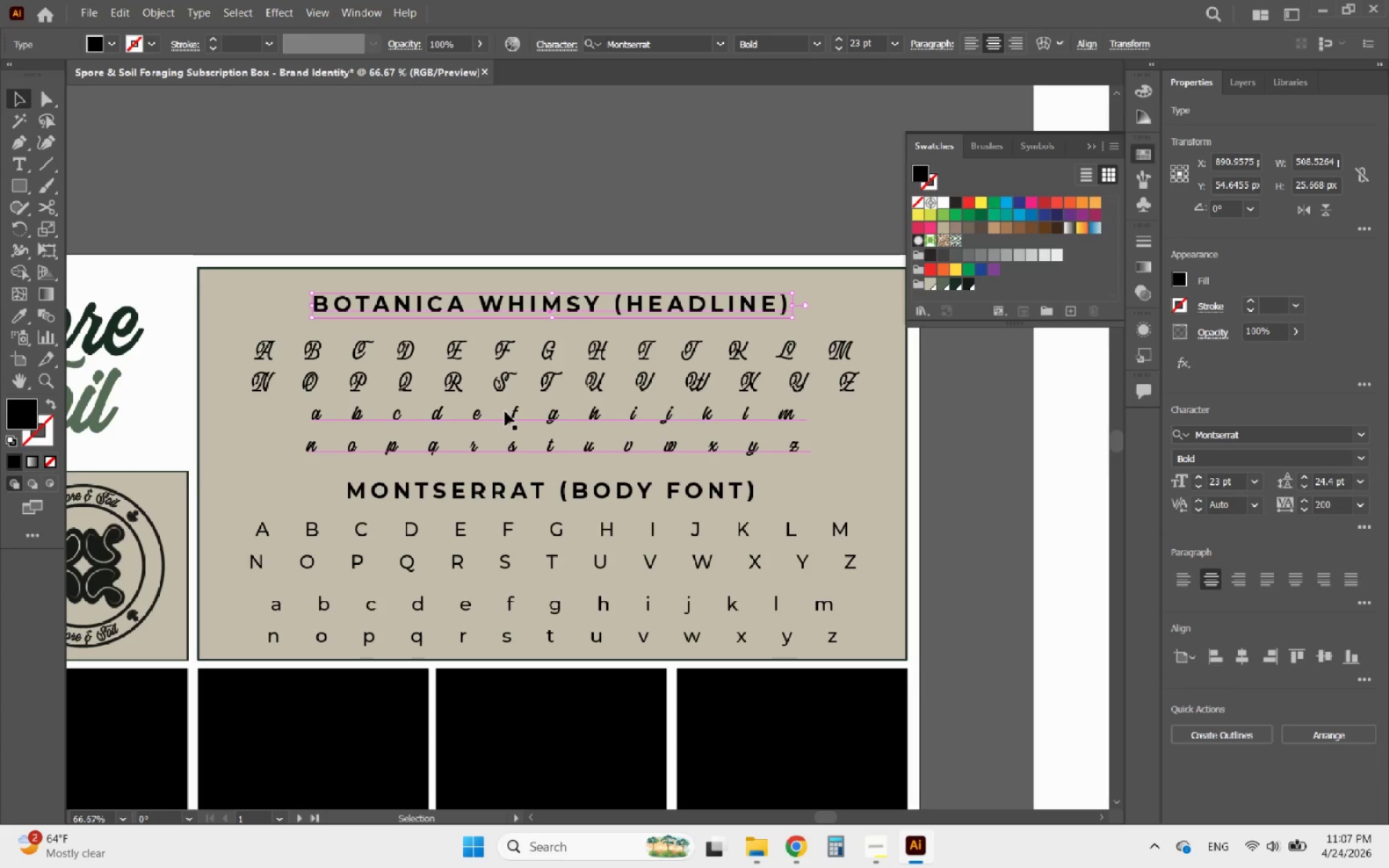 
left_click([505, 412])
 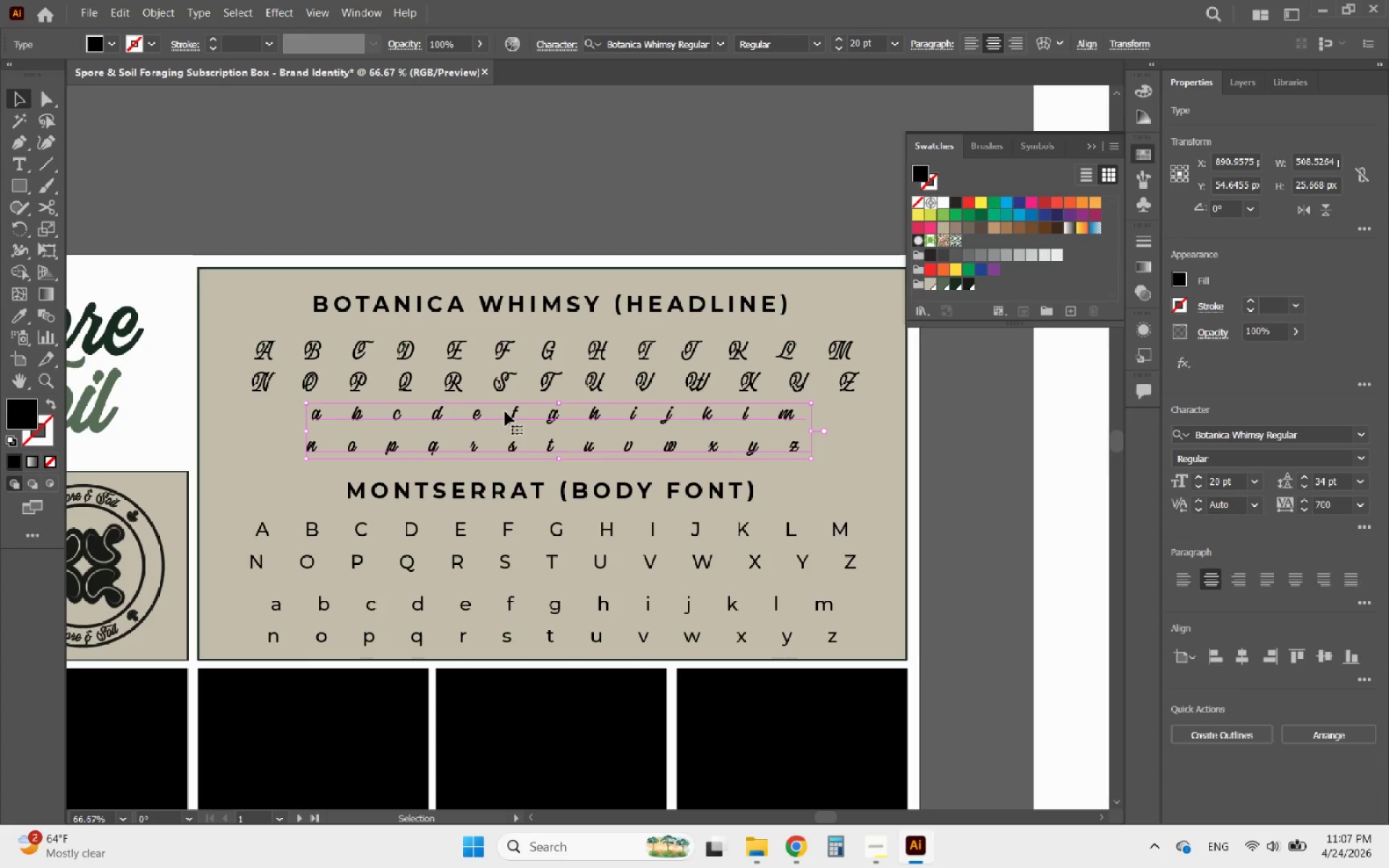 
hold_key(key=ShiftLeft, duration=0.78)
left_click([501, 366])
 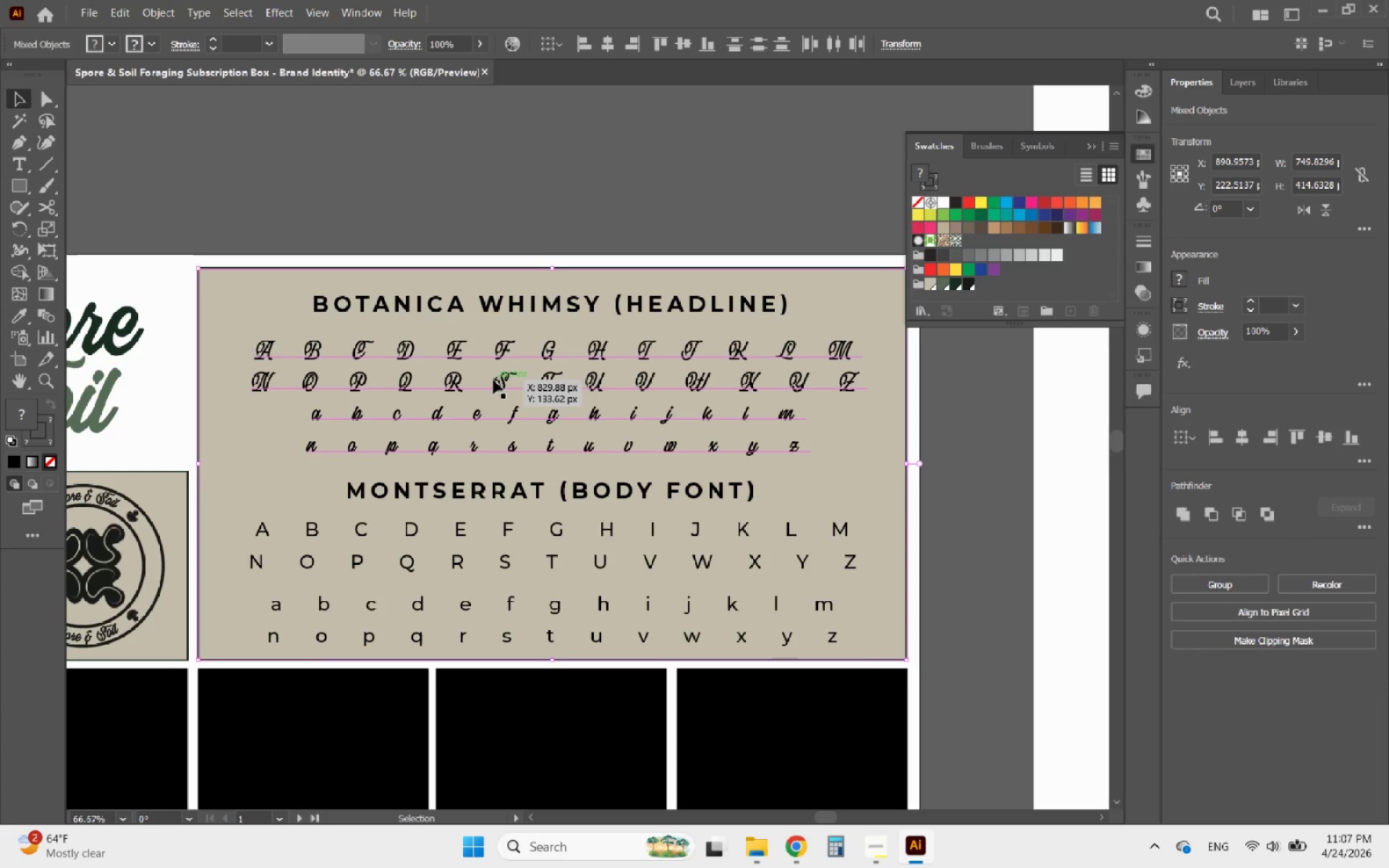 
left_click([493, 380])
 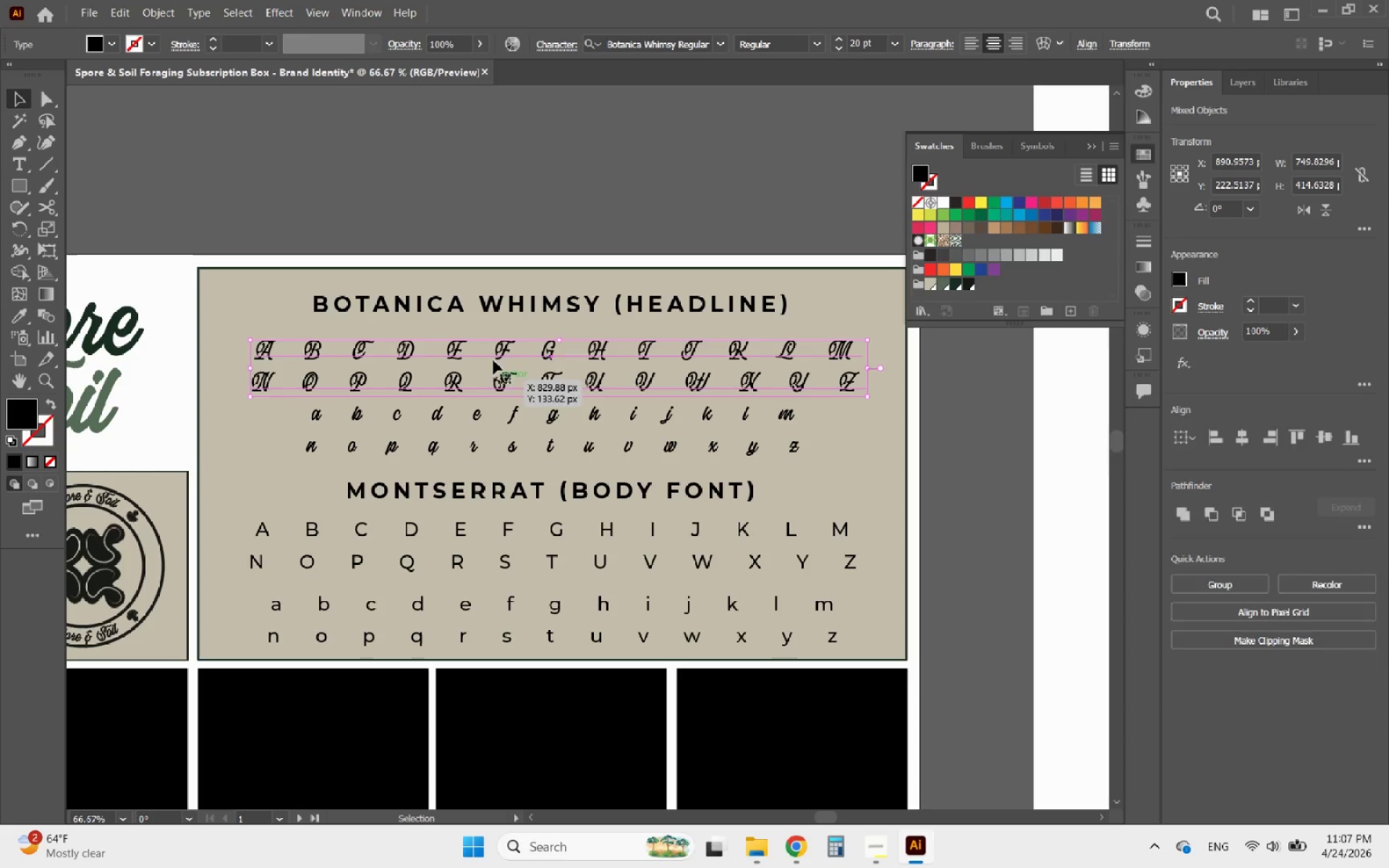 
hold_key(key=ShiftLeft, duration=2.75)
left_click([488, 420])
 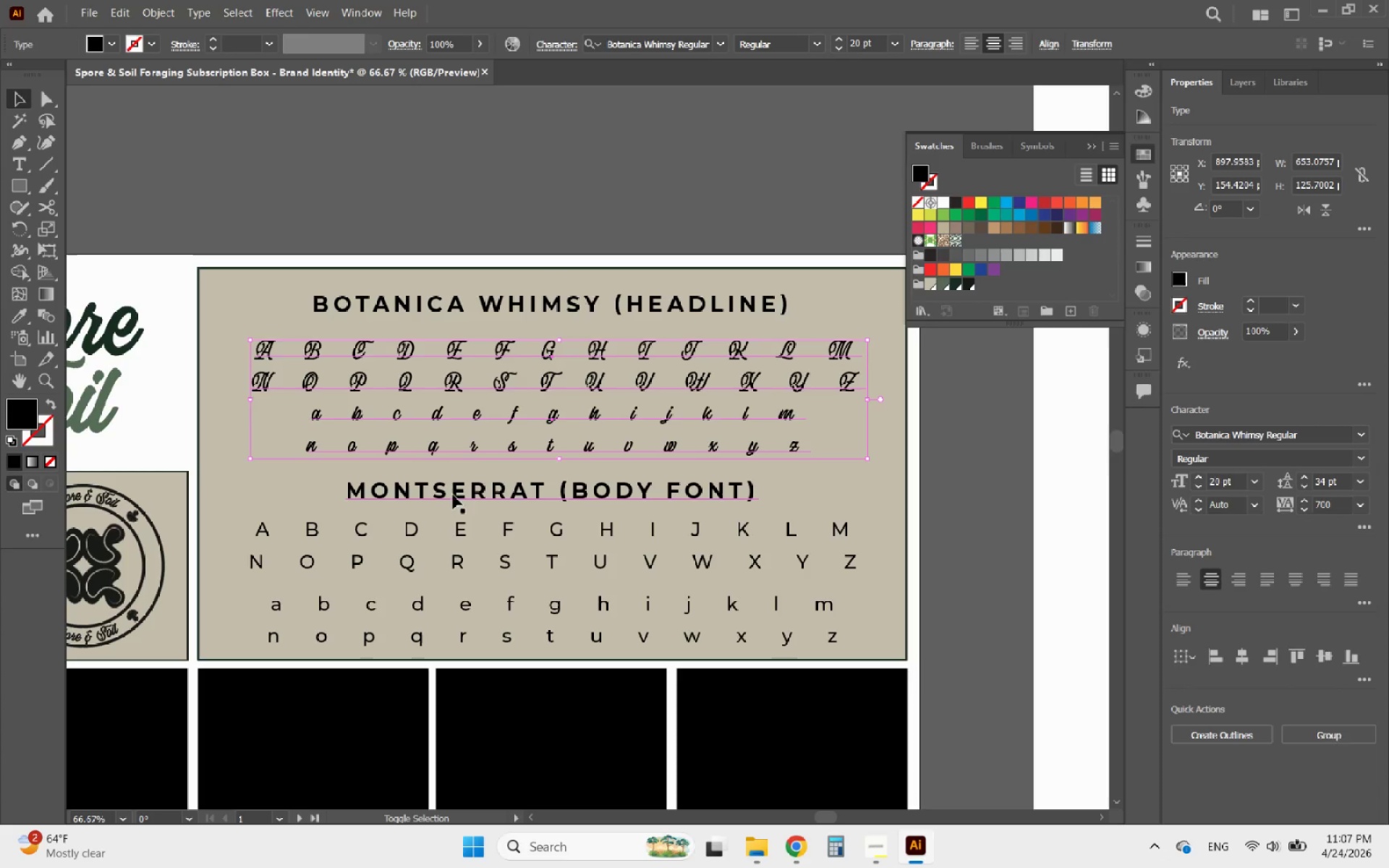 
left_click([453, 537])
 